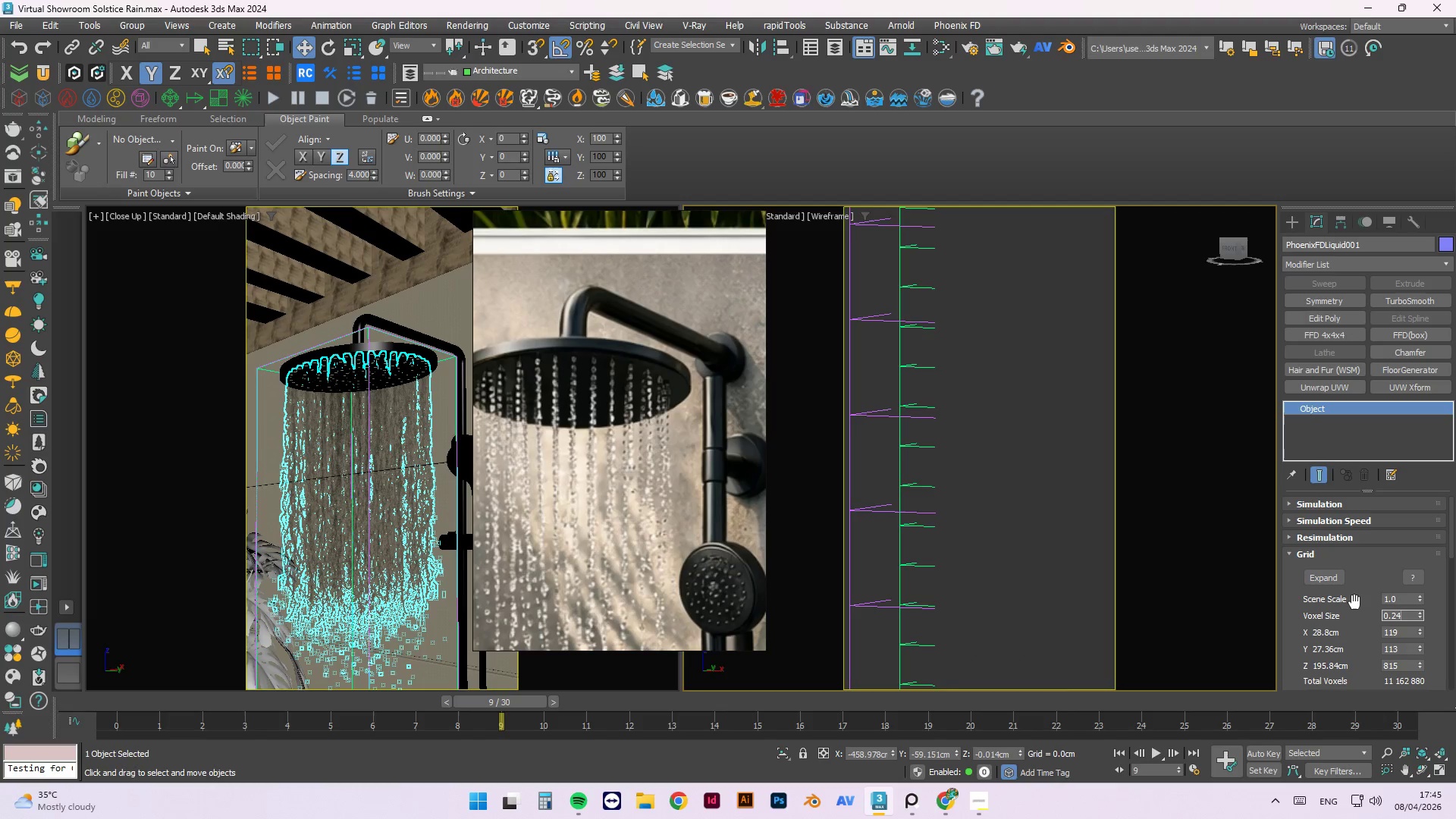 
key(Numpad5)
 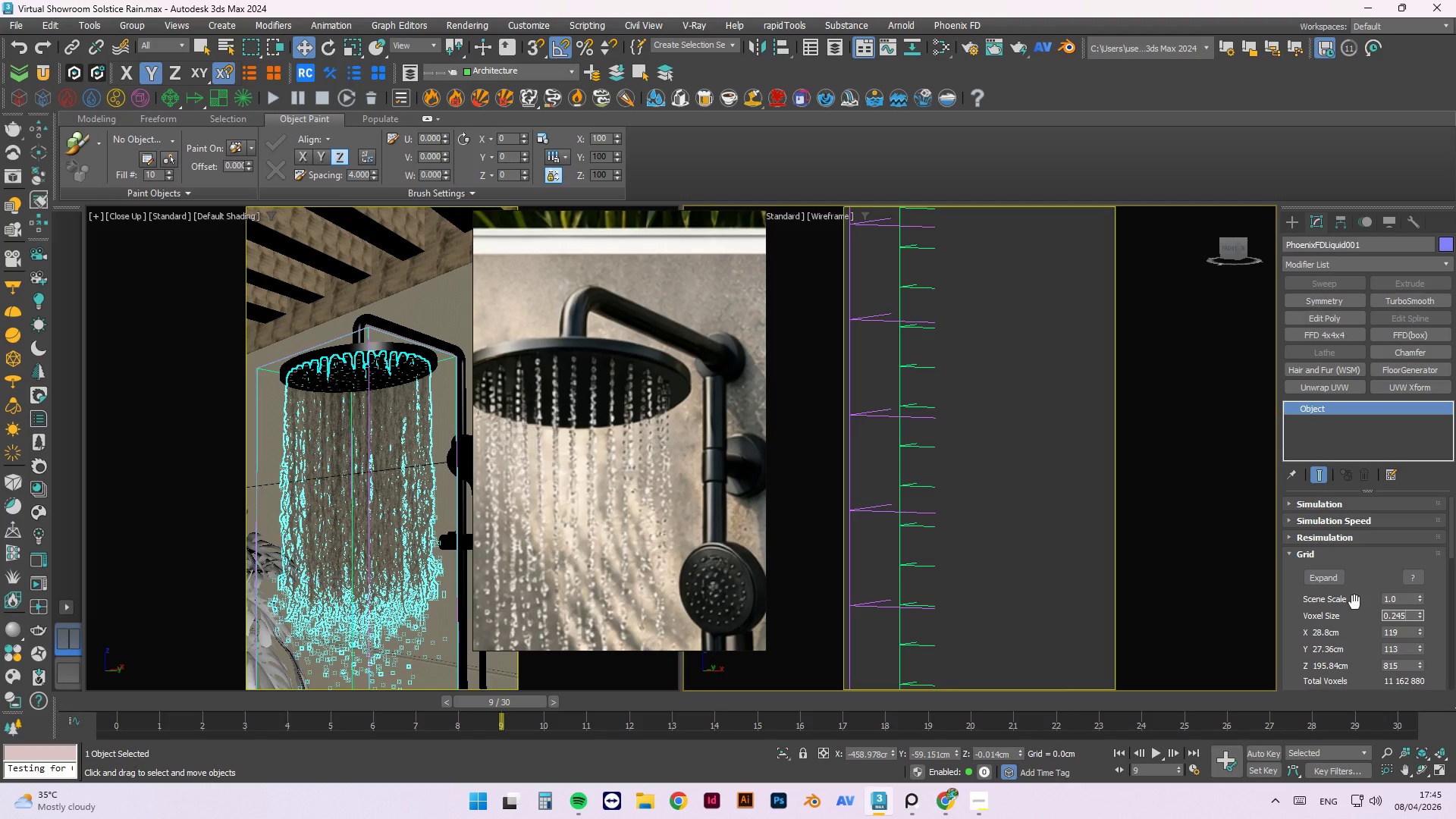 
key(NumpadEnter)
 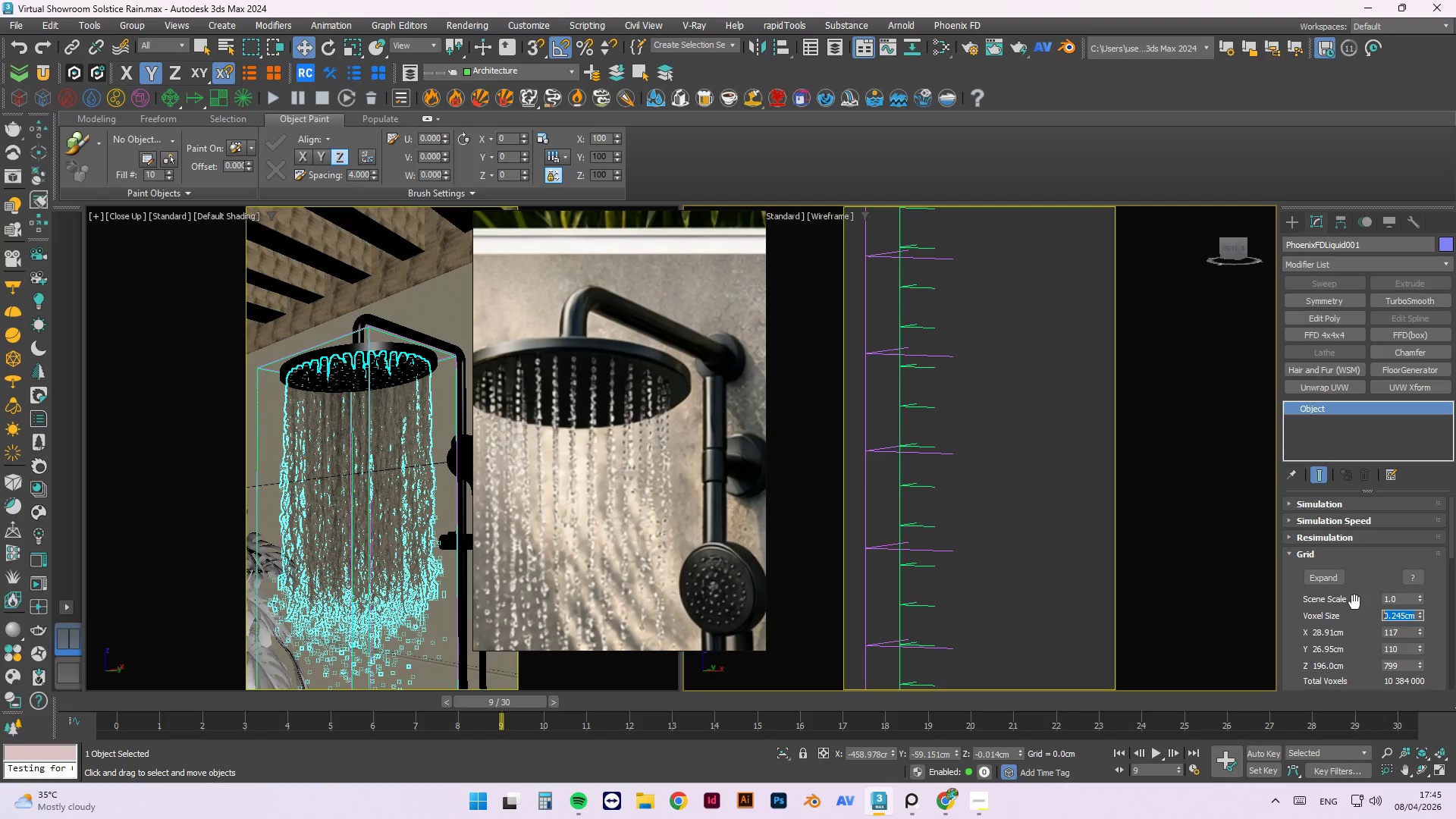 
key(Numpad0)
 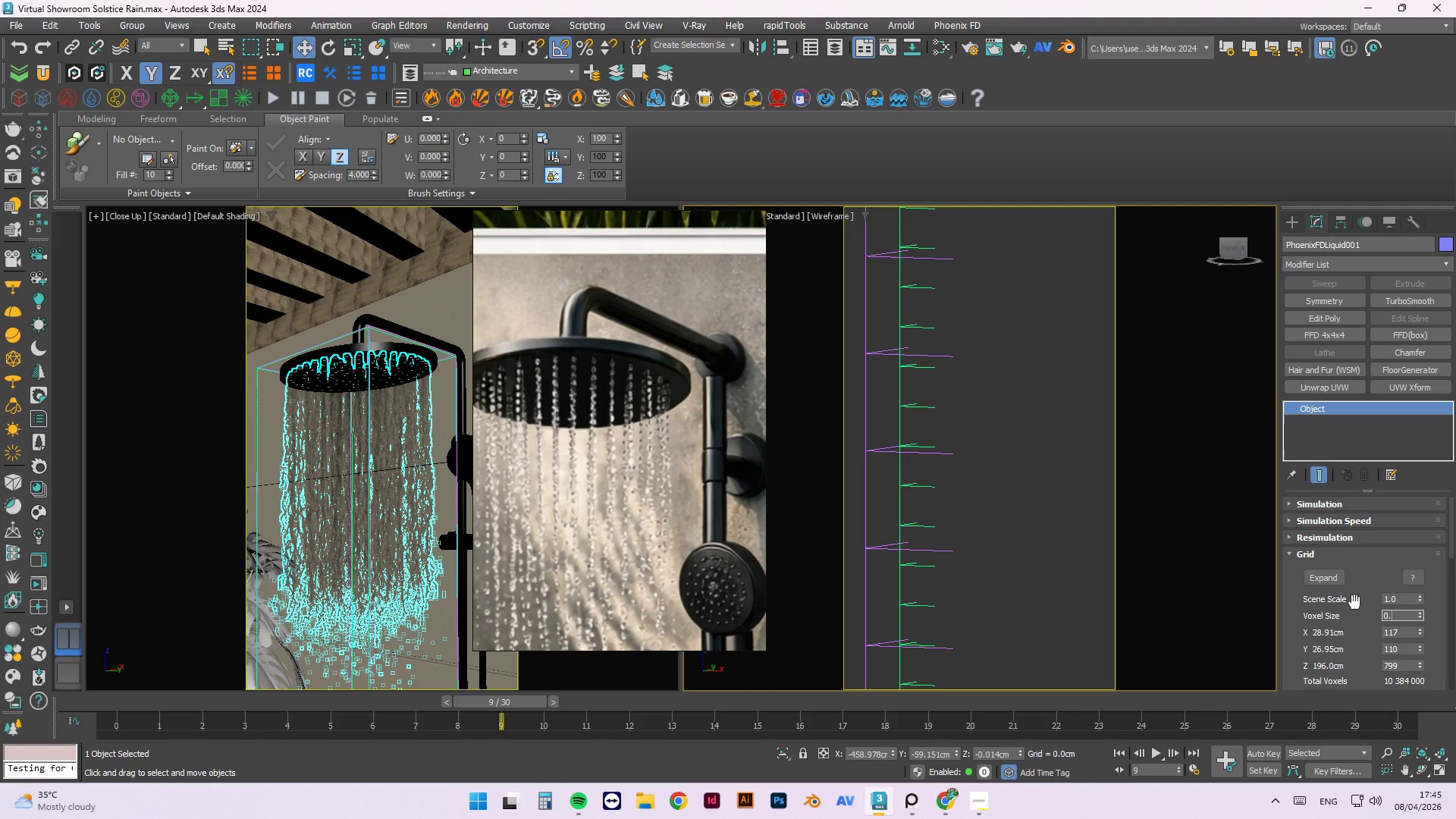 
key(NumpadDecimal)
 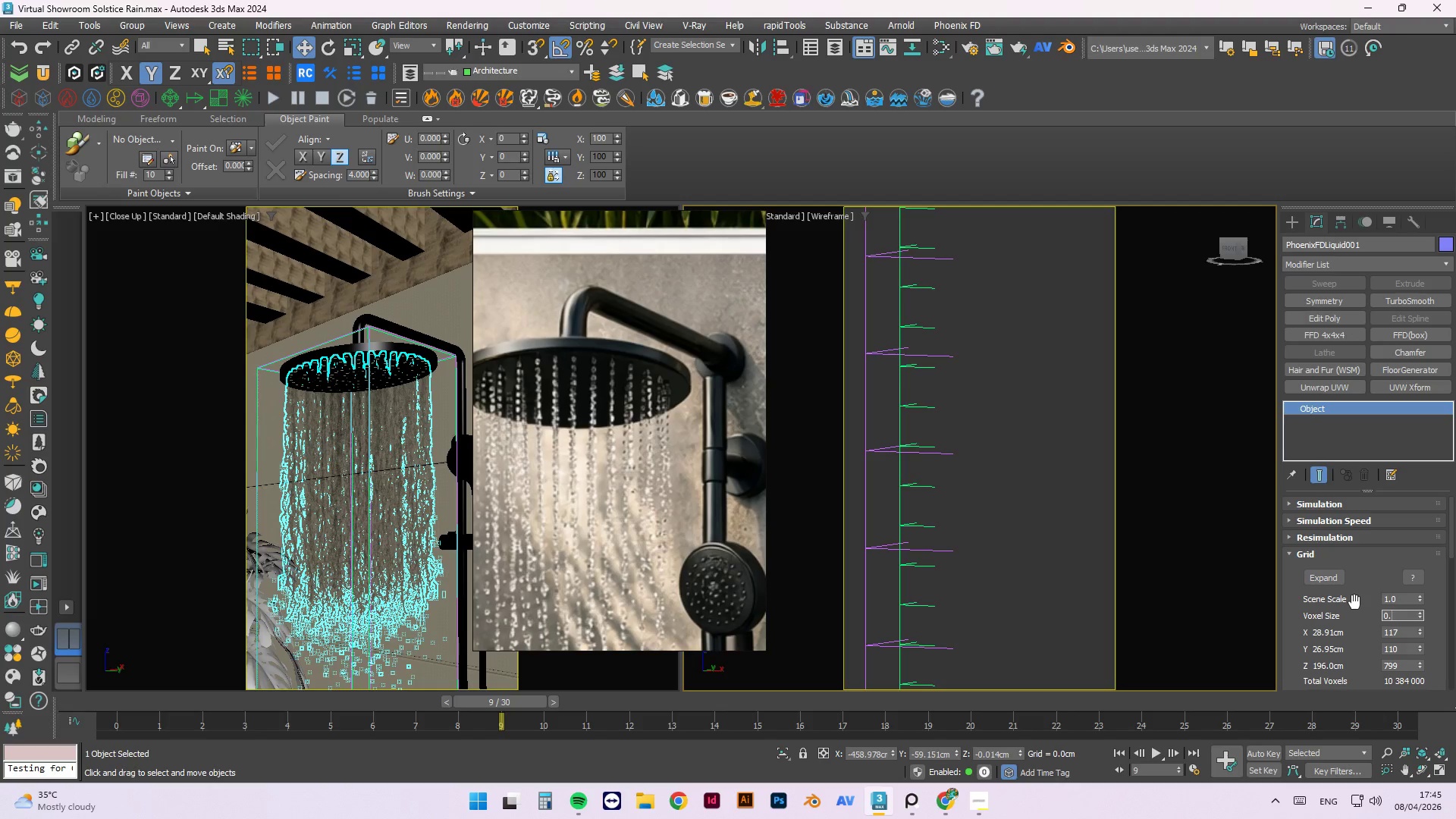 
key(Numpad2)
 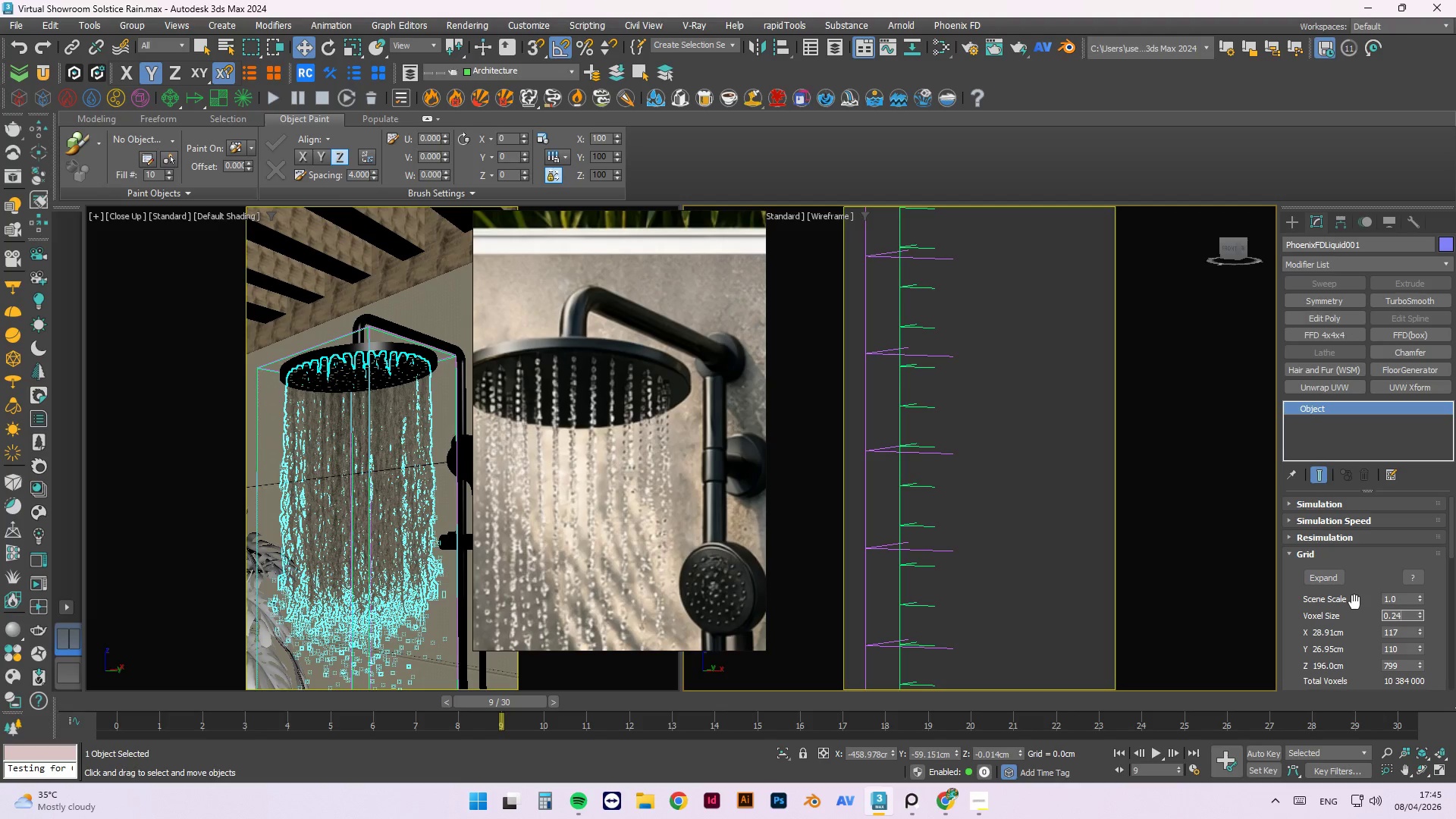 
key(Numpad4)
 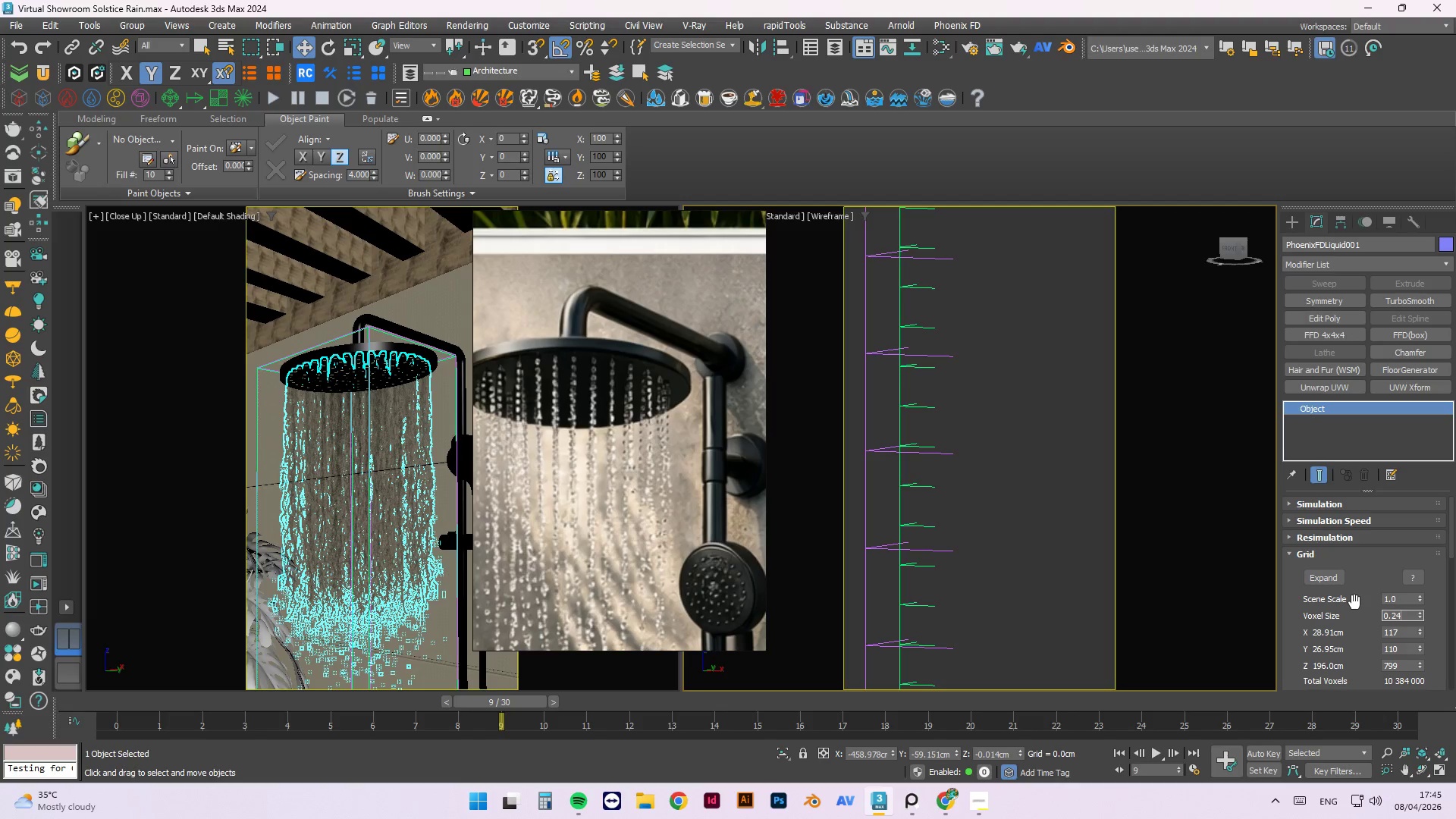 
key(Numpad5)
 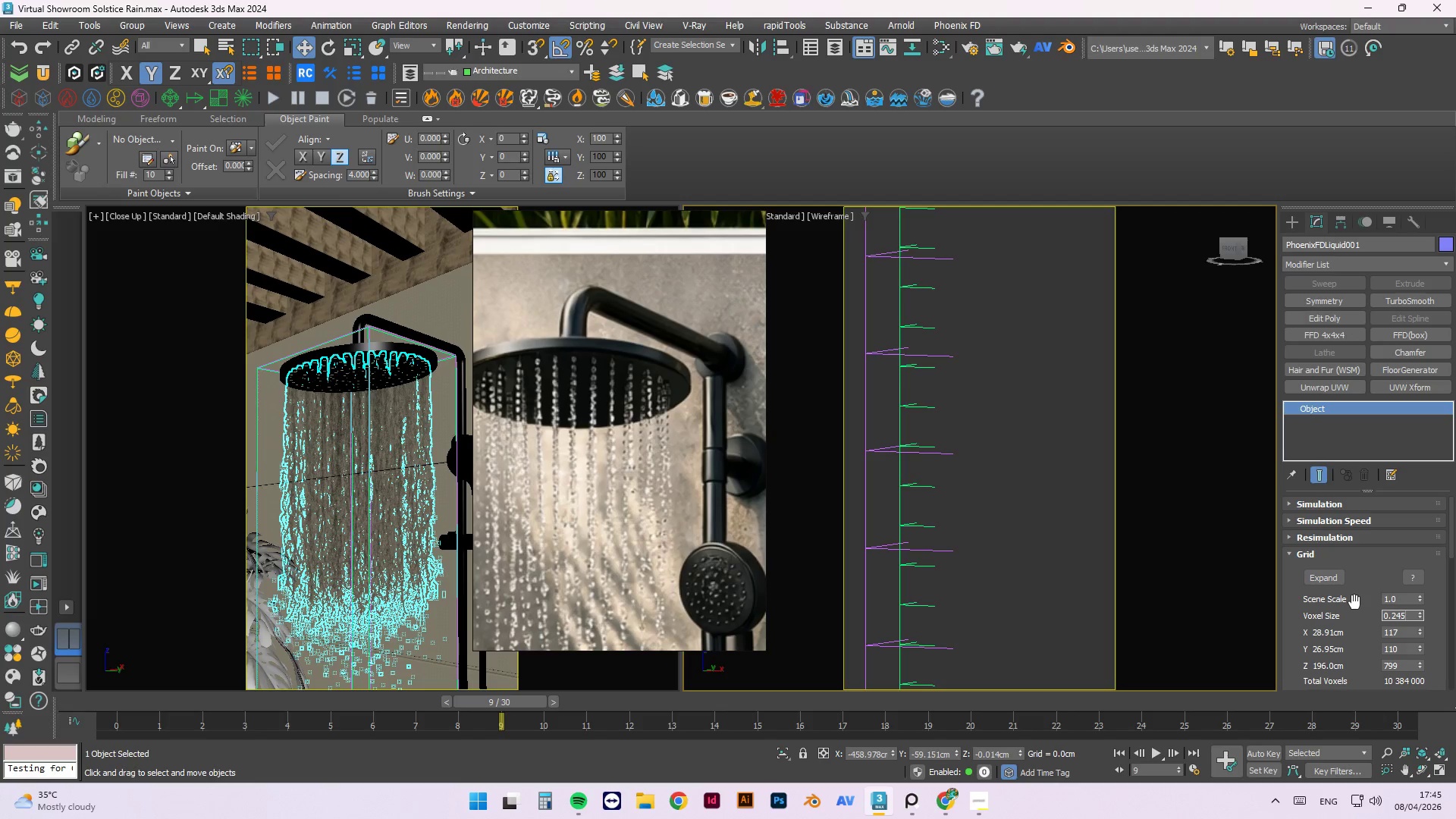 
key(Numpad5)
 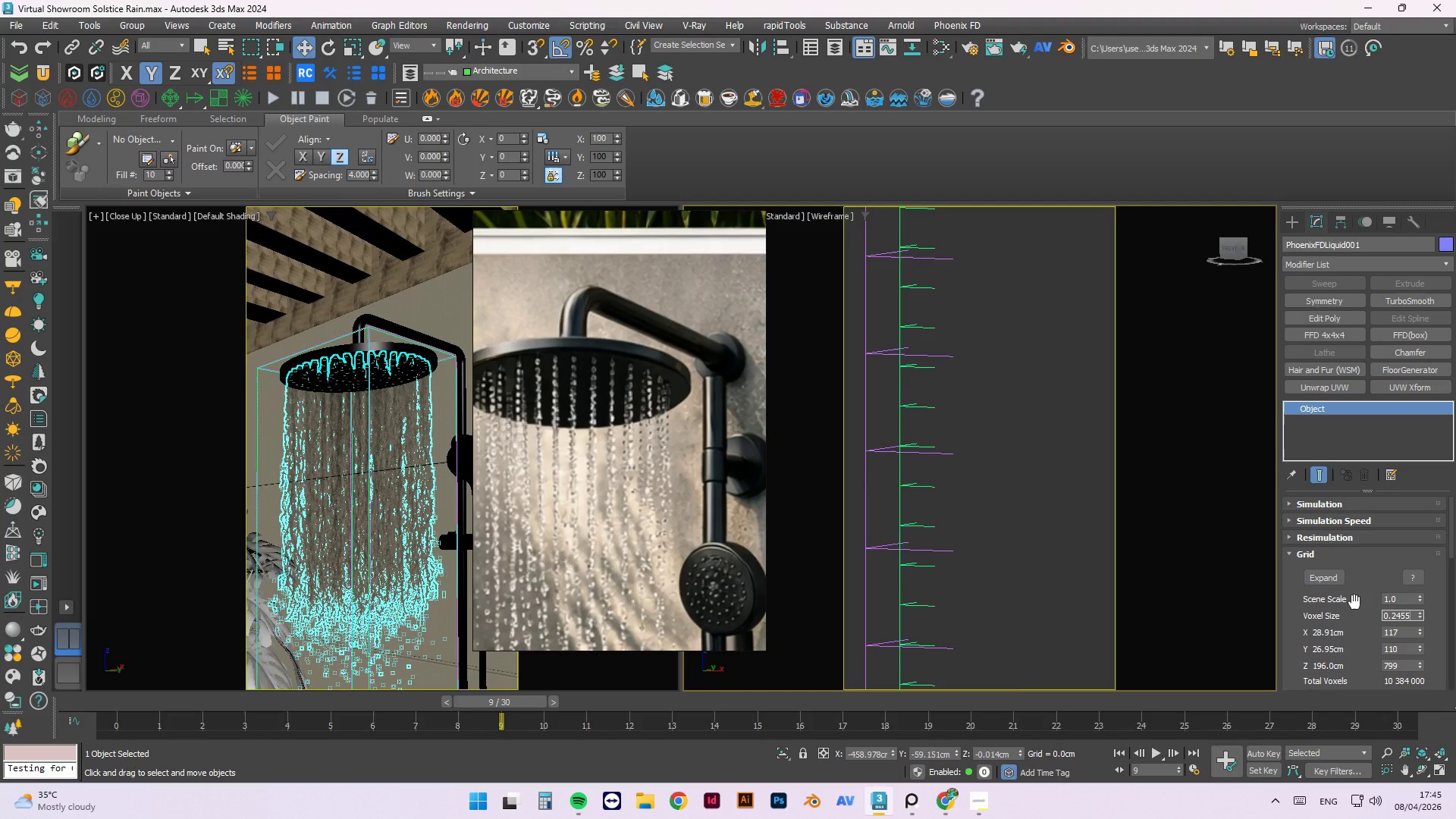 
key(NumpadEnter)
 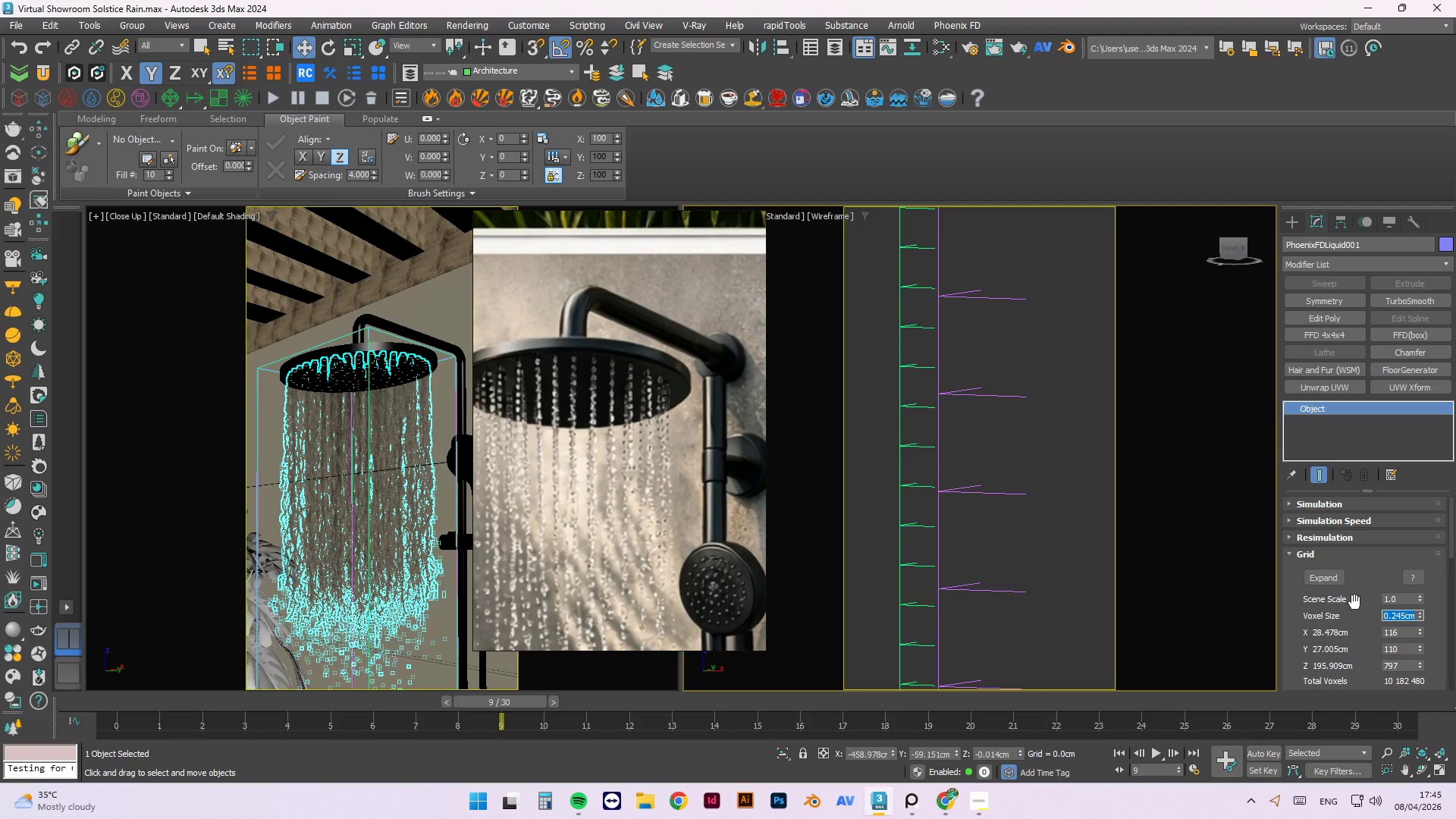 
key(Numpad0)
 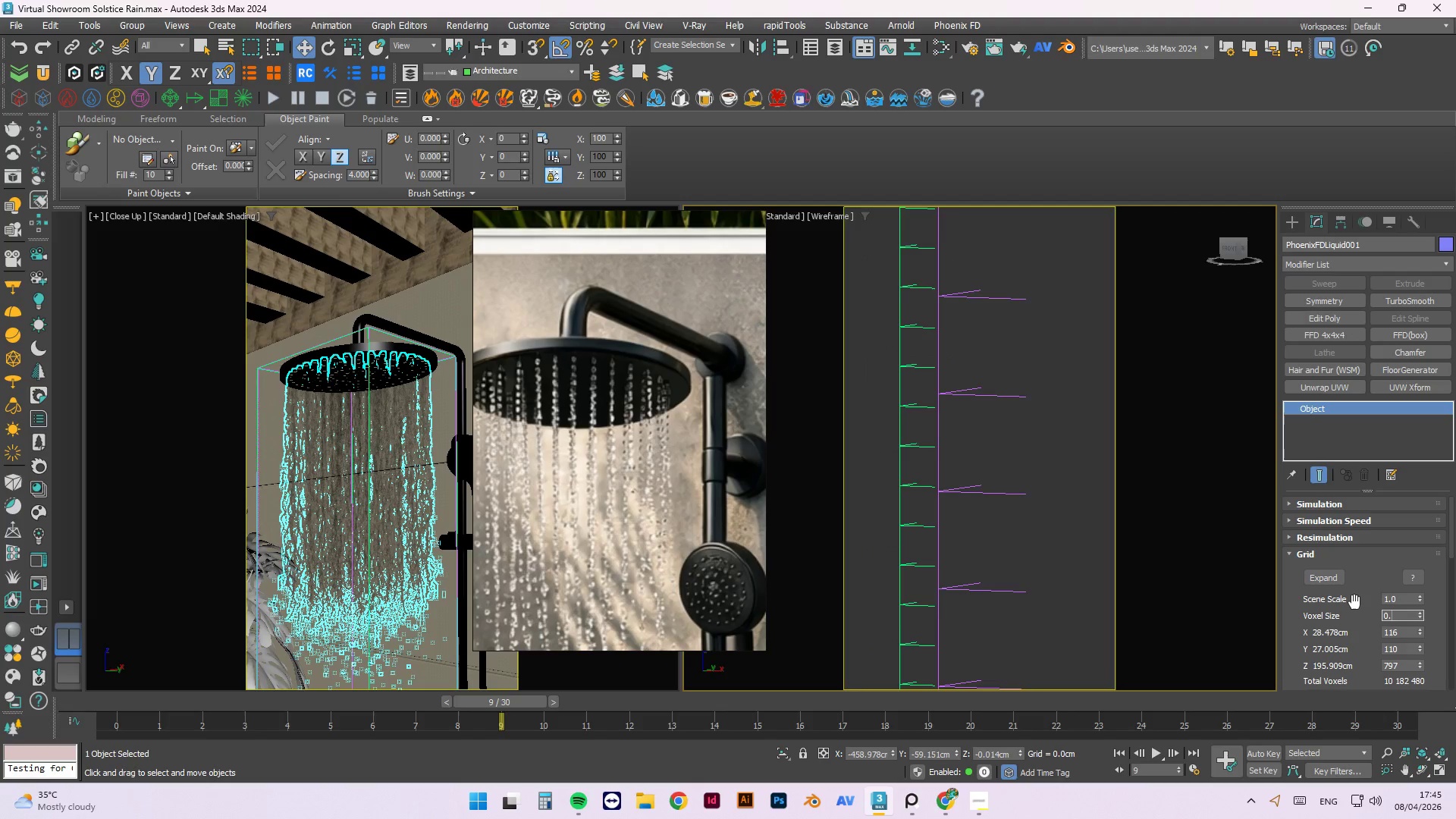 
key(NumpadDecimal)
 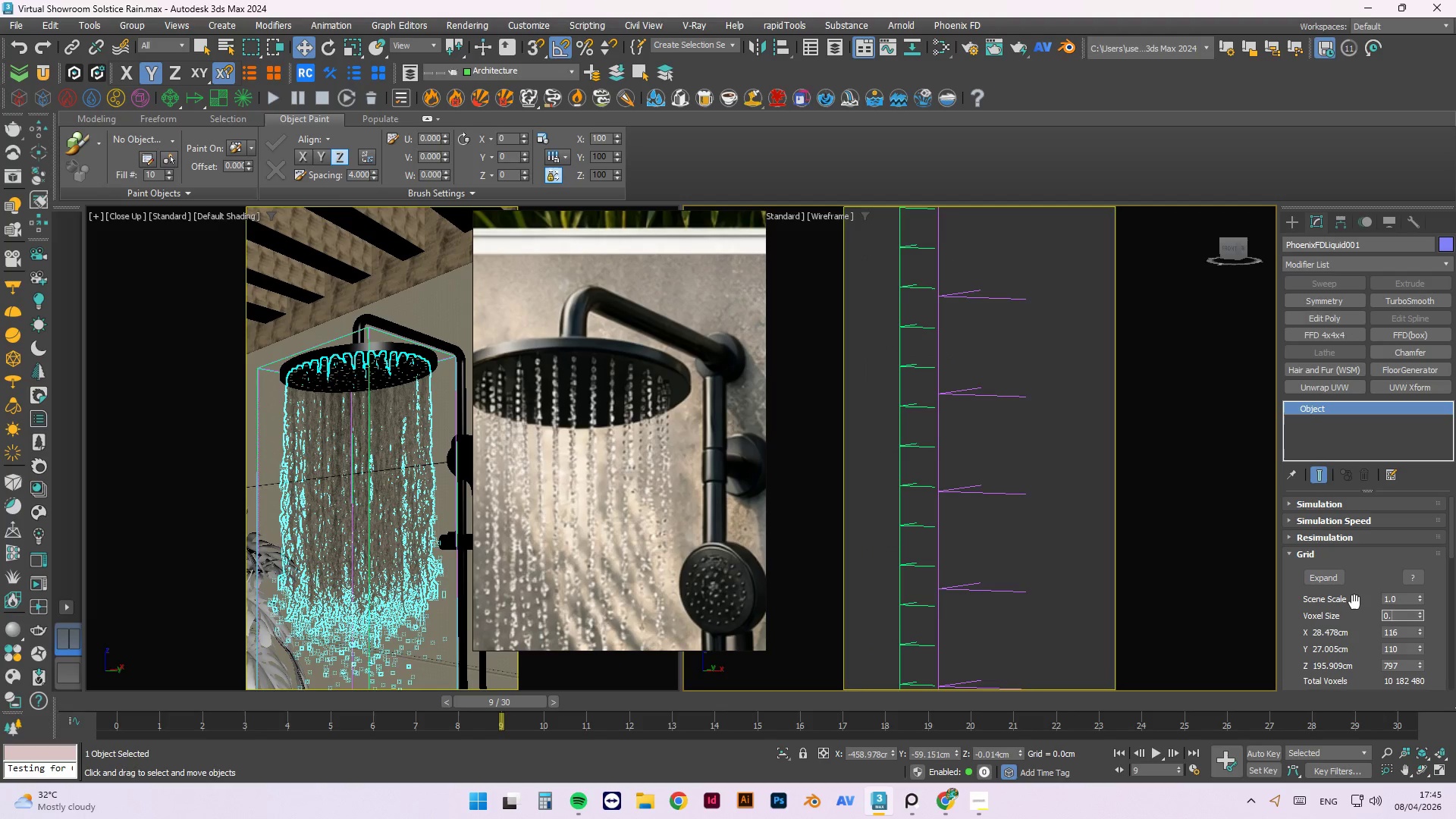 
key(Numpad2)
 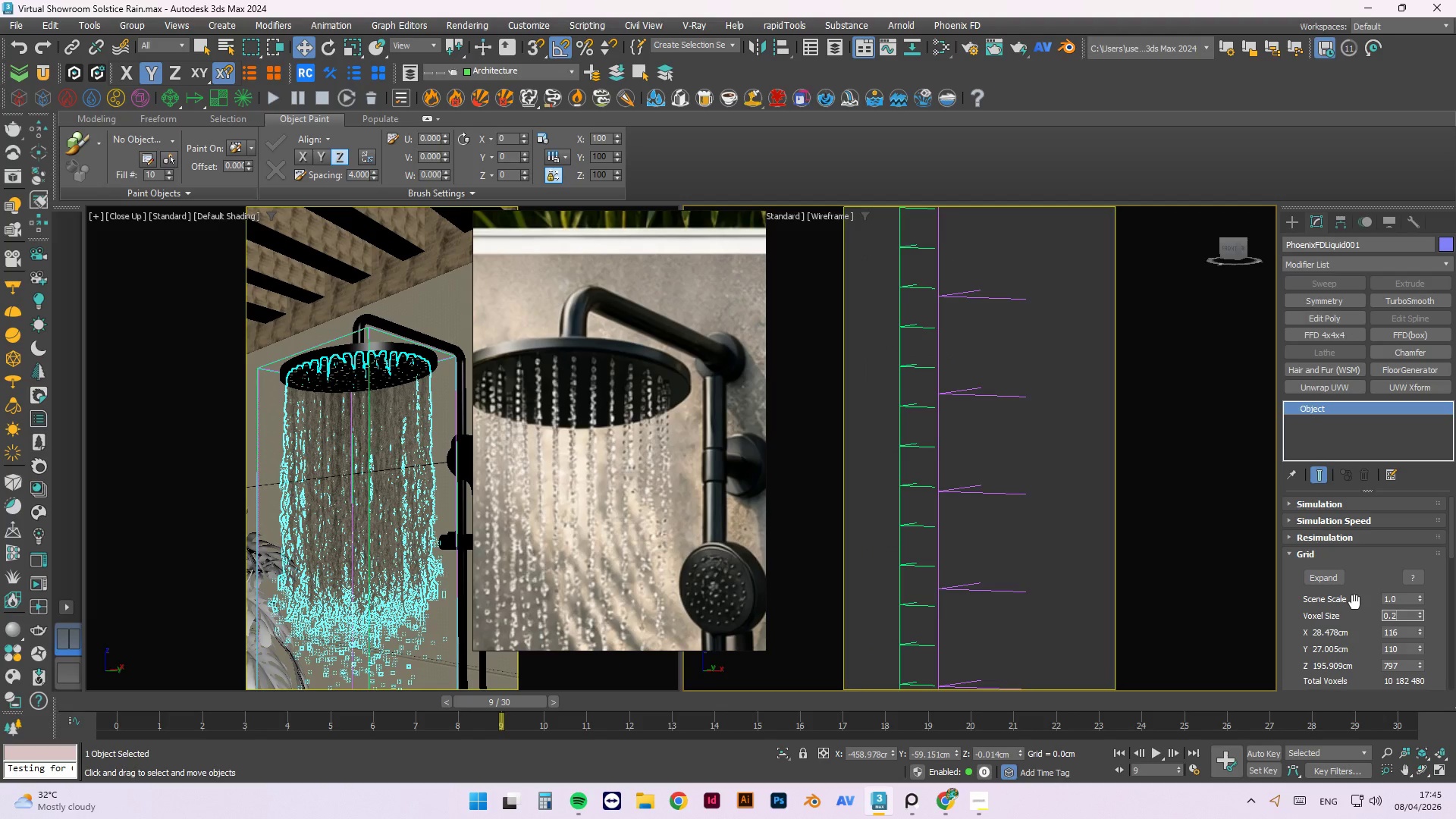 
key(Numpad4)
 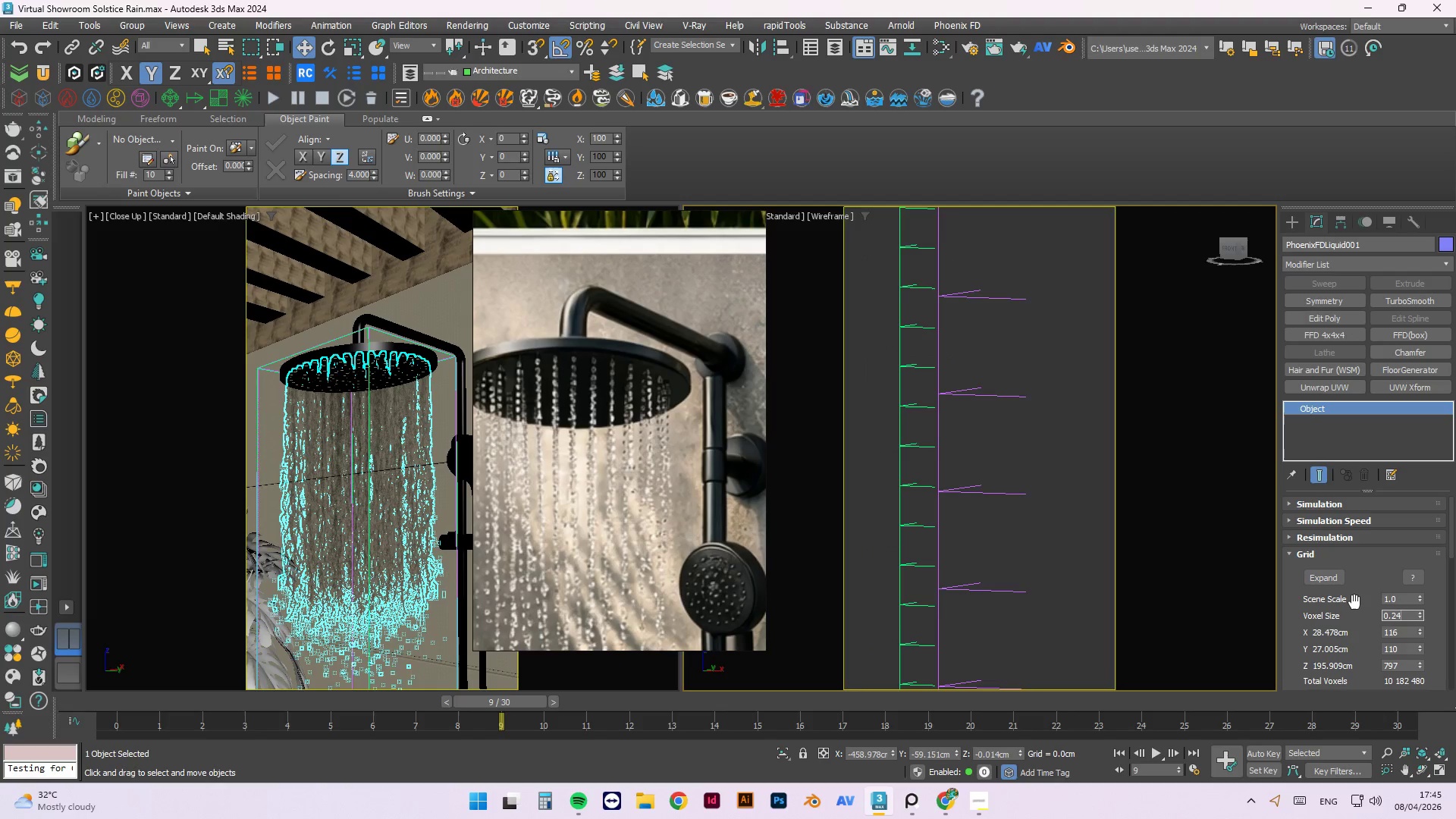 
key(Numpad8)
 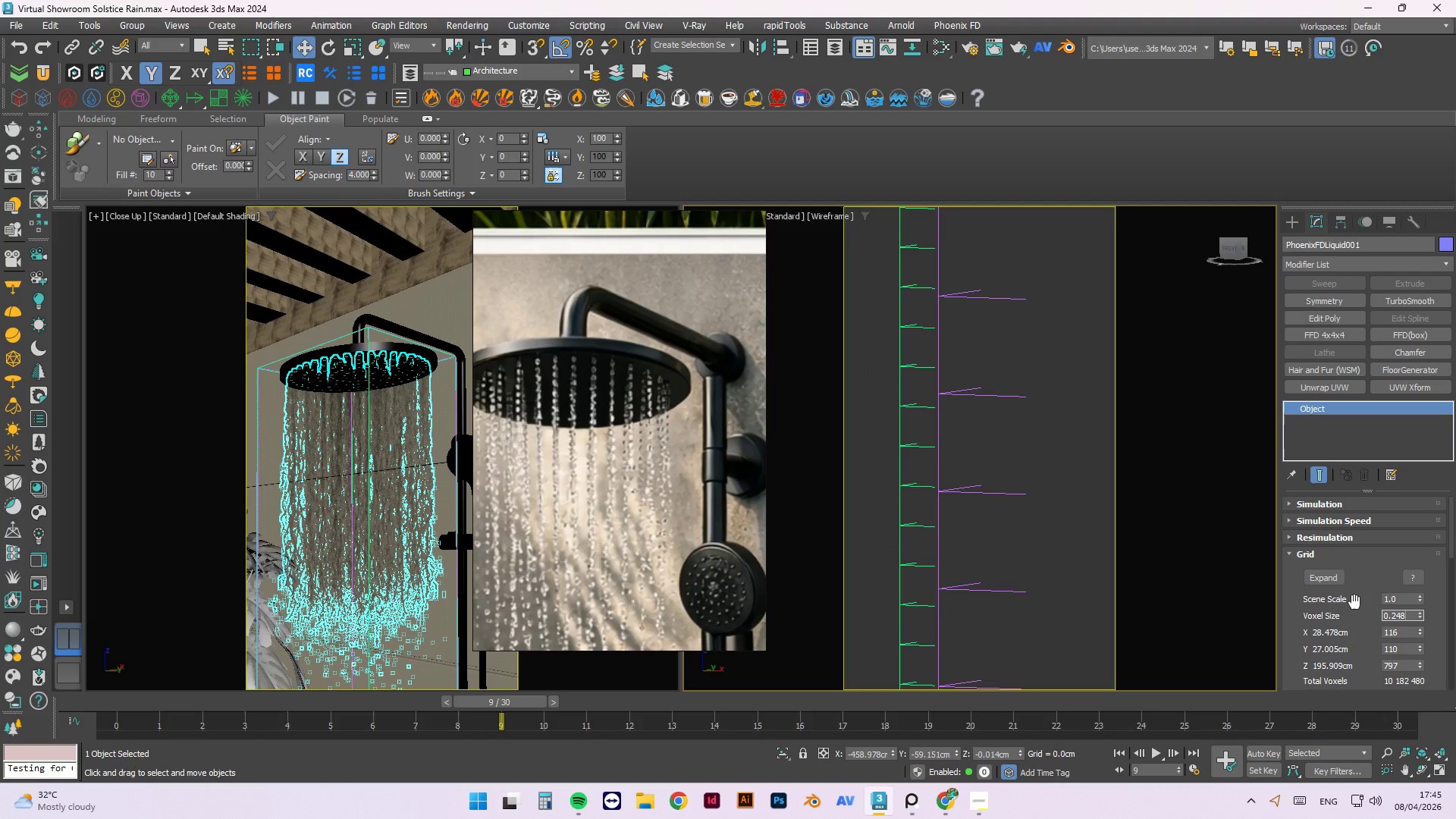 
key(NumpadEnter)
 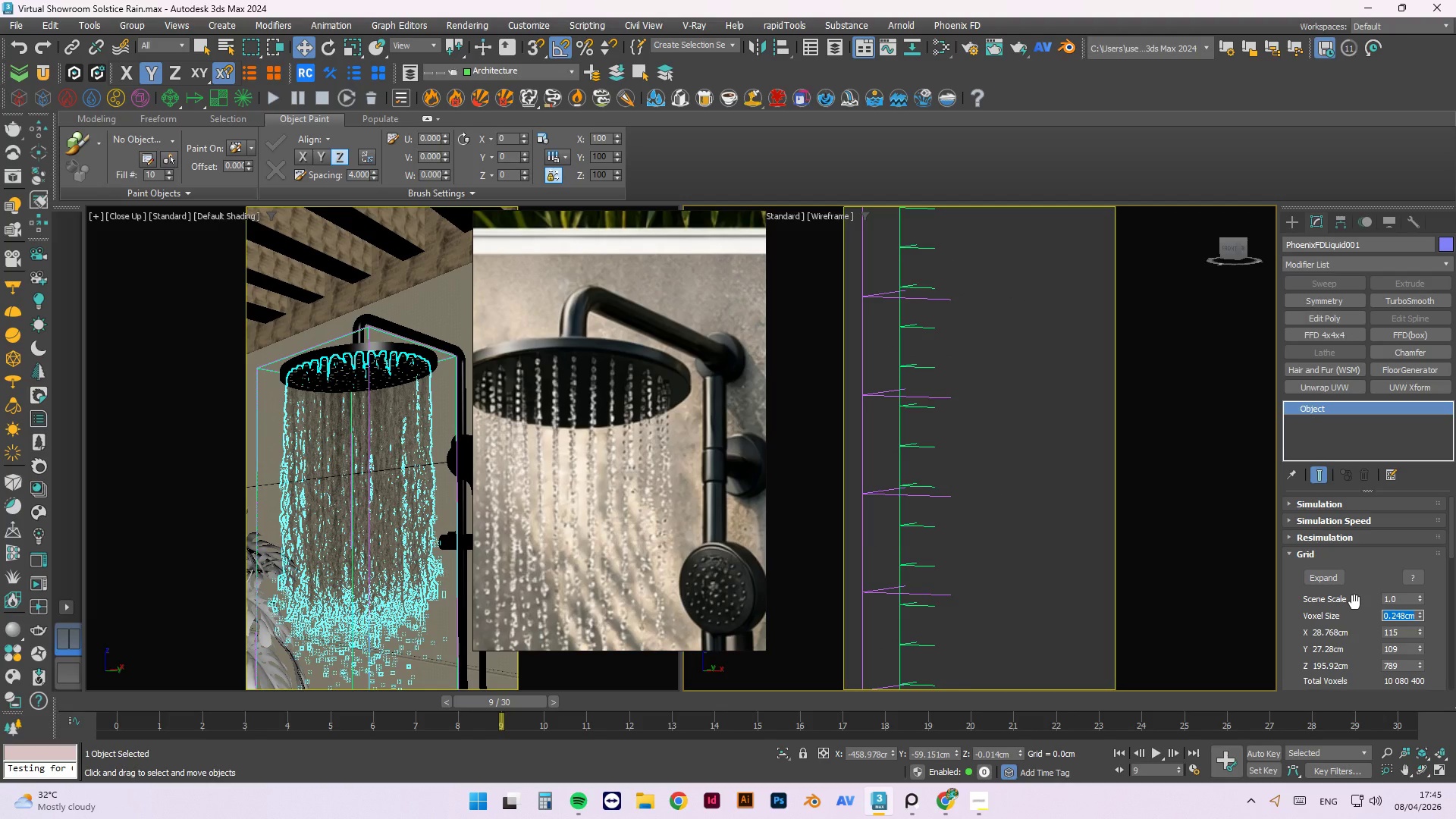 
key(Numpad0)
 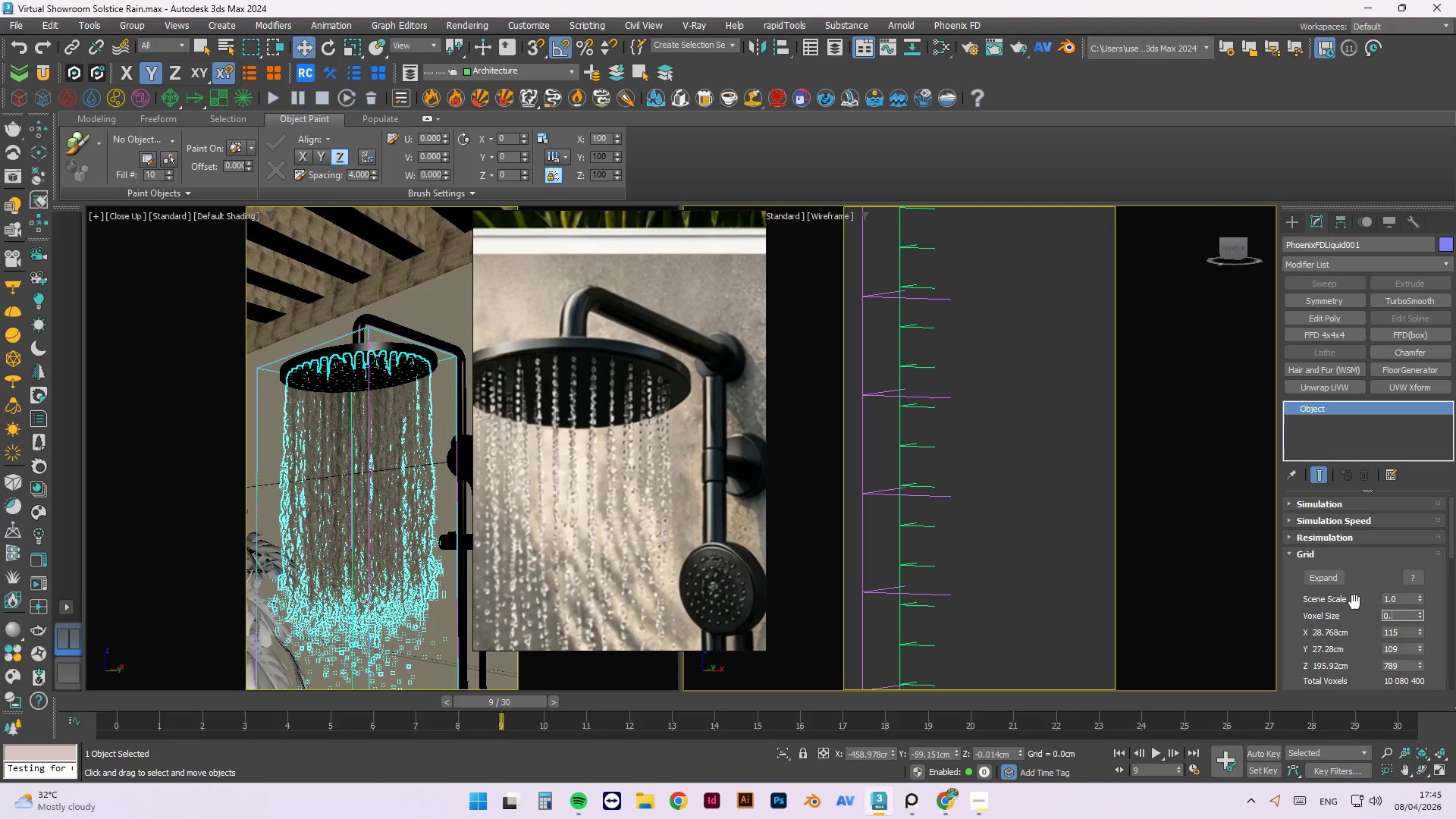 
key(NumpadDecimal)
 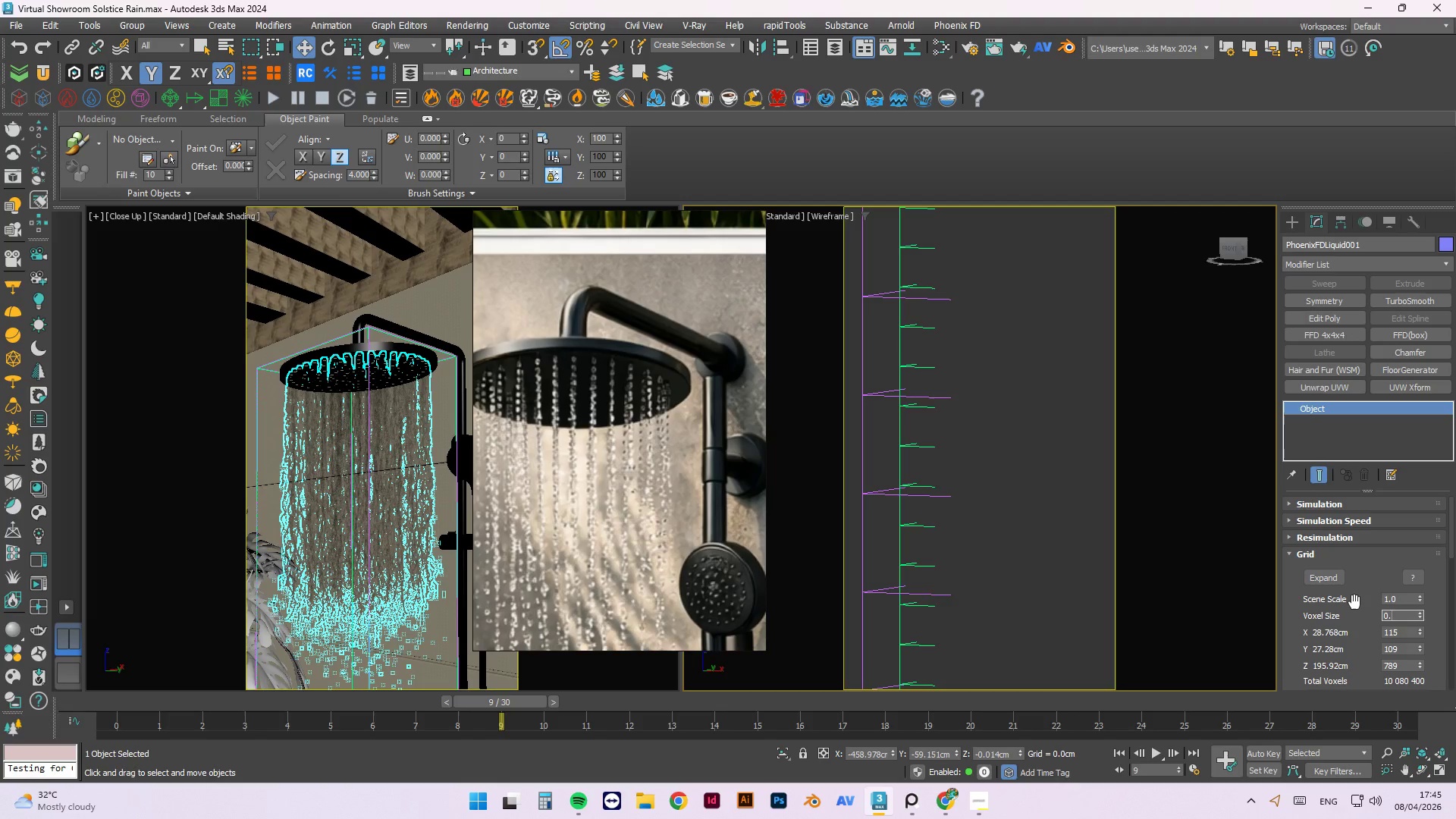 
key(Numpad2)
 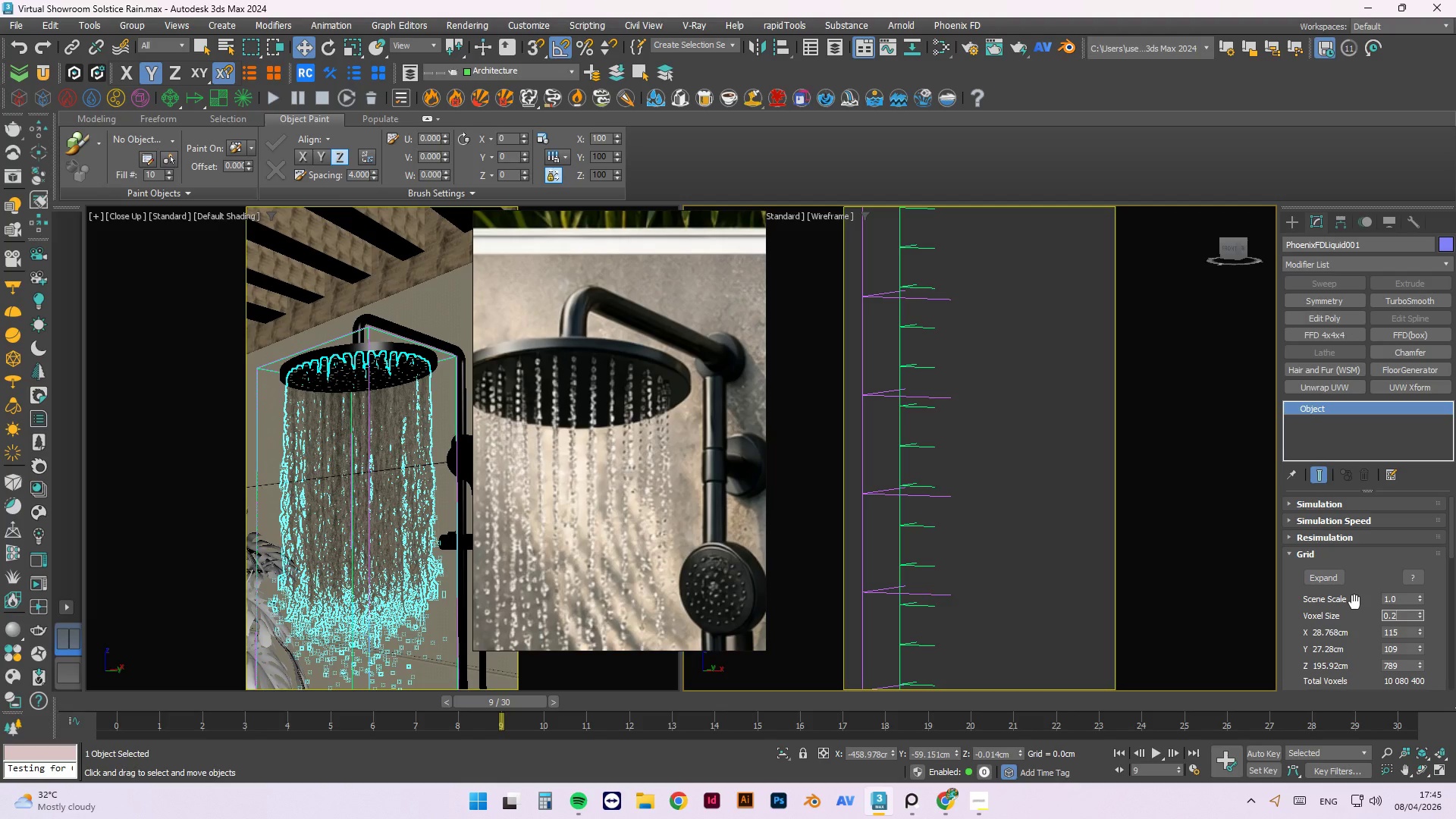 
key(Numpad5)
 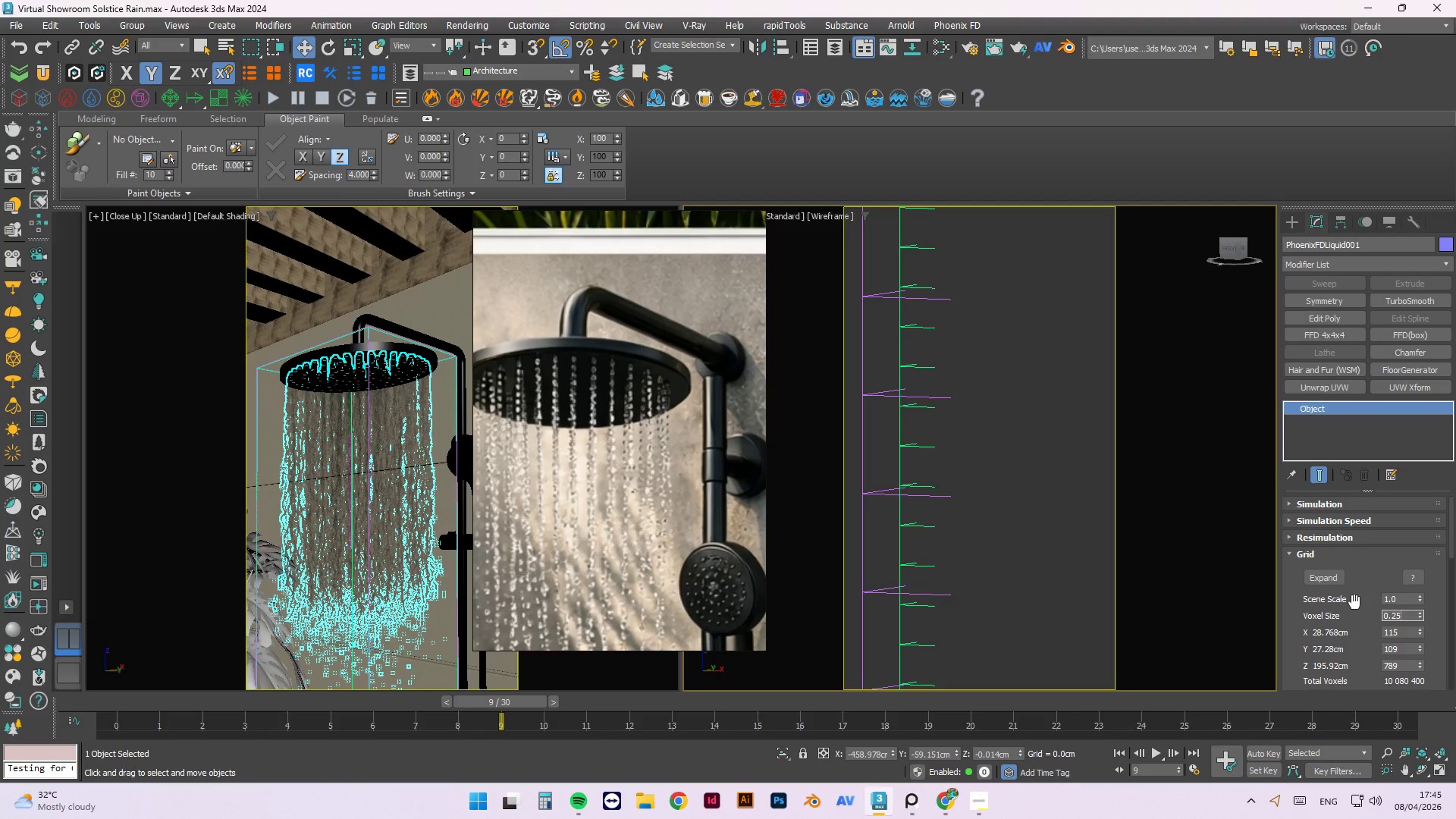 
key(NumpadEnter)
 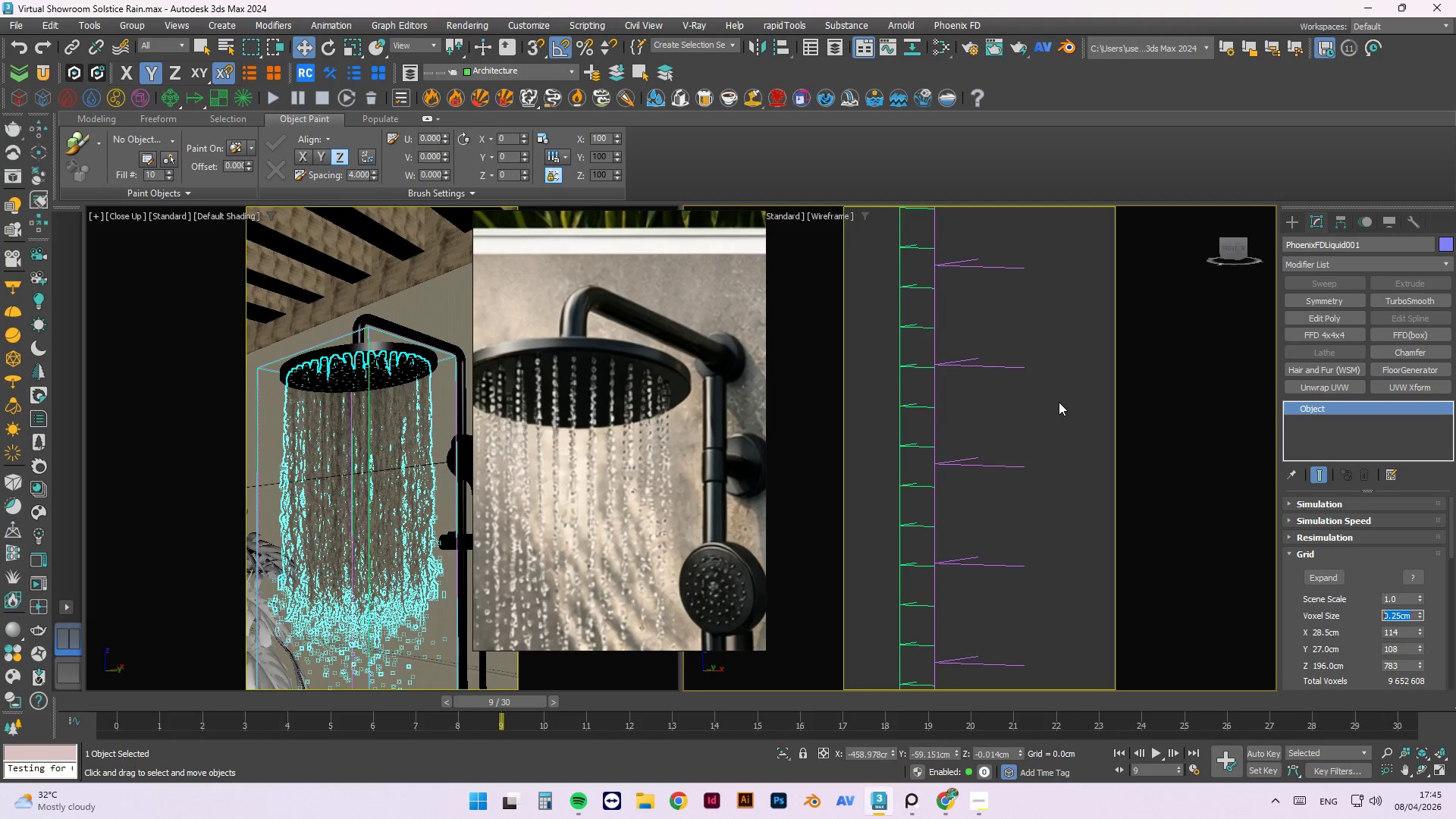 
left_click([1399, 603])
 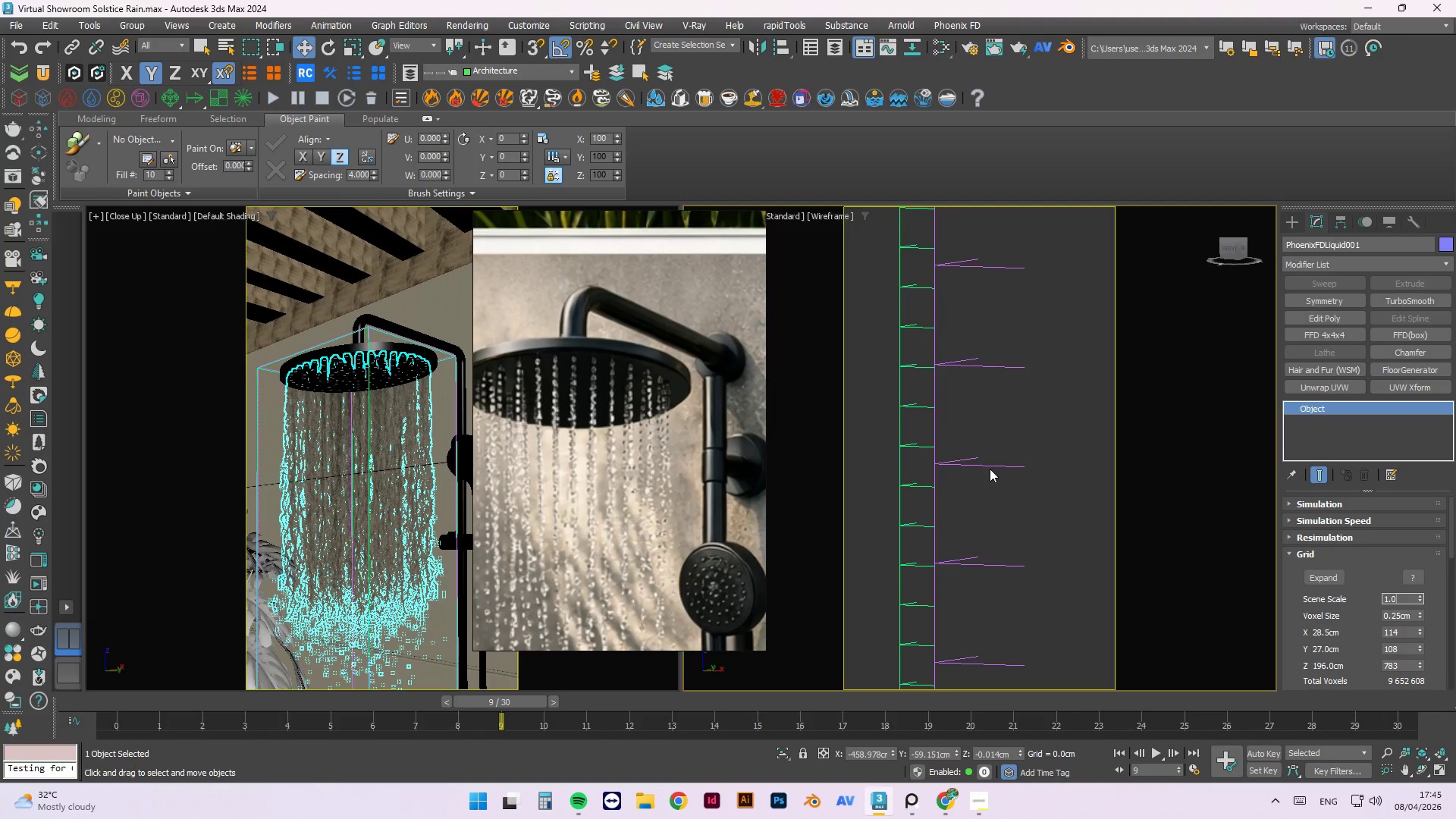 
scroll: coordinate [938, 442], scroll_direction: down, amount: 6.0
 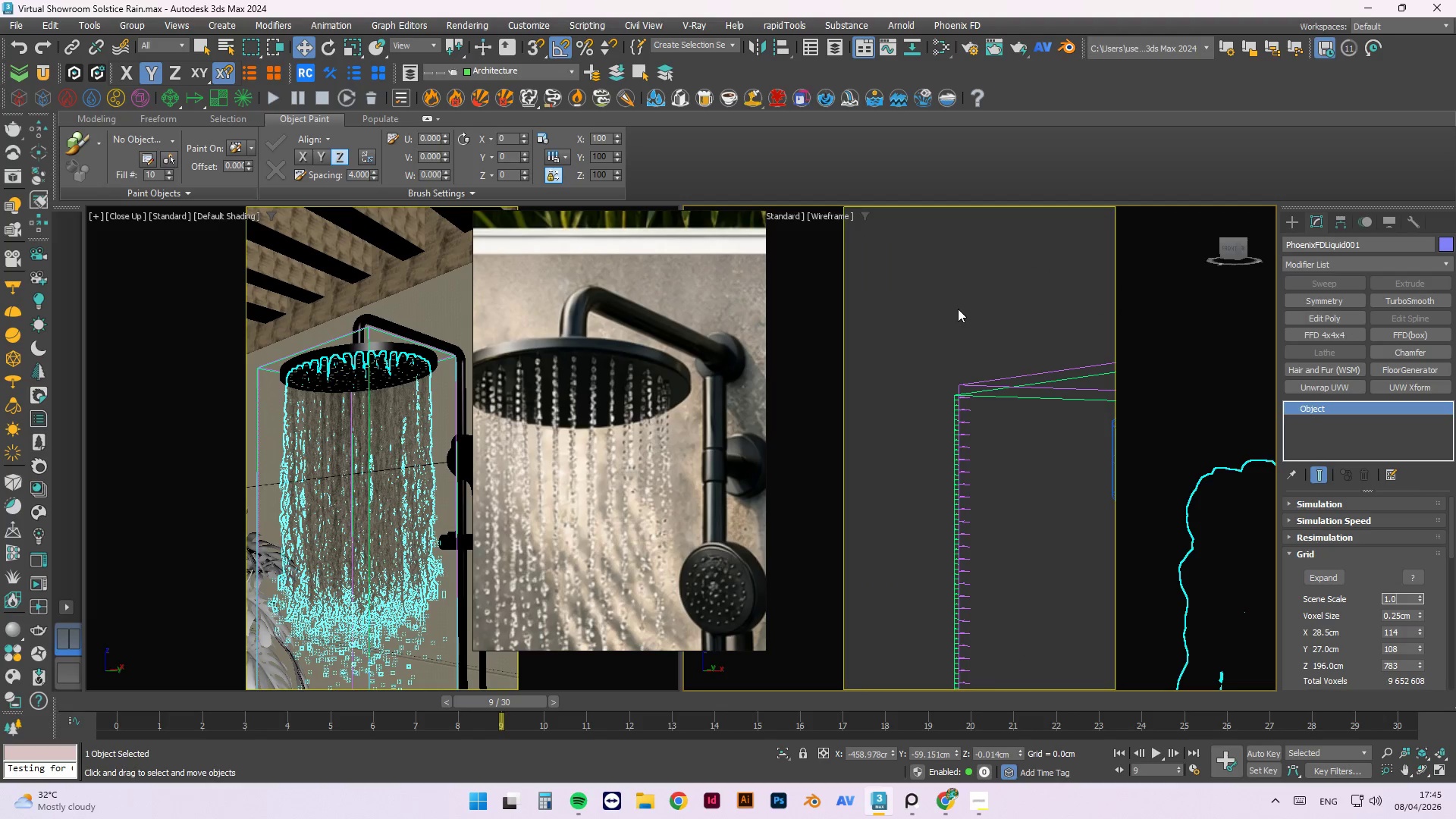 
left_click([958, 308])
 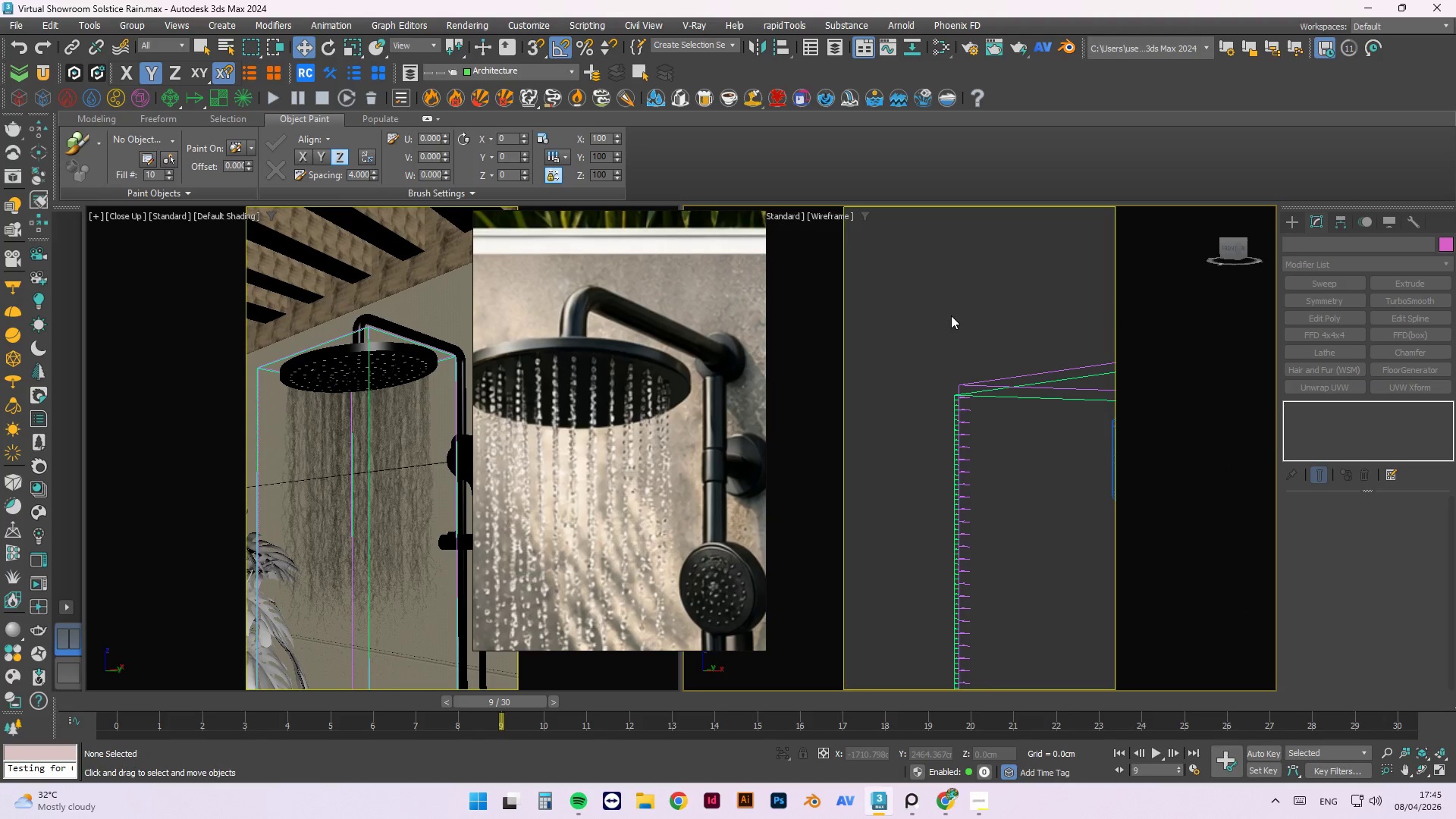 
key(Control+S)
 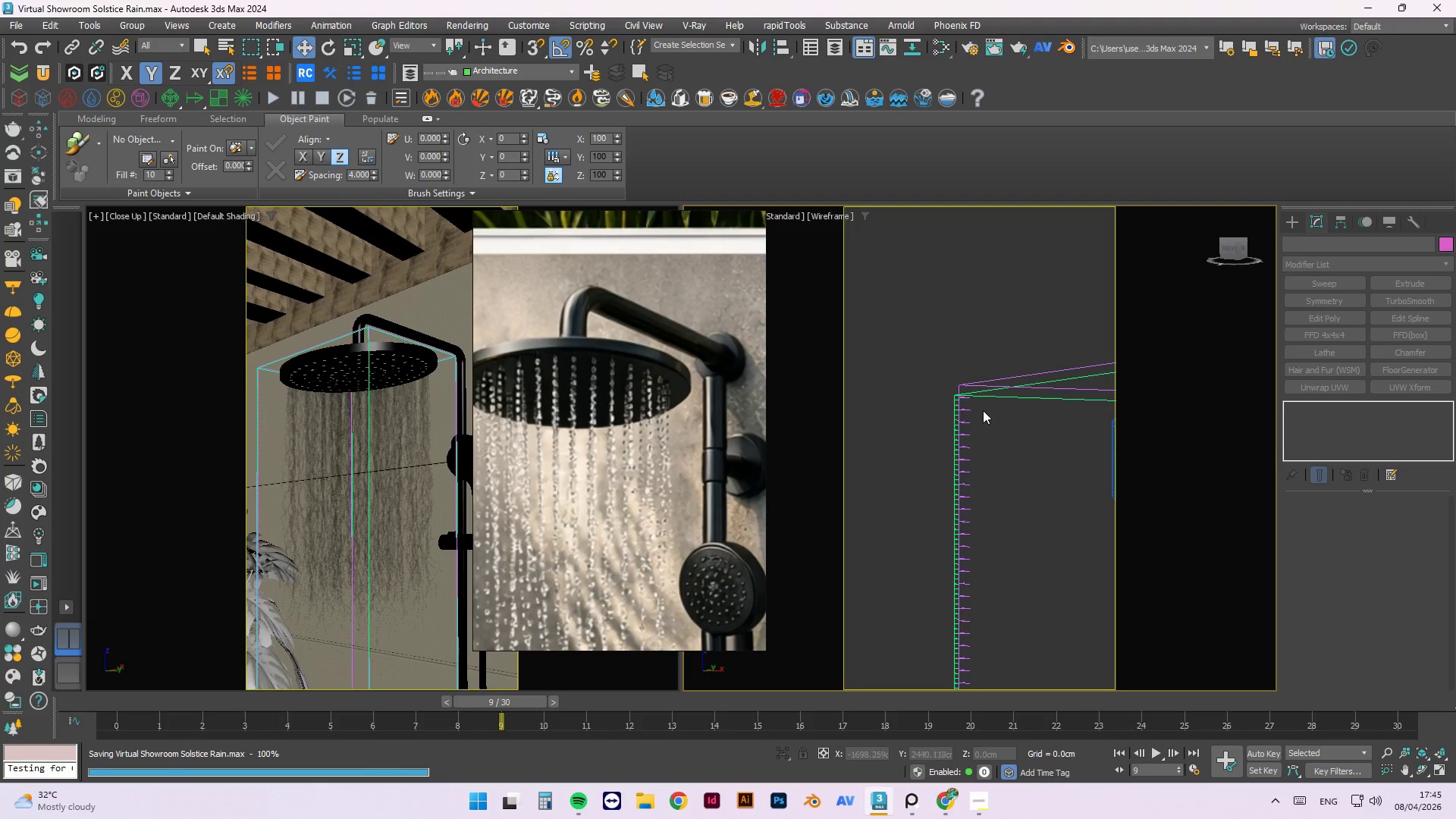 
left_click([984, 390])
 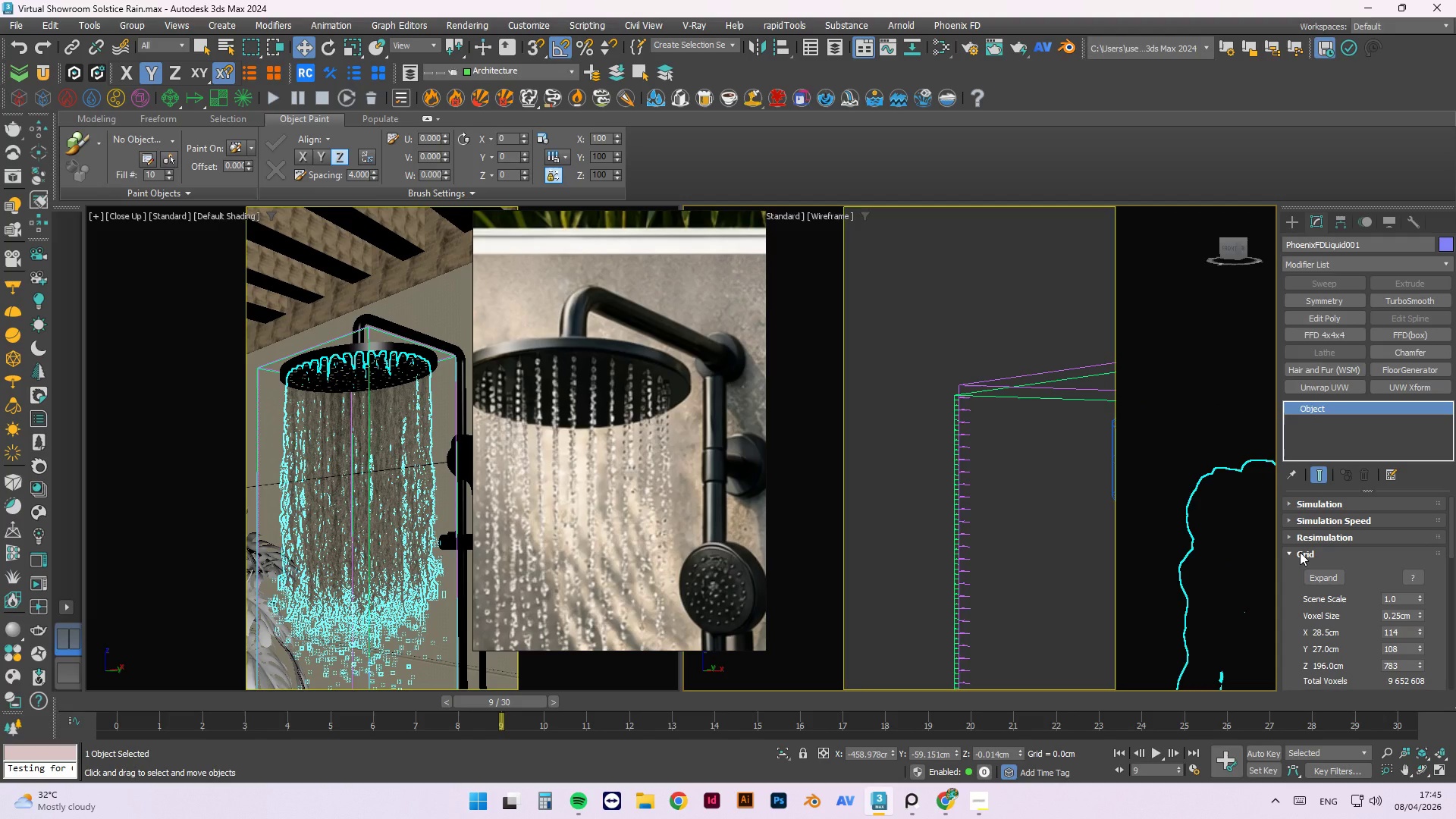 
left_click([1300, 552])
 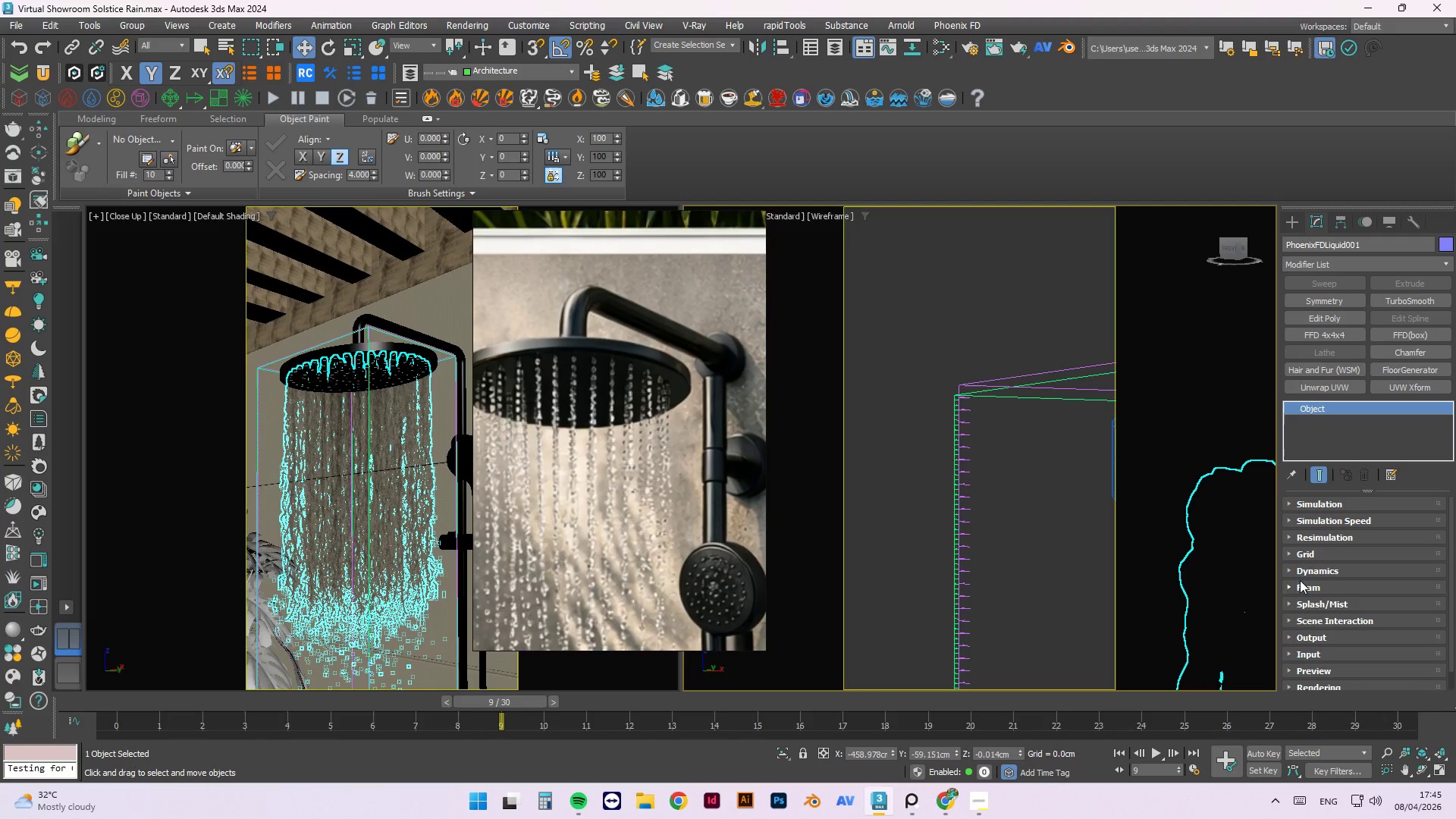 
left_click([1297, 573])
 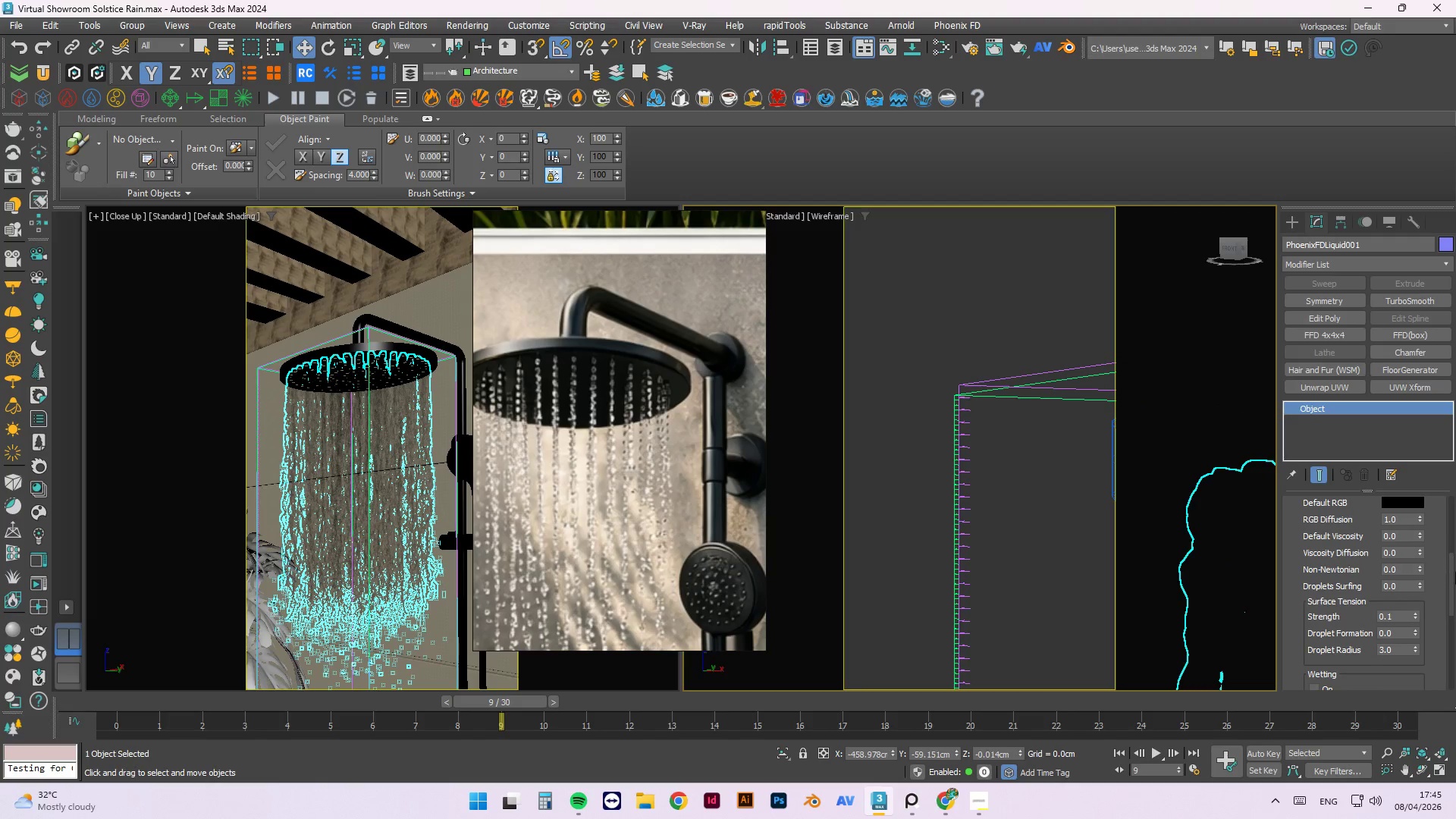 
left_click_drag(start_coordinate=[1454, 573], to_coordinate=[1455, 556])
 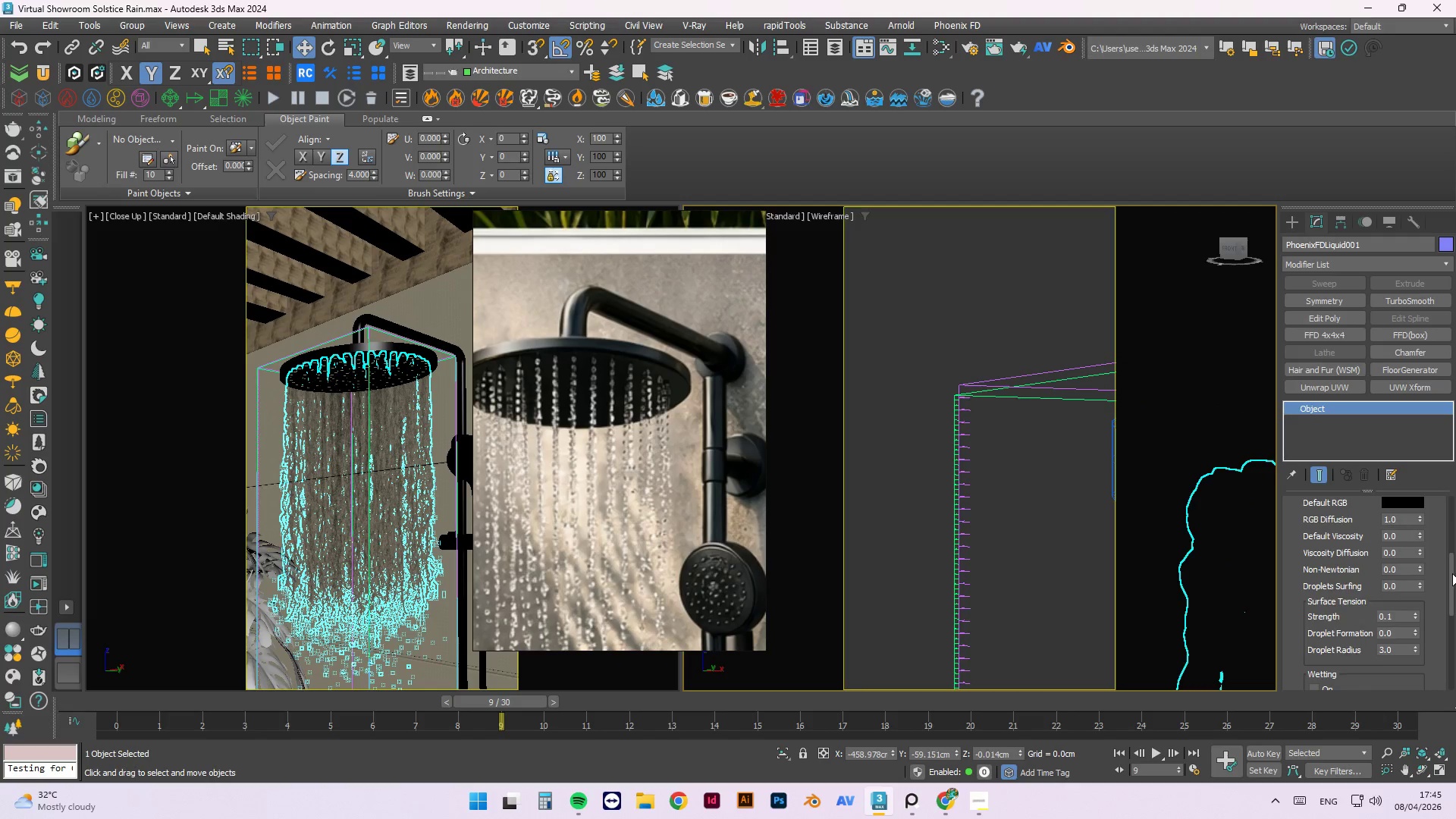 
left_click_drag(start_coordinate=[1451, 573], to_coordinate=[1455, 504])
 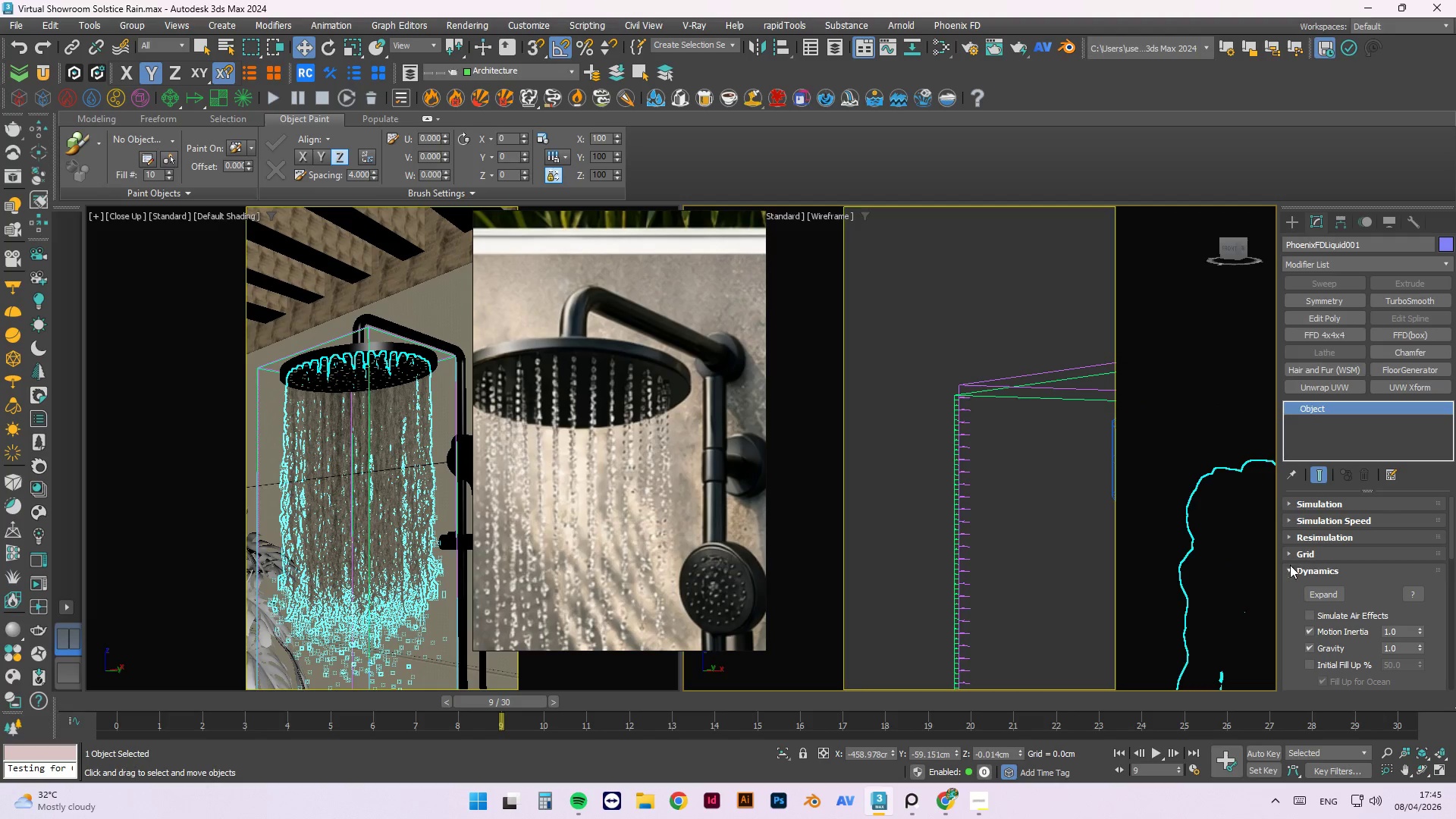 
left_click([1300, 568])
 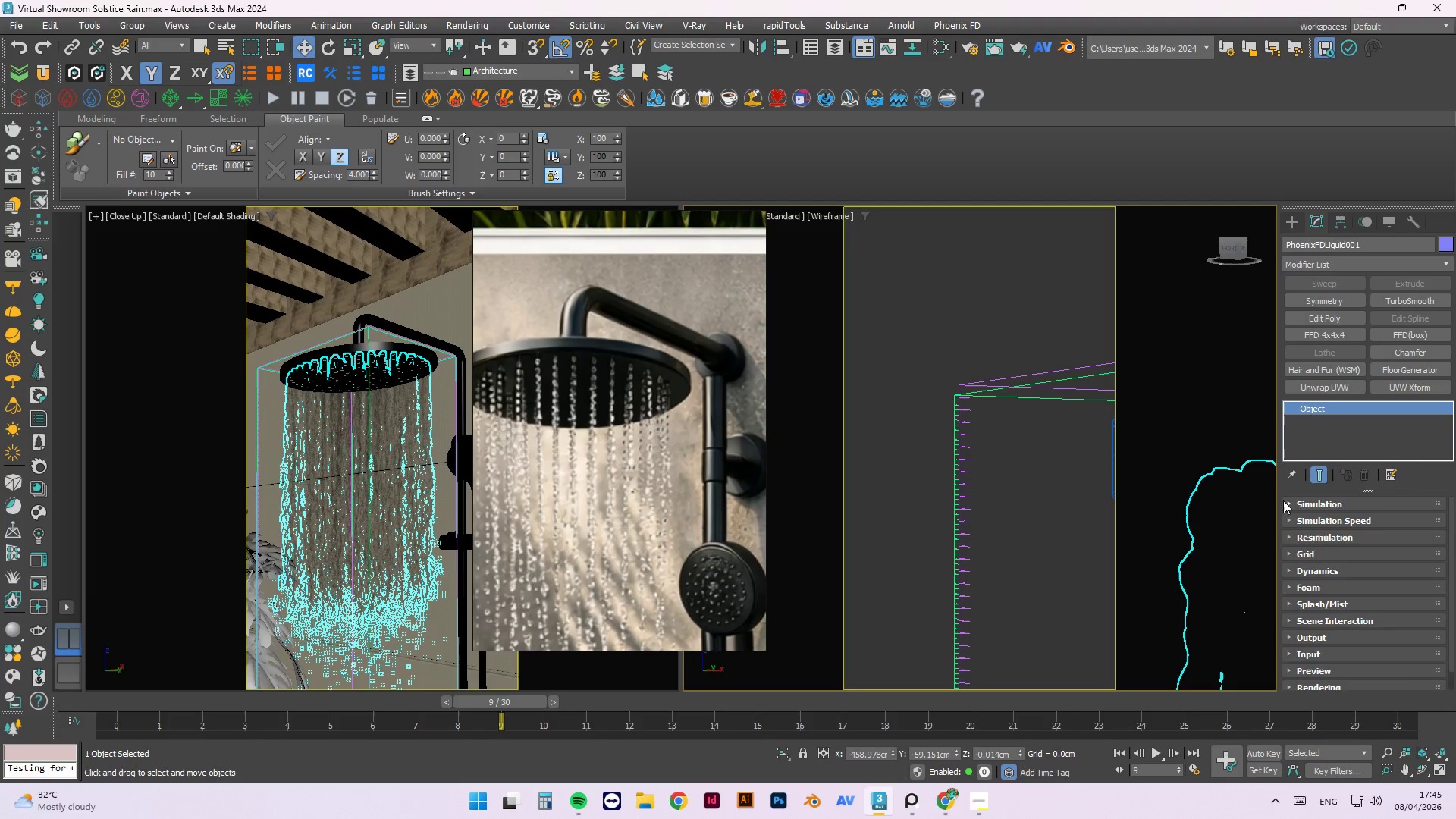 
left_click([1283, 499])
 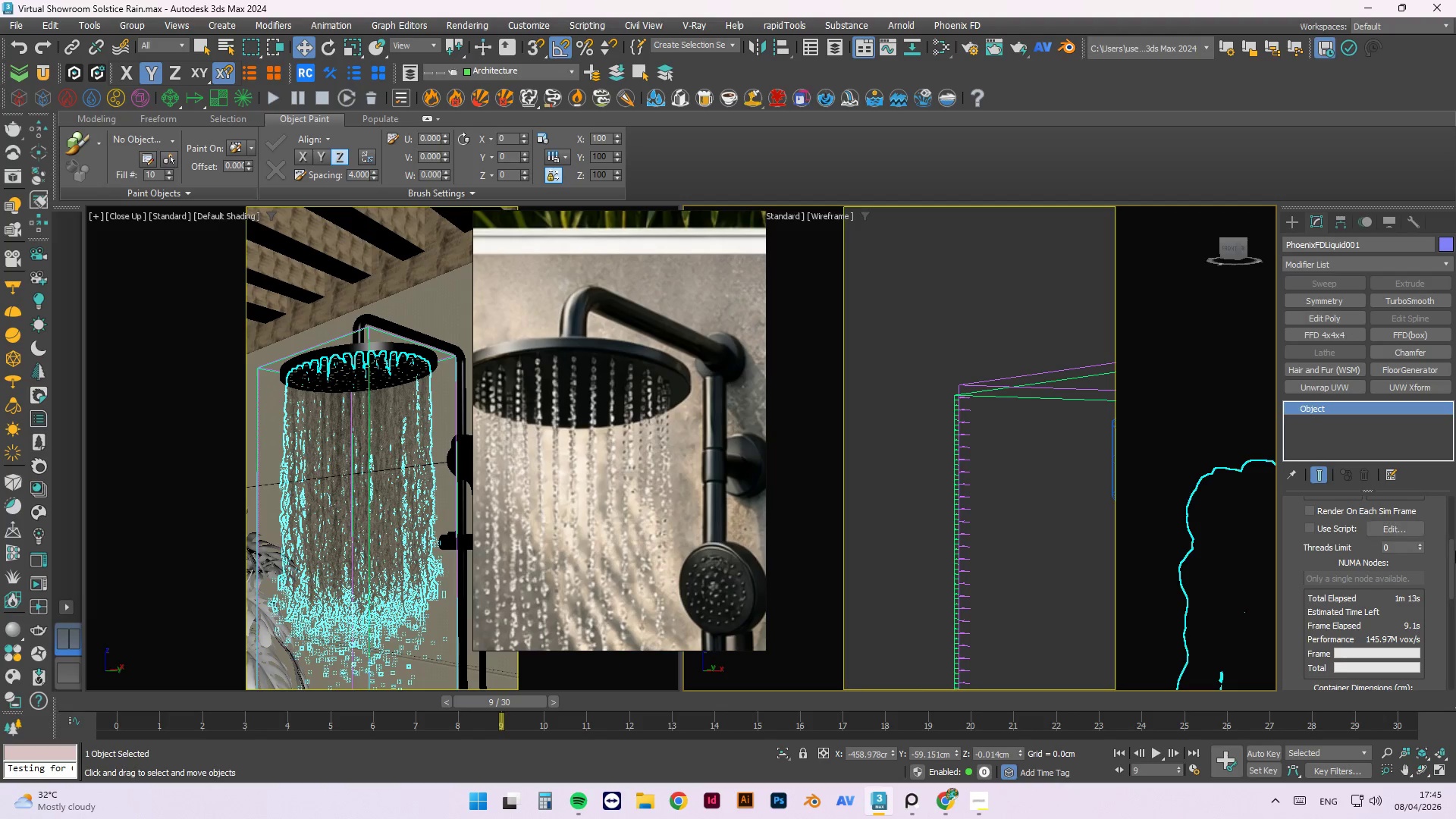 
left_click_drag(start_coordinate=[1453, 551], to_coordinate=[1453, 507])
 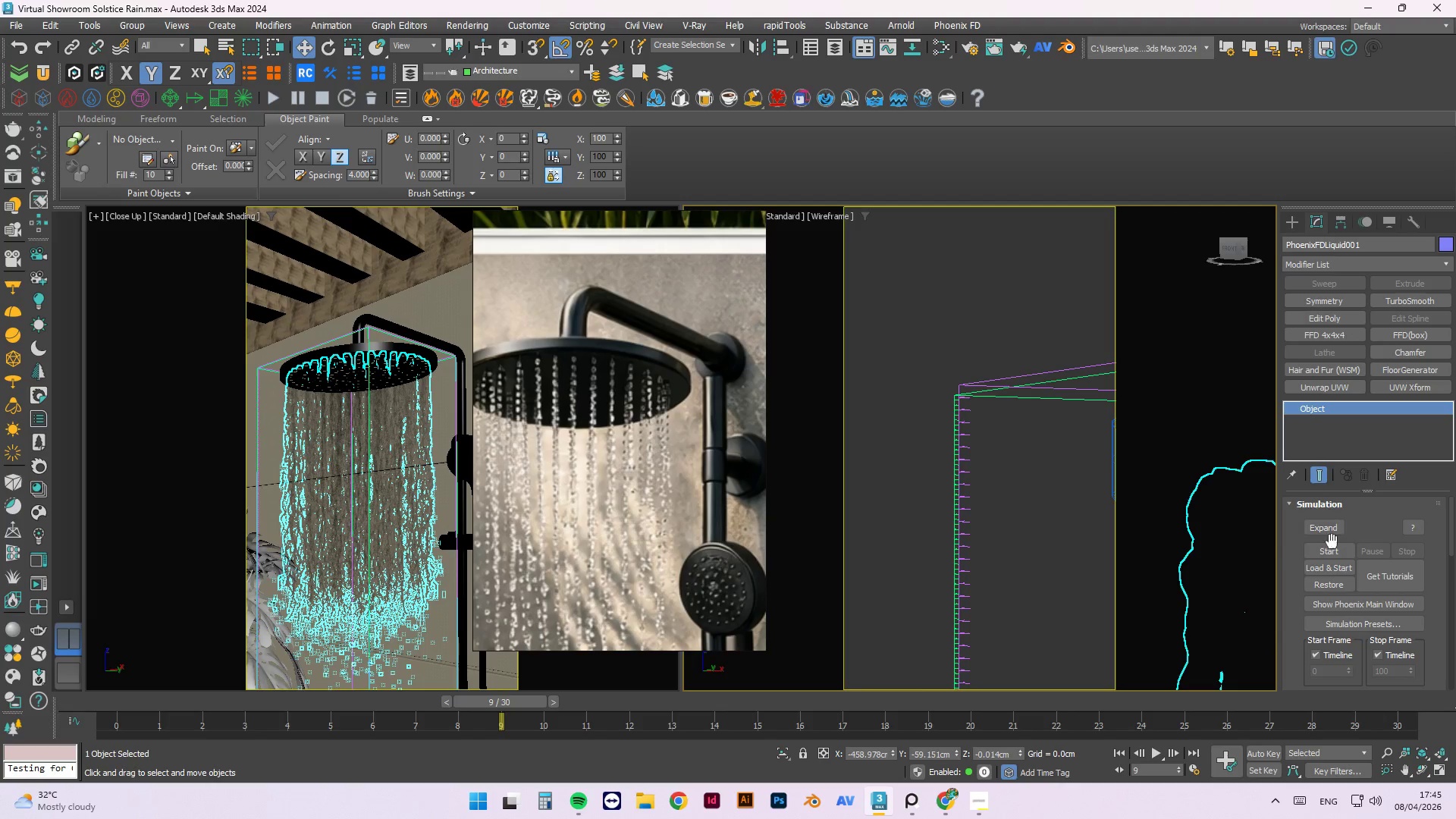 
scroll: coordinate [1455, 551], scroll_direction: up, amount: 1.0
 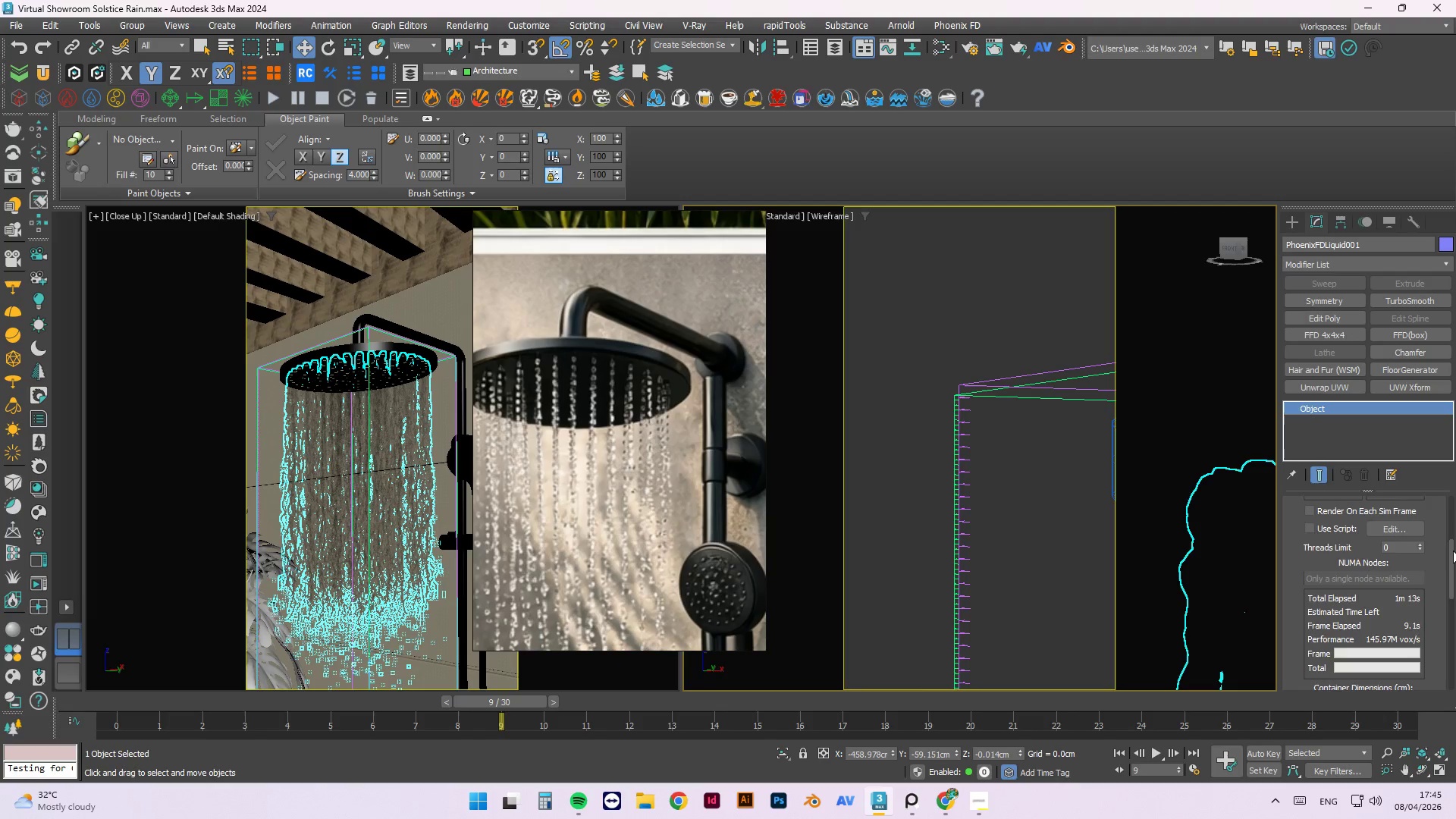 
left_click([1335, 547])
 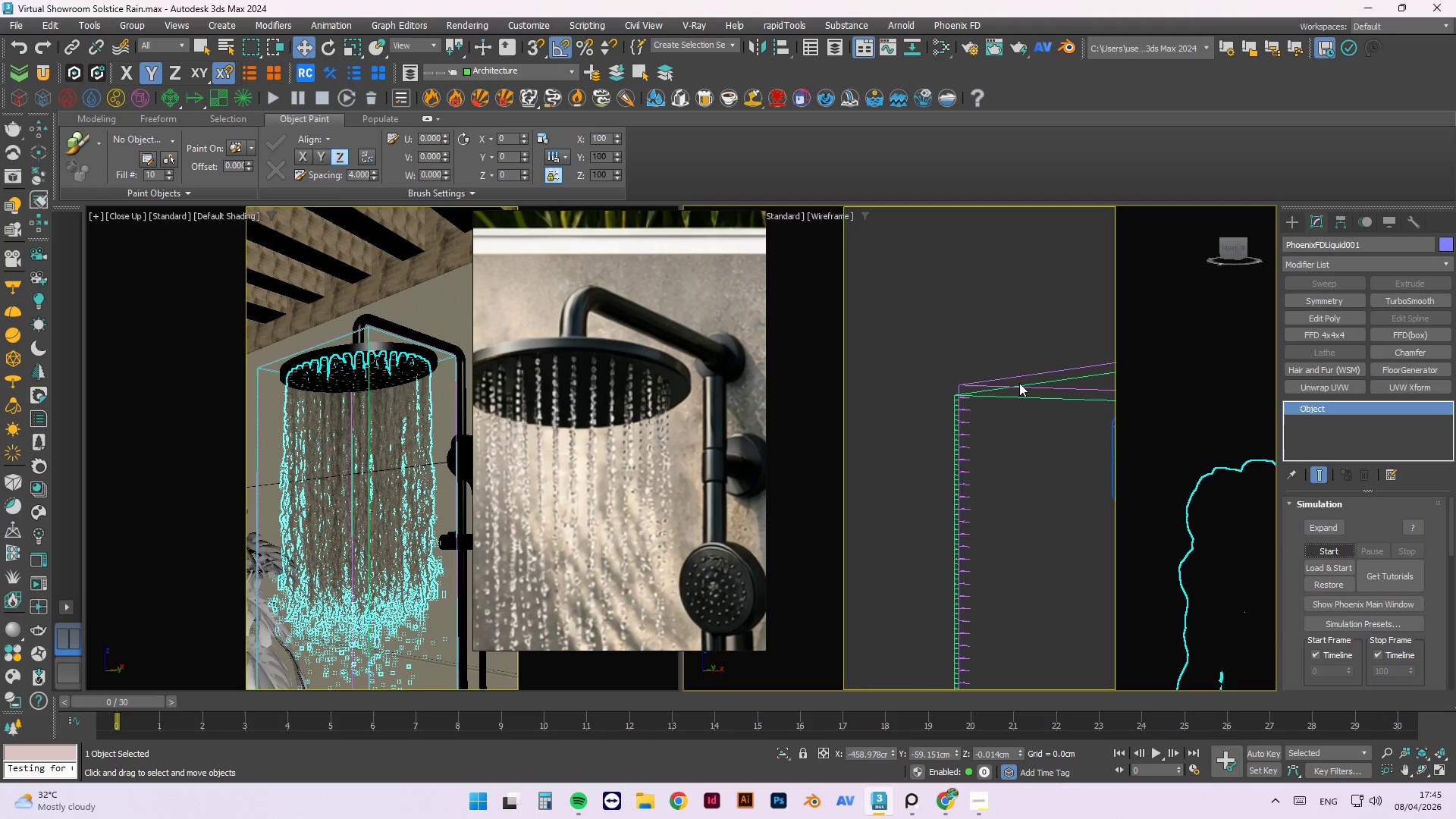 
scroll: coordinate [991, 362], scroll_direction: down, amount: 4.0
 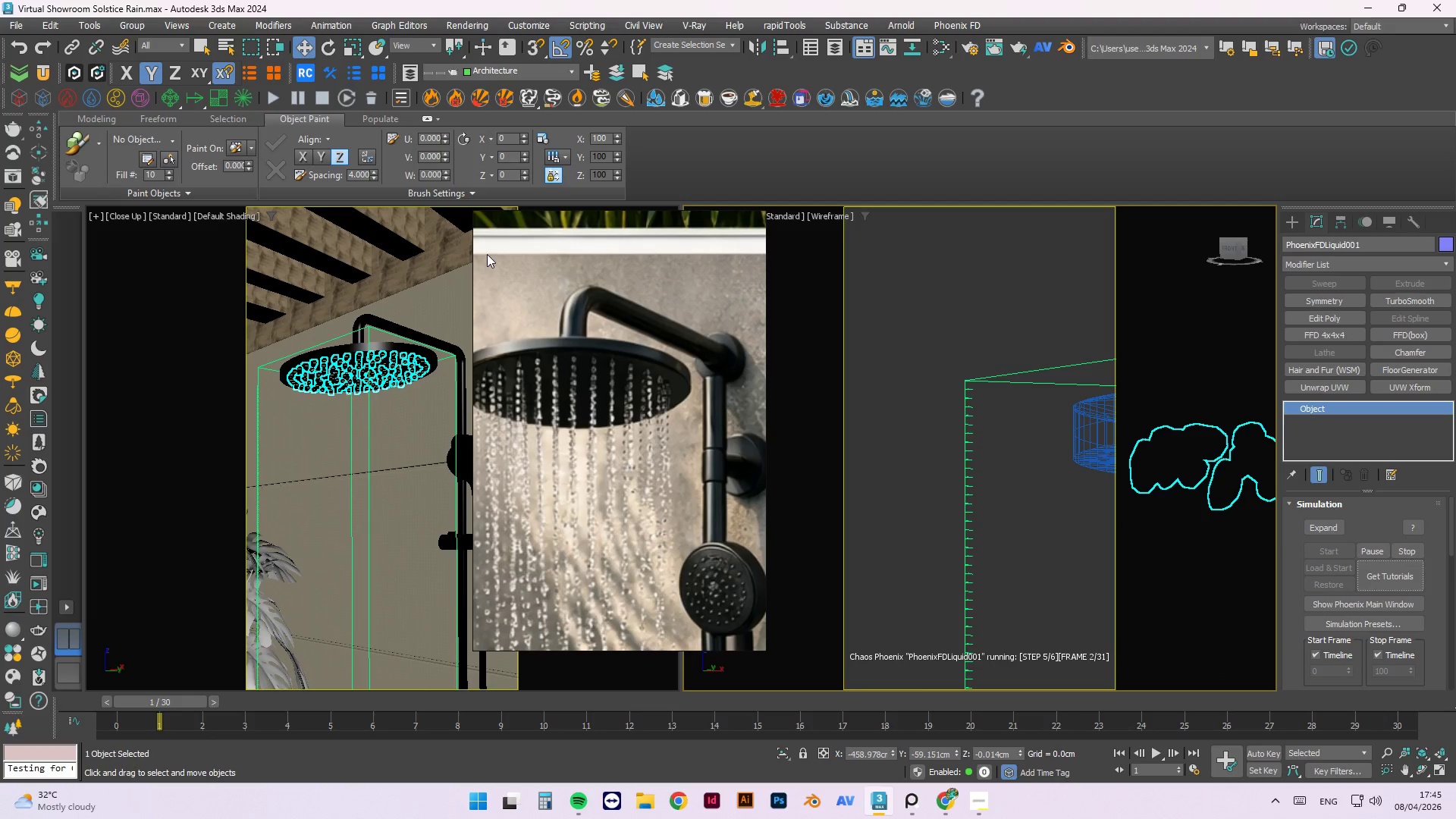 
left_click_drag(start_coordinate=[563, 224], to_coordinate=[730, 229])
 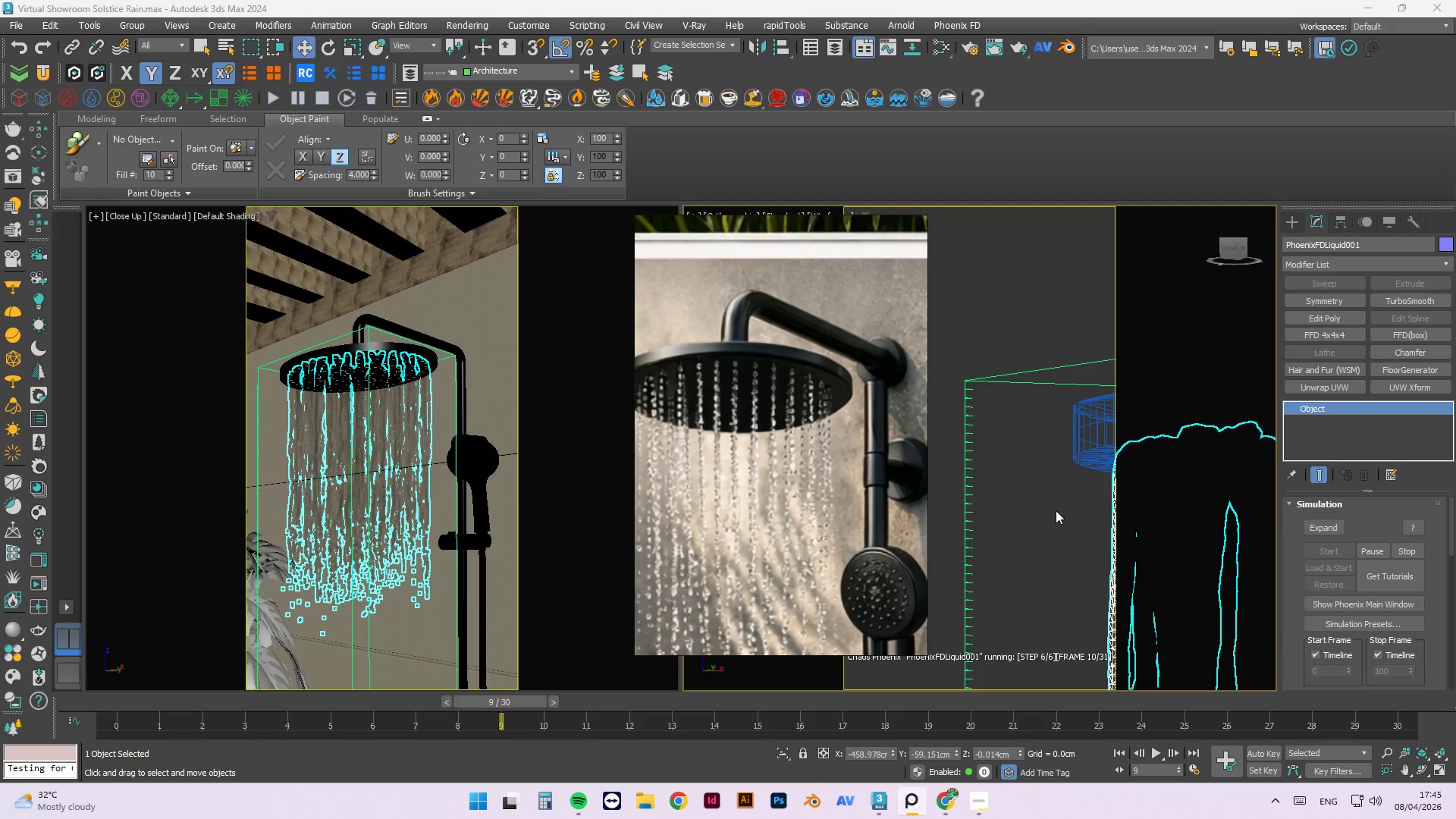 
scroll: coordinate [1005, 457], scroll_direction: down, amount: 9.0
 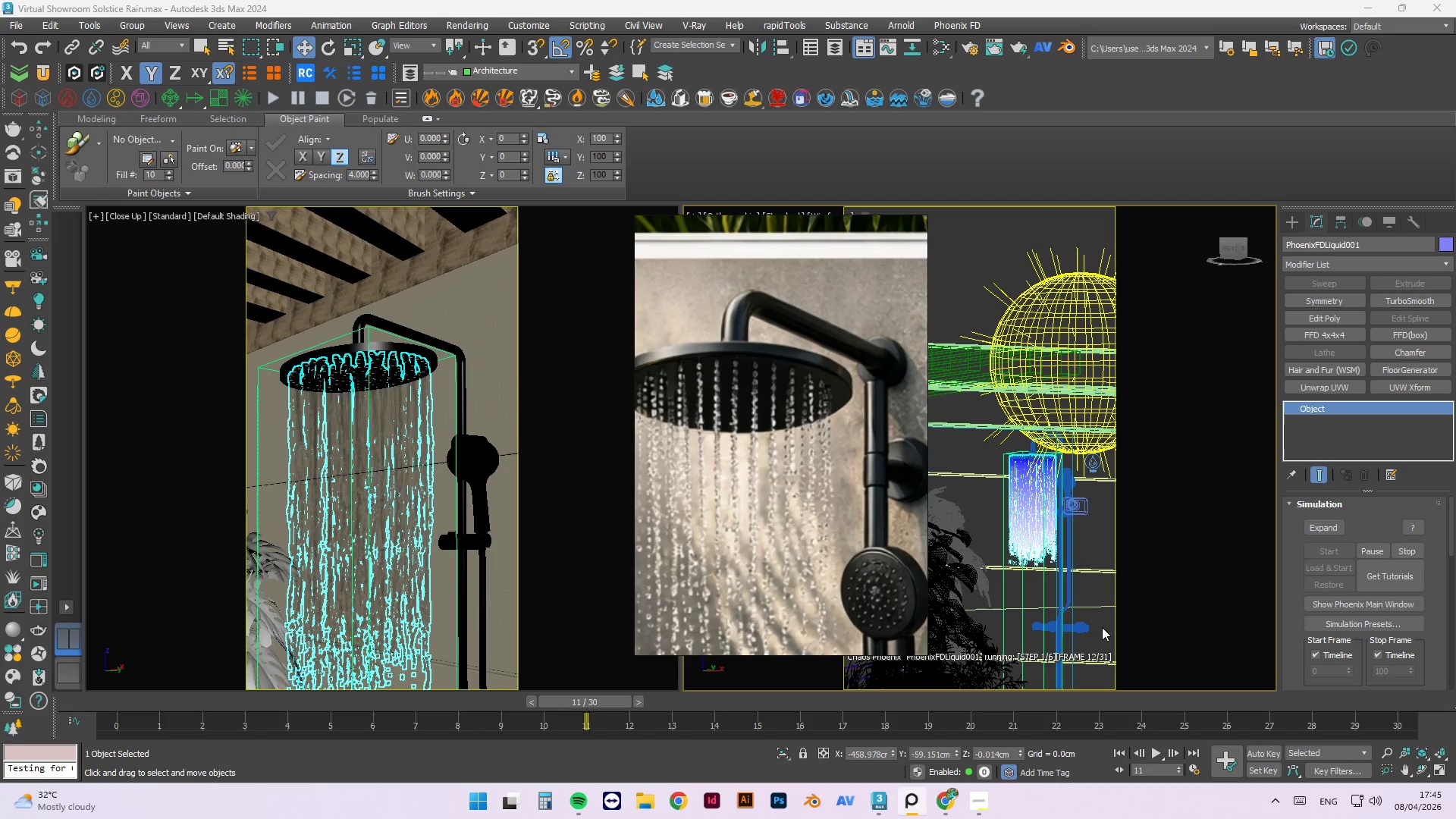 
scroll: coordinate [1058, 646], scroll_direction: up, amount: 4.0
 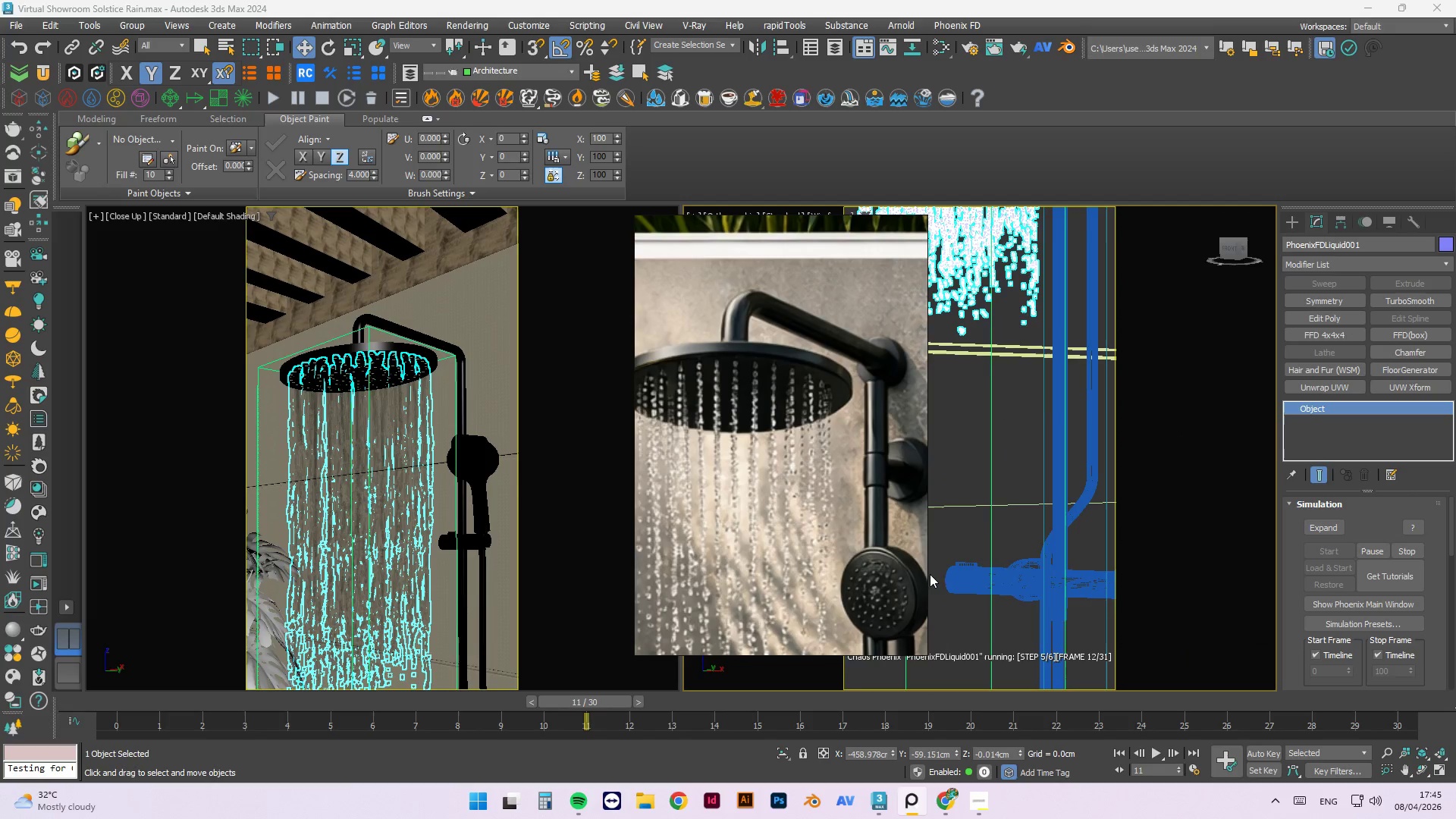 
scroll: coordinate [1036, 469], scroll_direction: down, amount: 1.0
 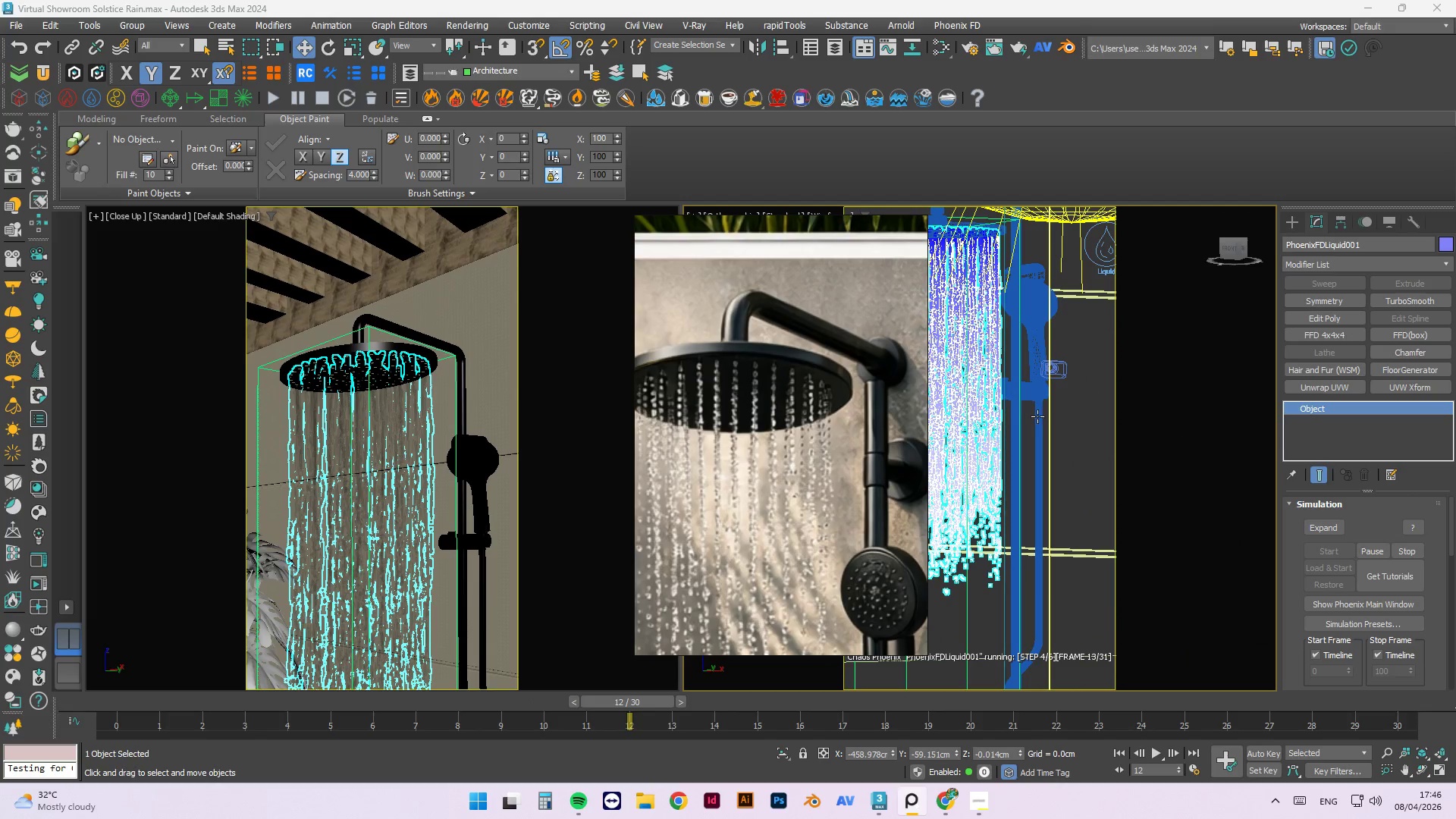 
left_click([1037, 416])
 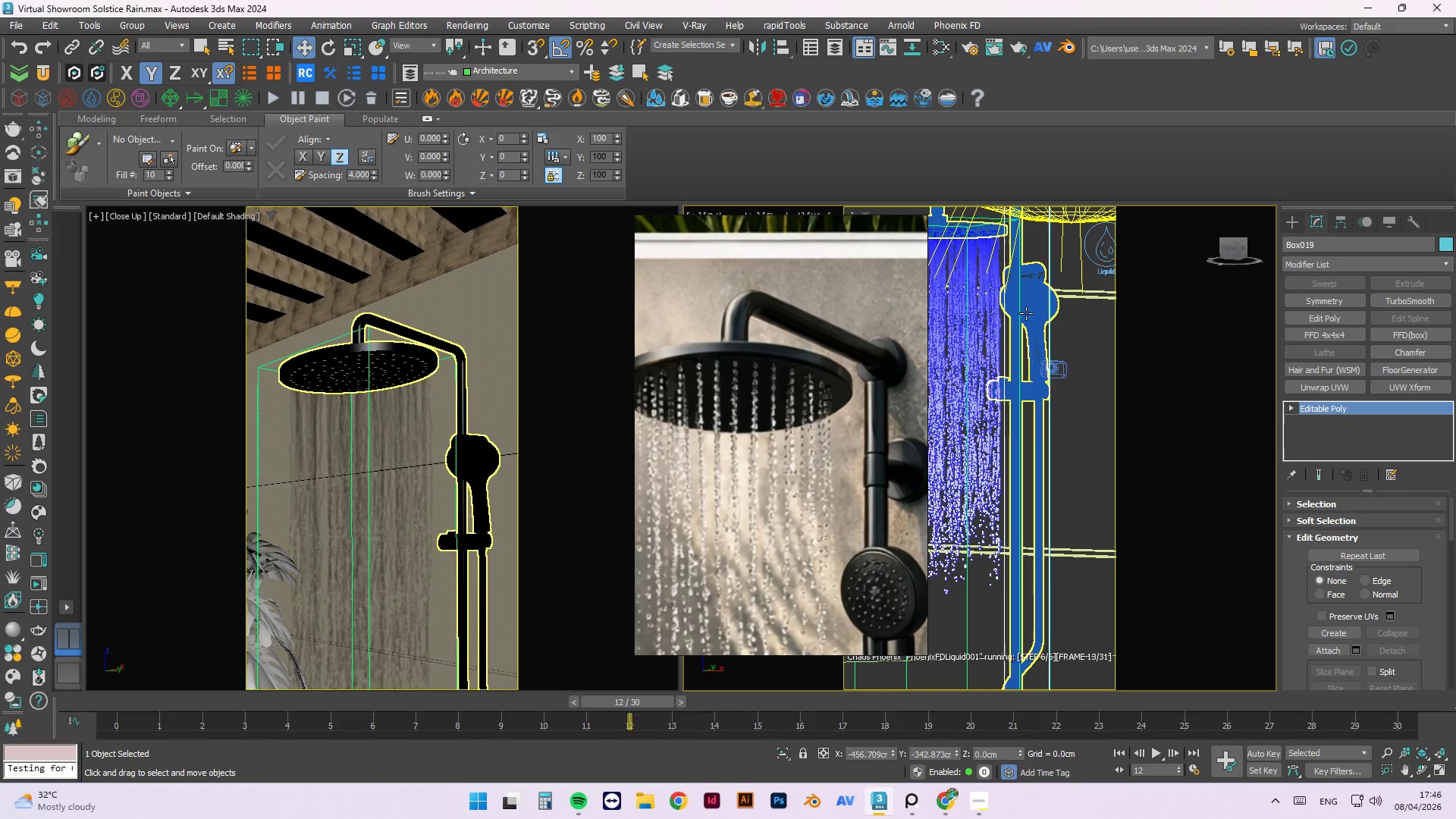 
left_click([1034, 362])
 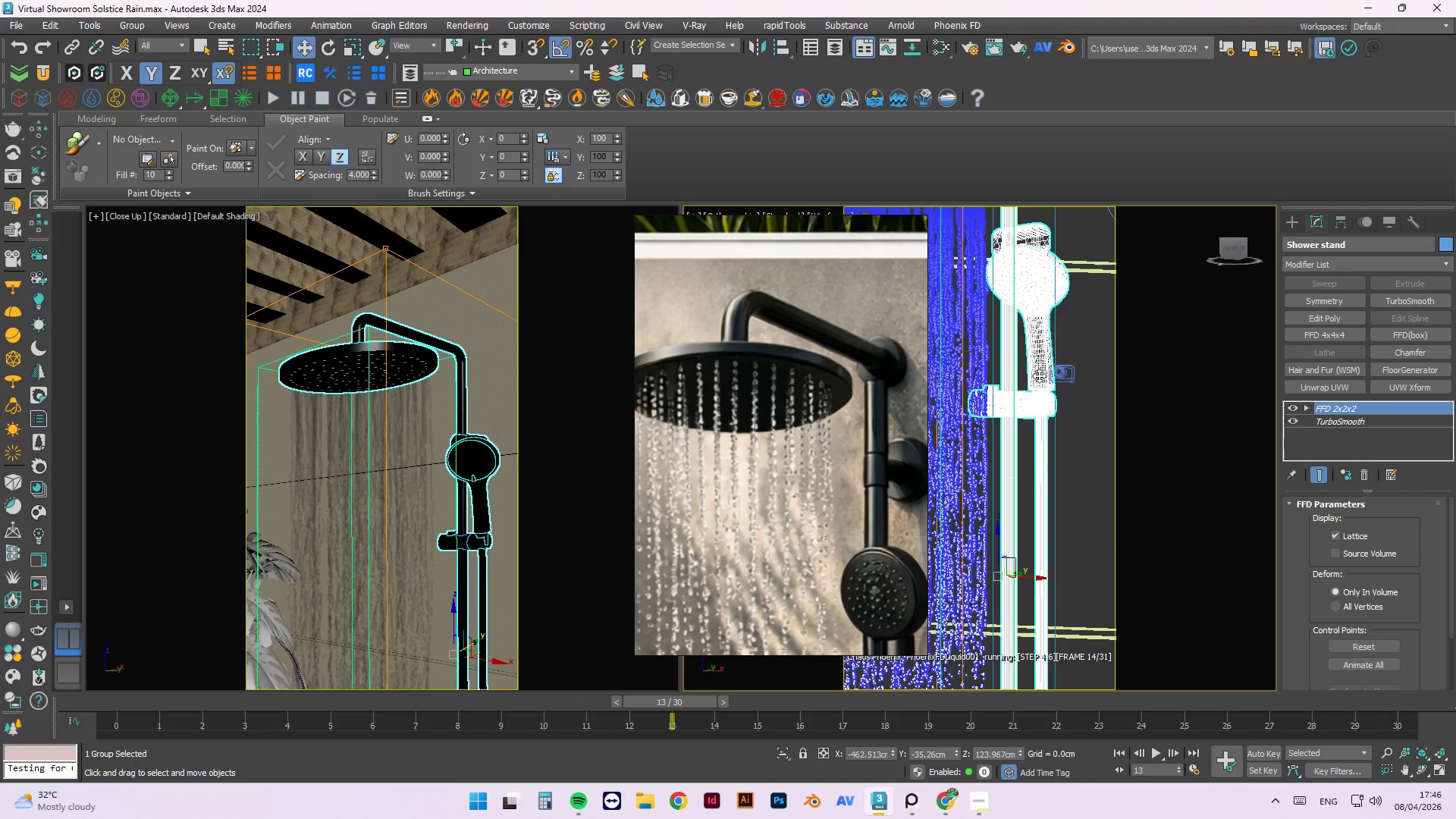 
scroll: coordinate [1031, 407], scroll_direction: up, amount: 7.0
 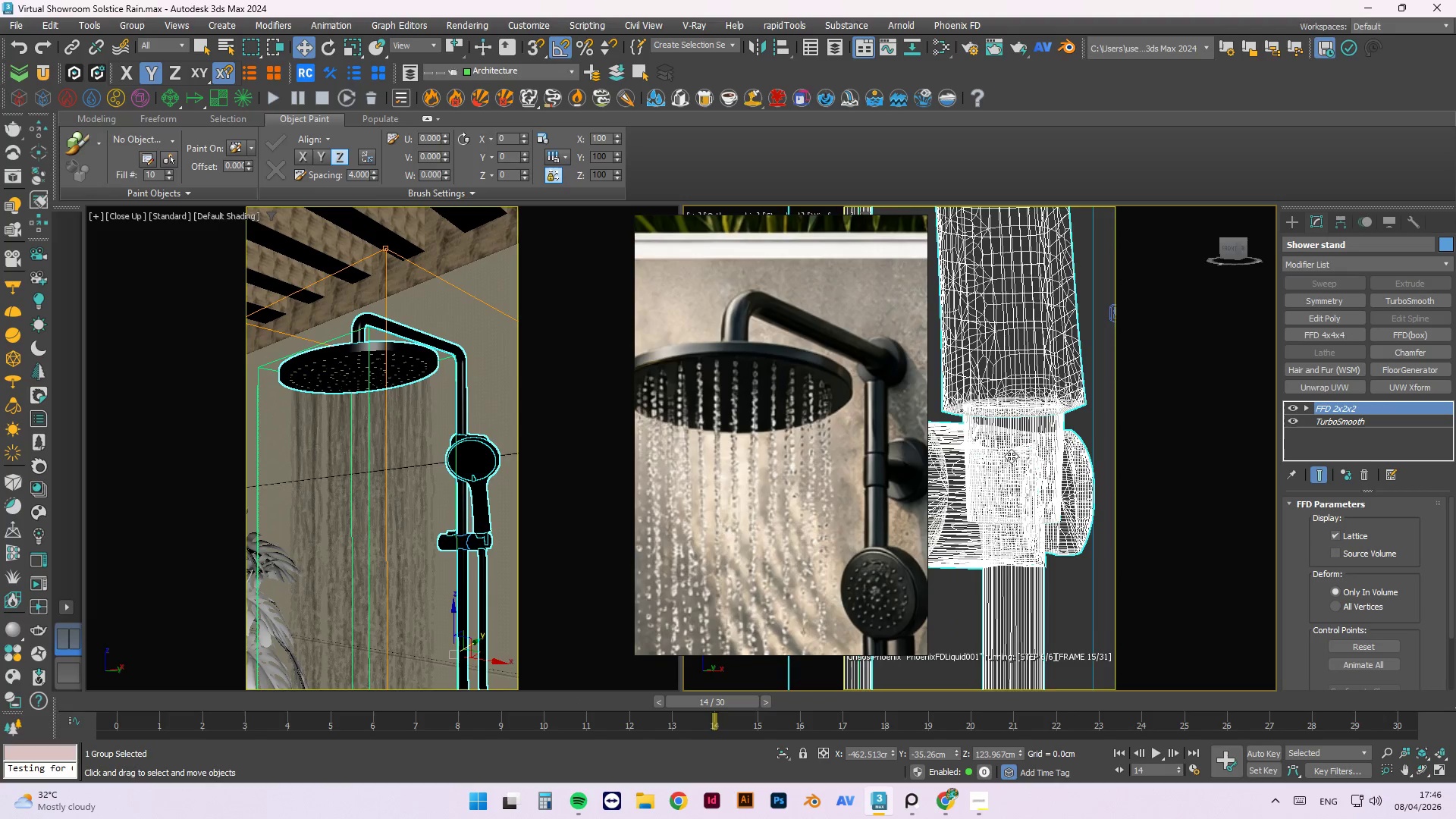 
scroll: coordinate [1009, 461], scroll_direction: down, amount: 2.0
 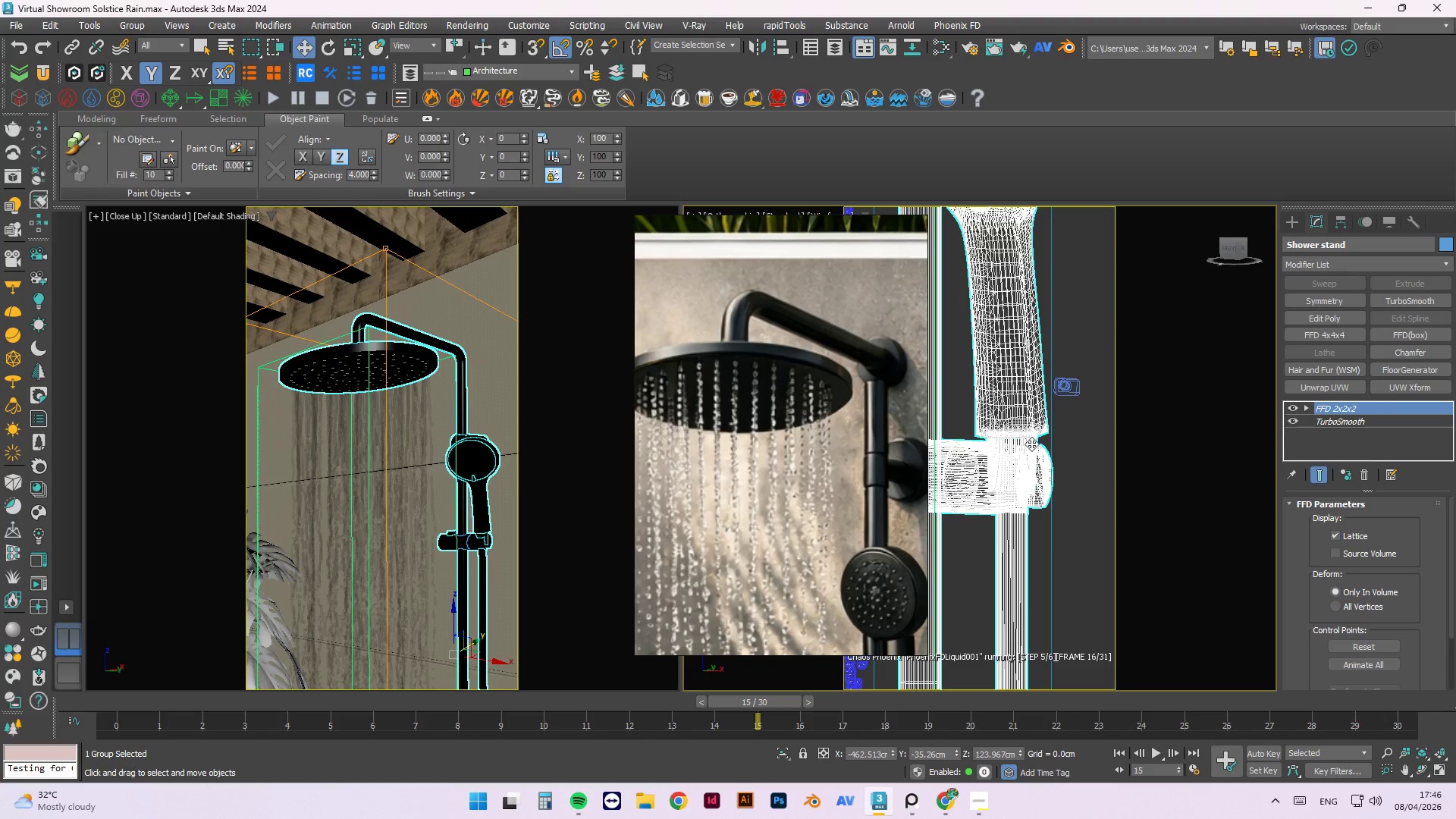 
hold_key(key=AltLeft, duration=1.5)
 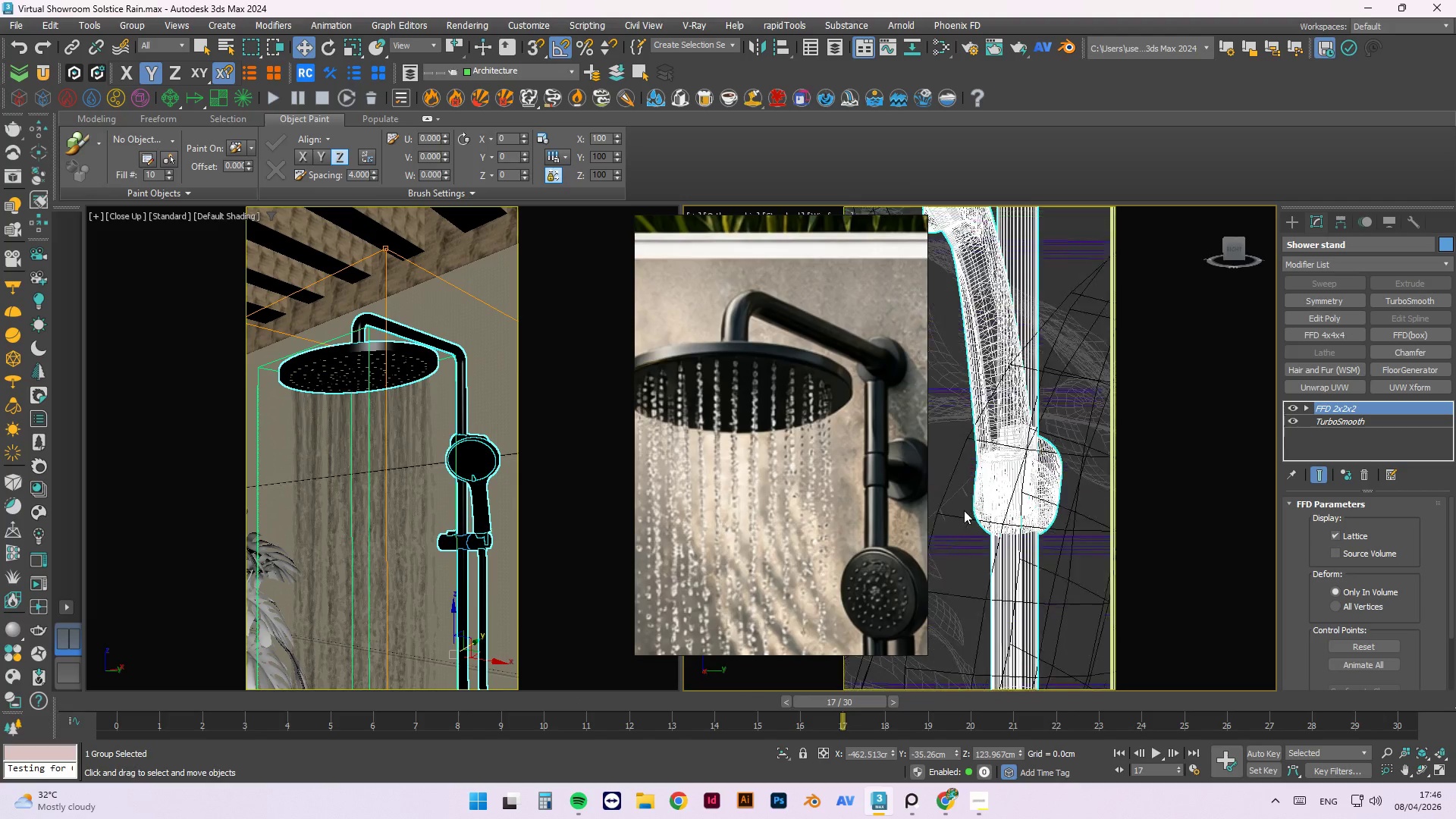 
hold_key(key=AltLeft, duration=1.52)
 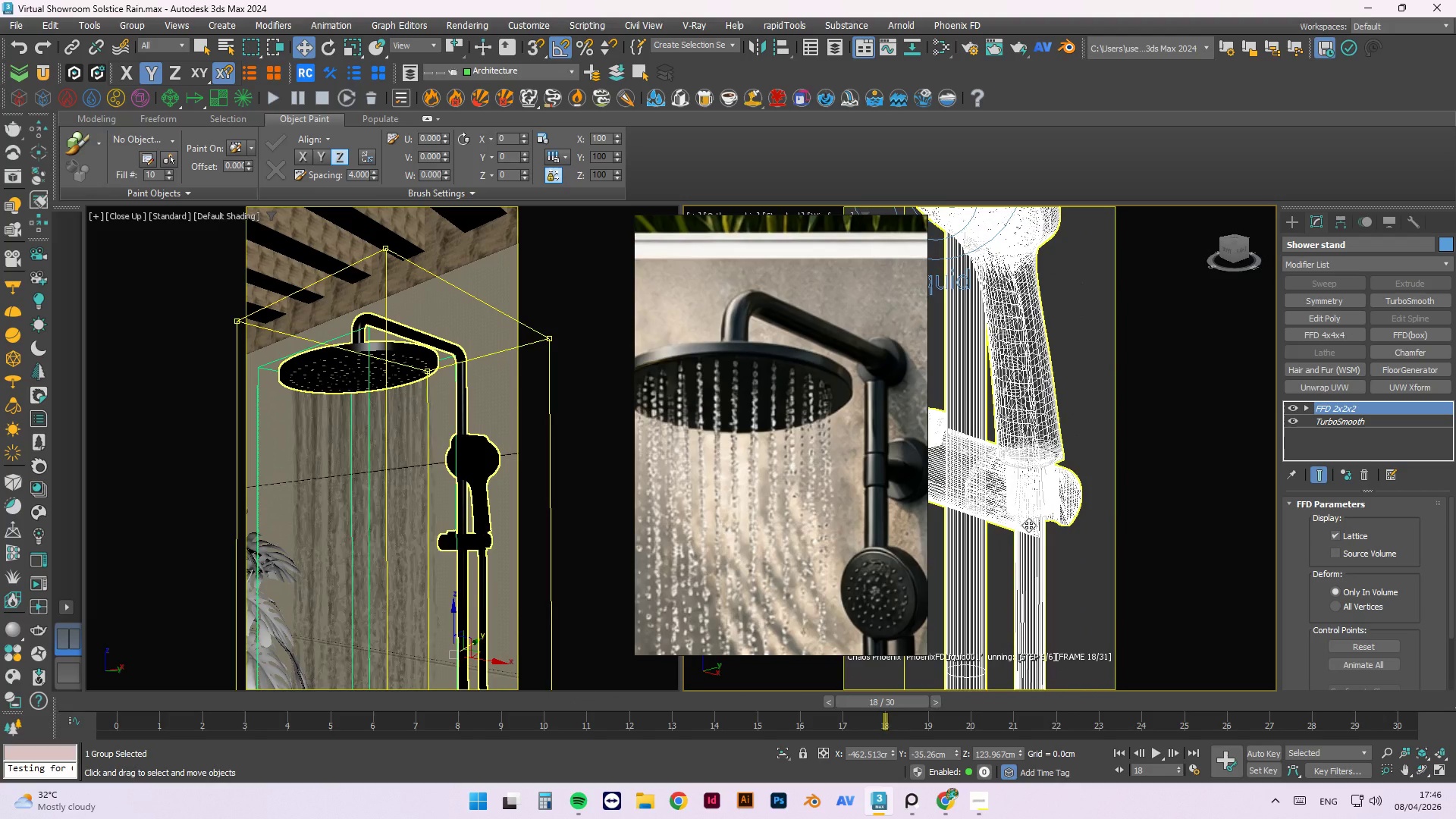 
hold_key(key=AltLeft, duration=0.55)
 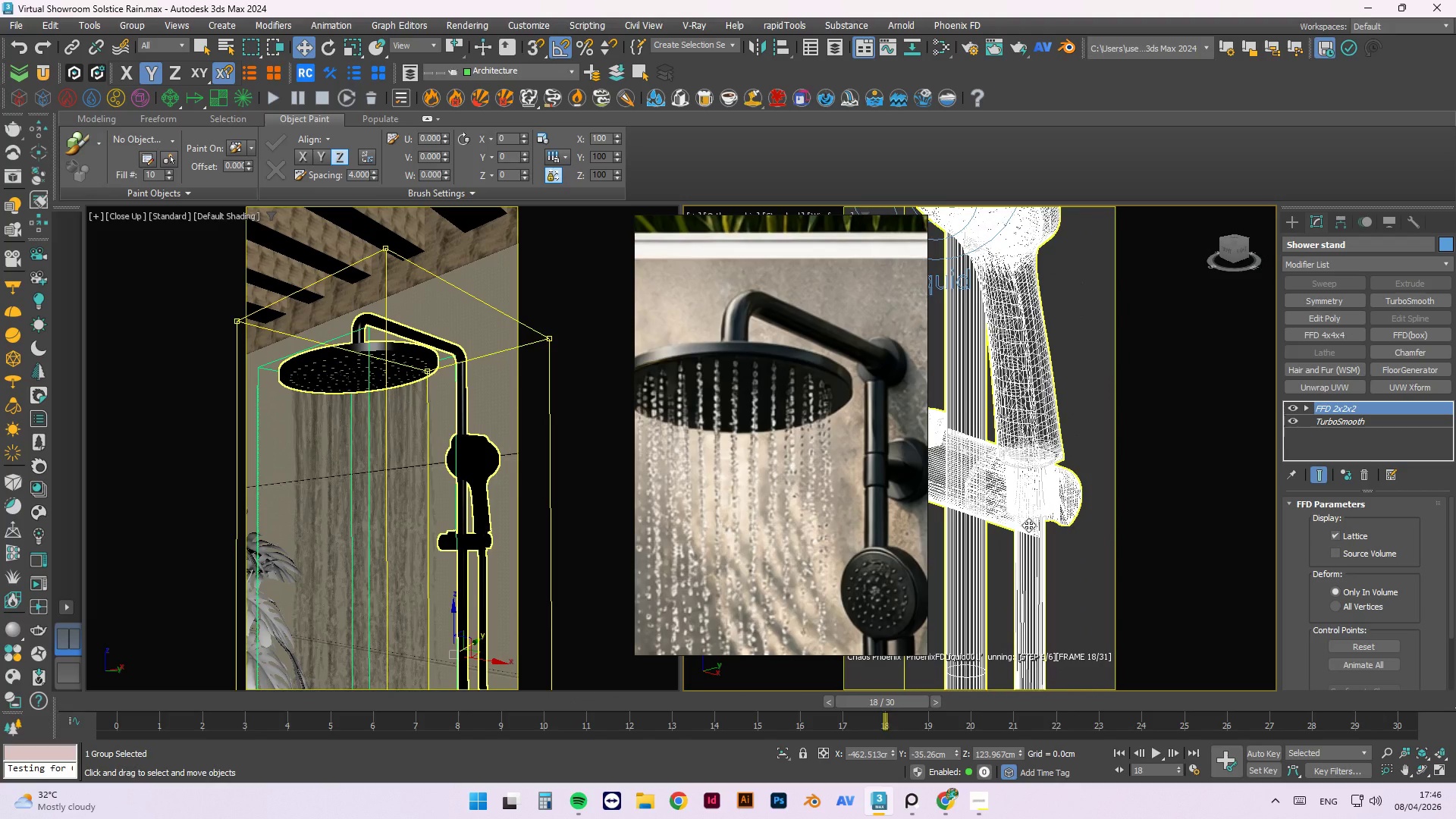 
key(Alt+Q)
 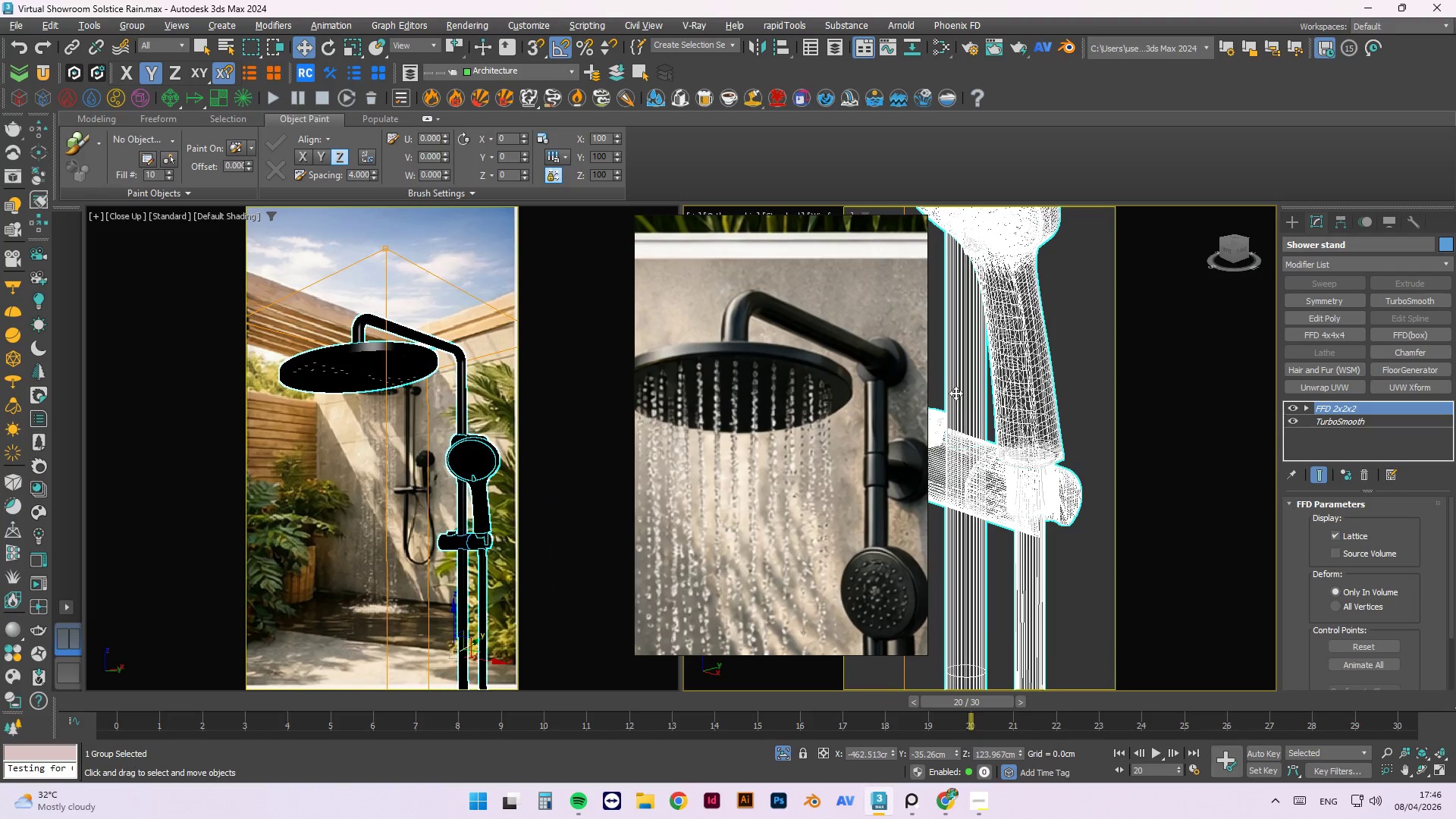 
scroll: coordinate [1019, 426], scroll_direction: down, amount: 1.0
 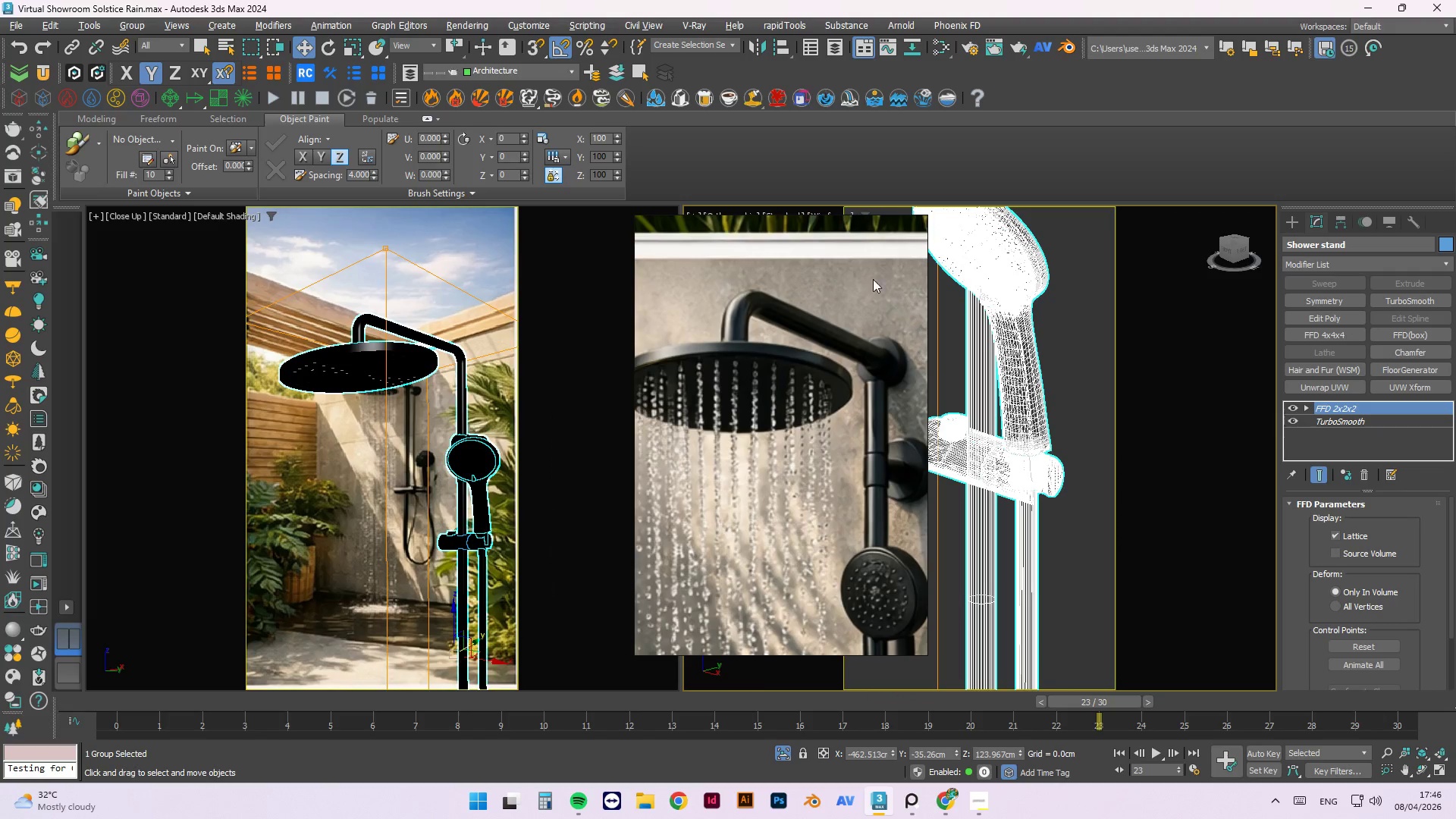 
wait(6.33)
 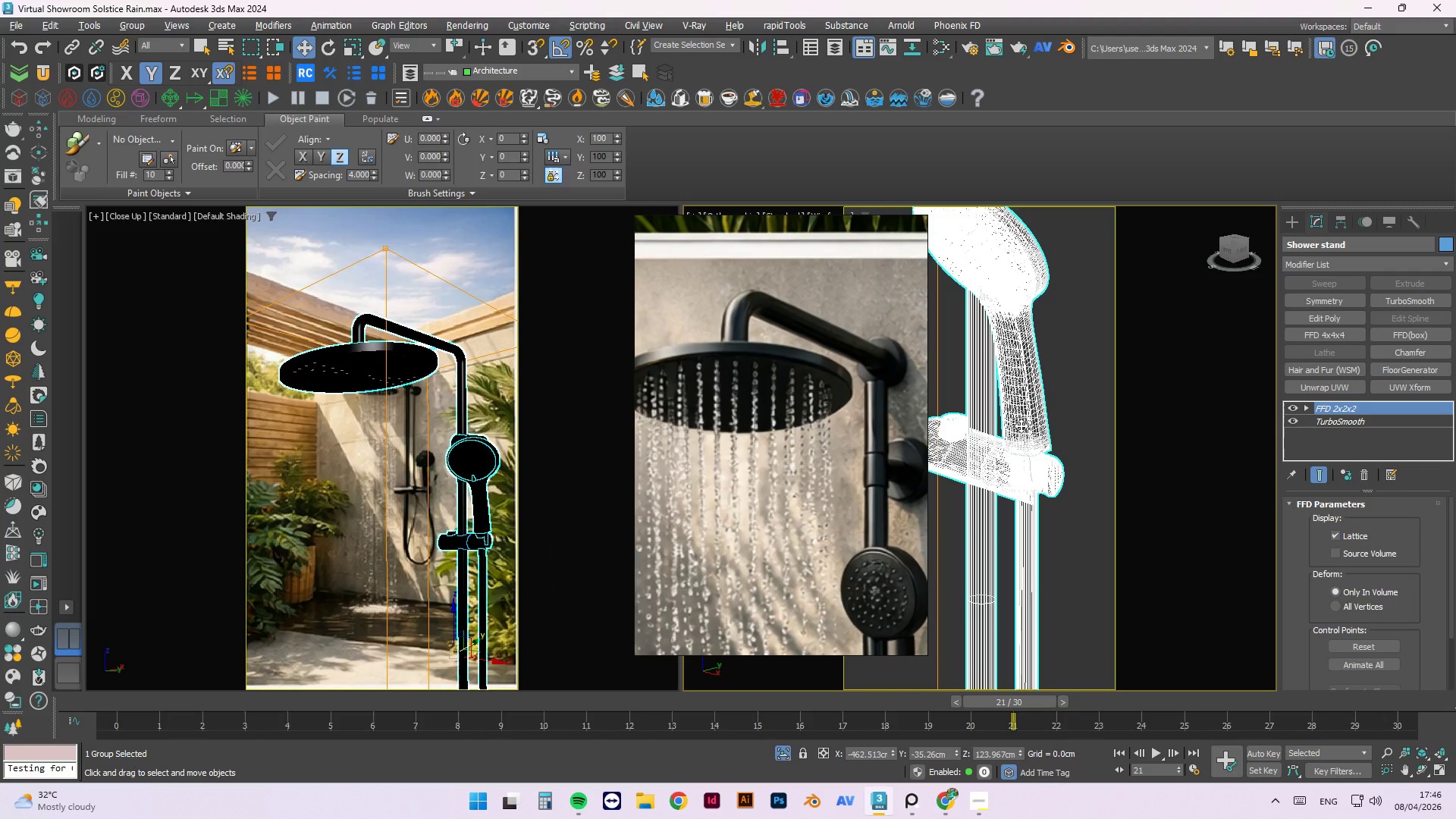 
scroll: coordinate [1050, 394], scroll_direction: up, amount: 2.0
 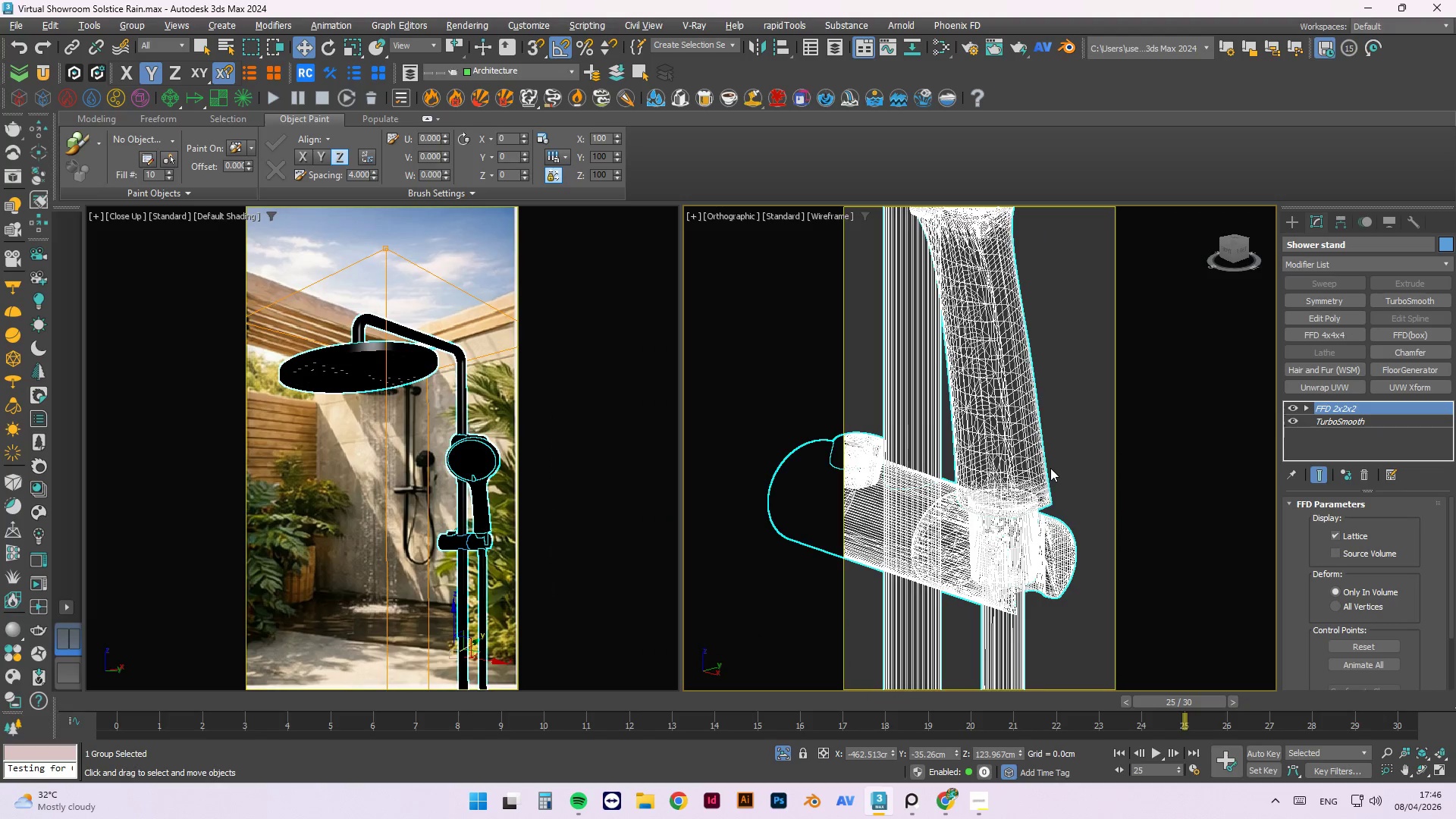 
key(F3)
 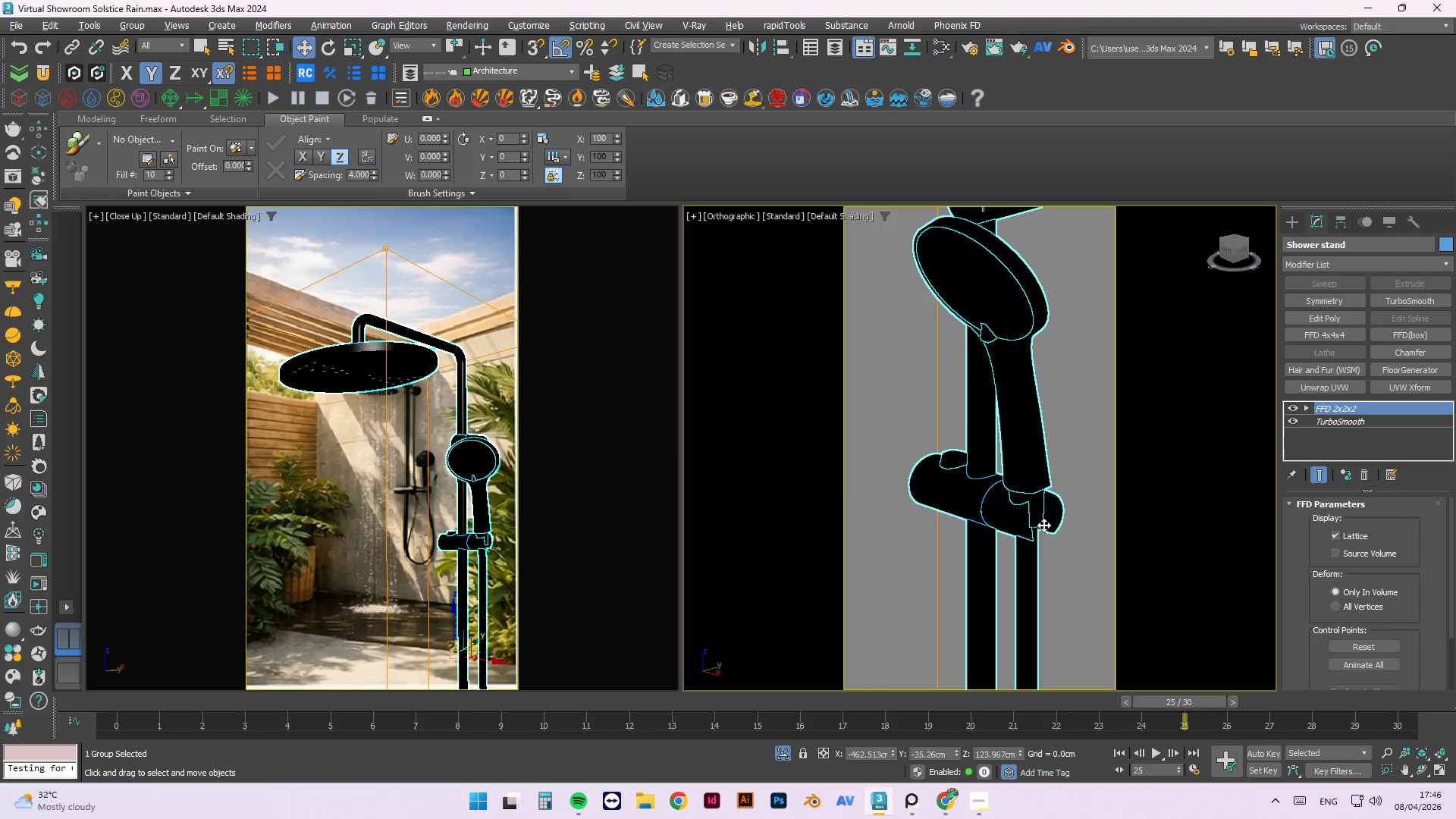 
scroll: coordinate [1050, 468], scroll_direction: down, amount: 2.0
 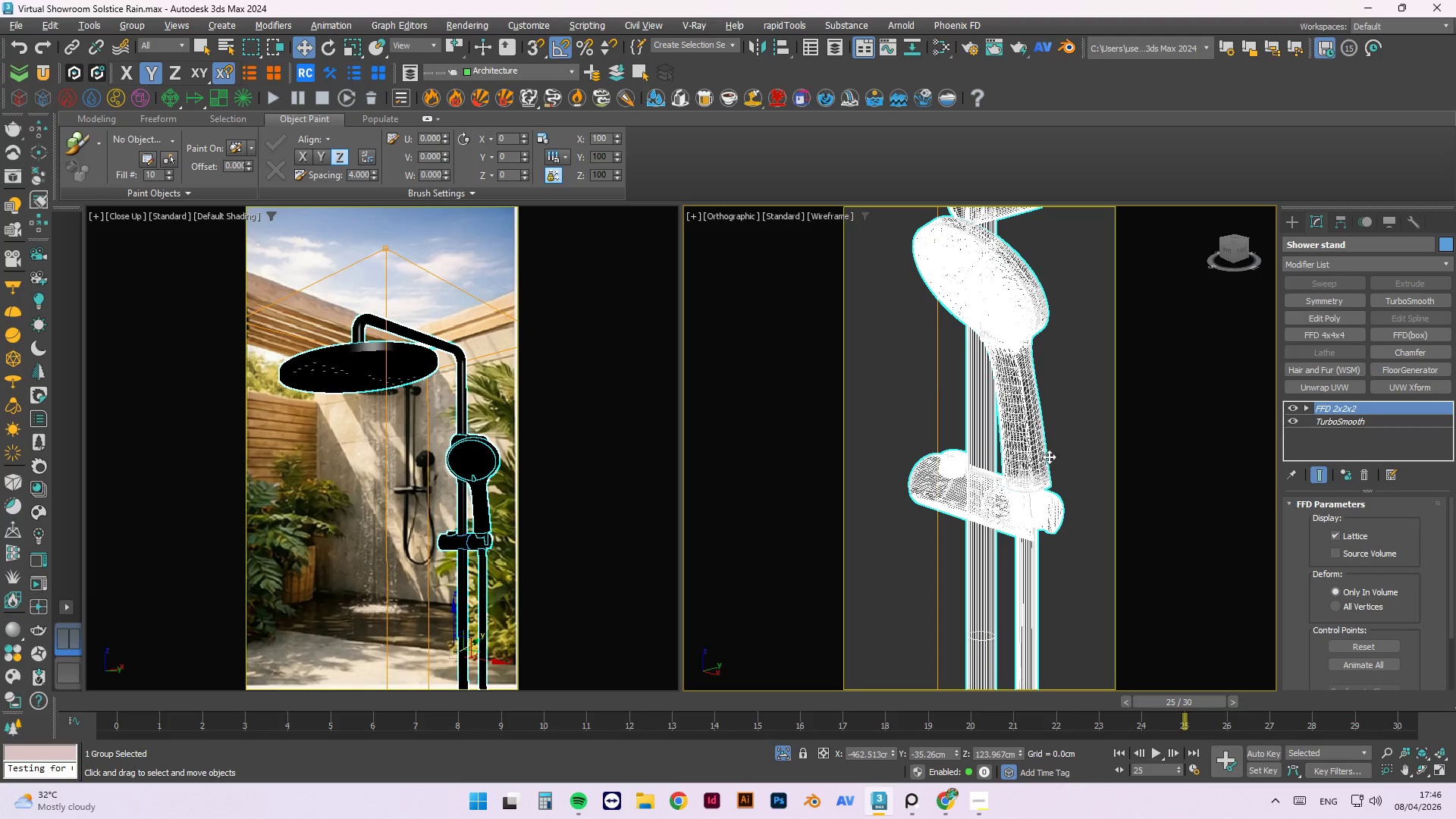 
hold_key(key=AltLeft, duration=1.19)
 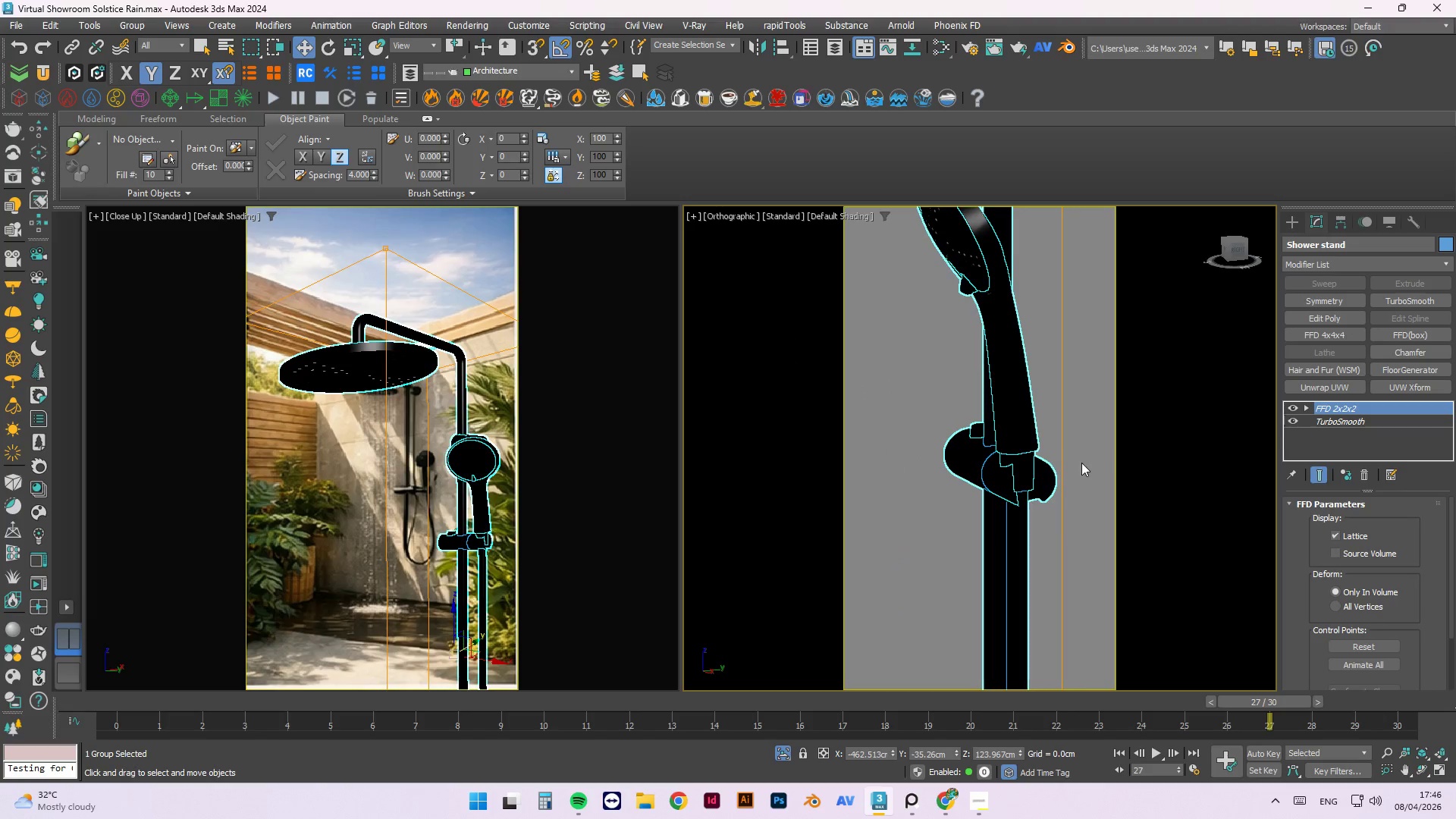 
scroll: coordinate [1032, 472], scroll_direction: none, amount: 0.0
 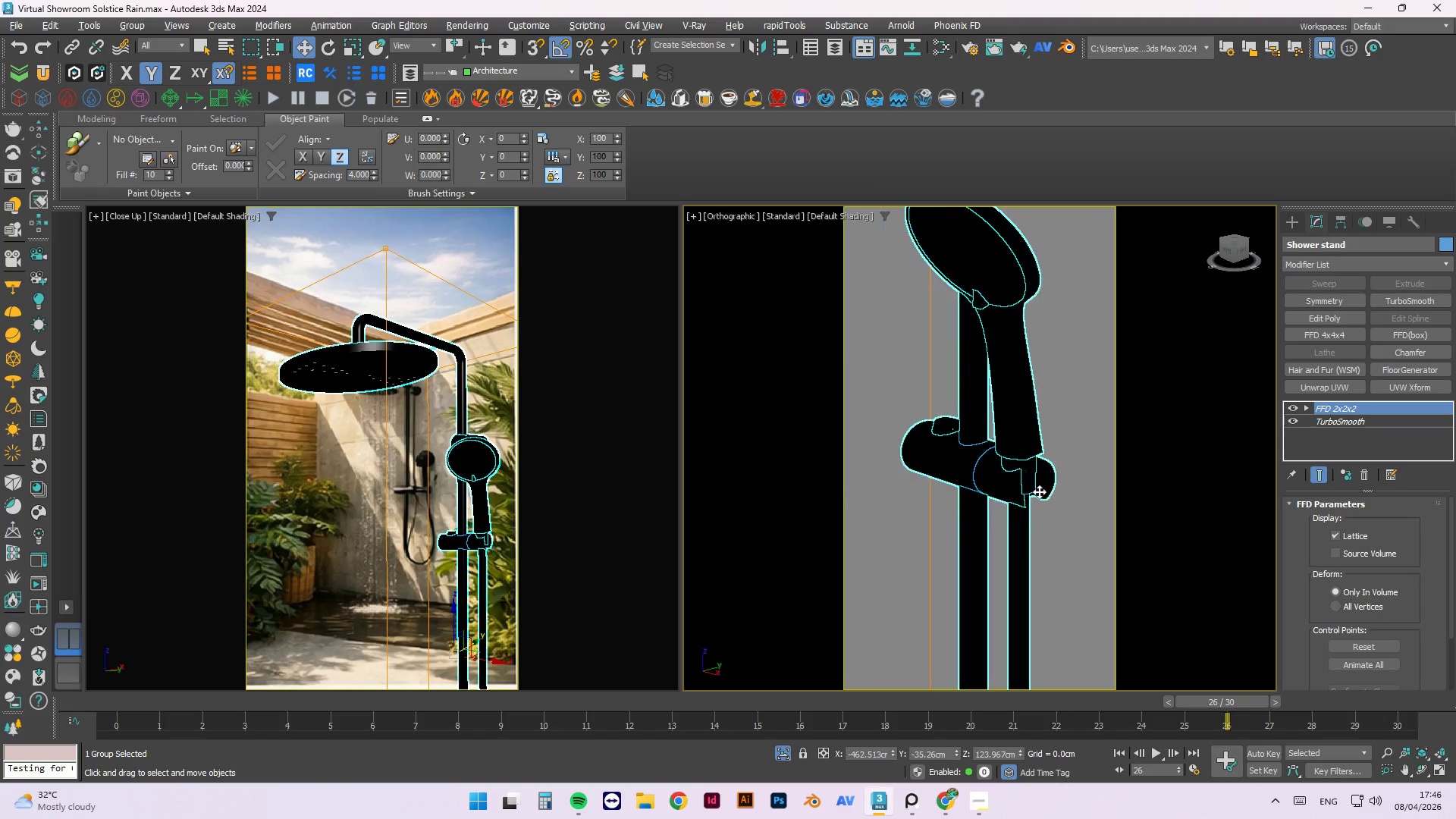 
scroll: coordinate [1081, 463], scroll_direction: up, amount: 1.0
 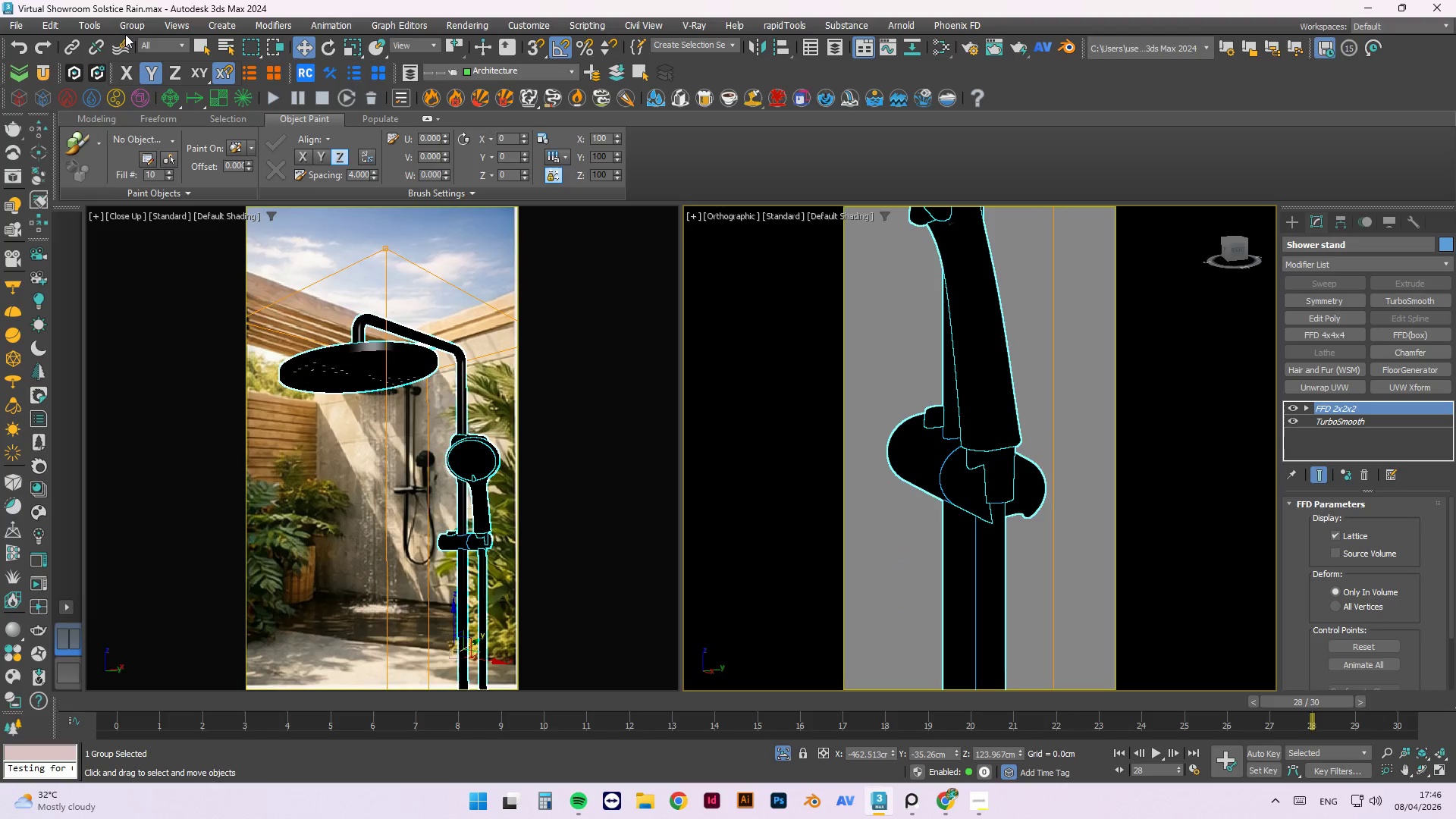 
double_click([127, 29])
 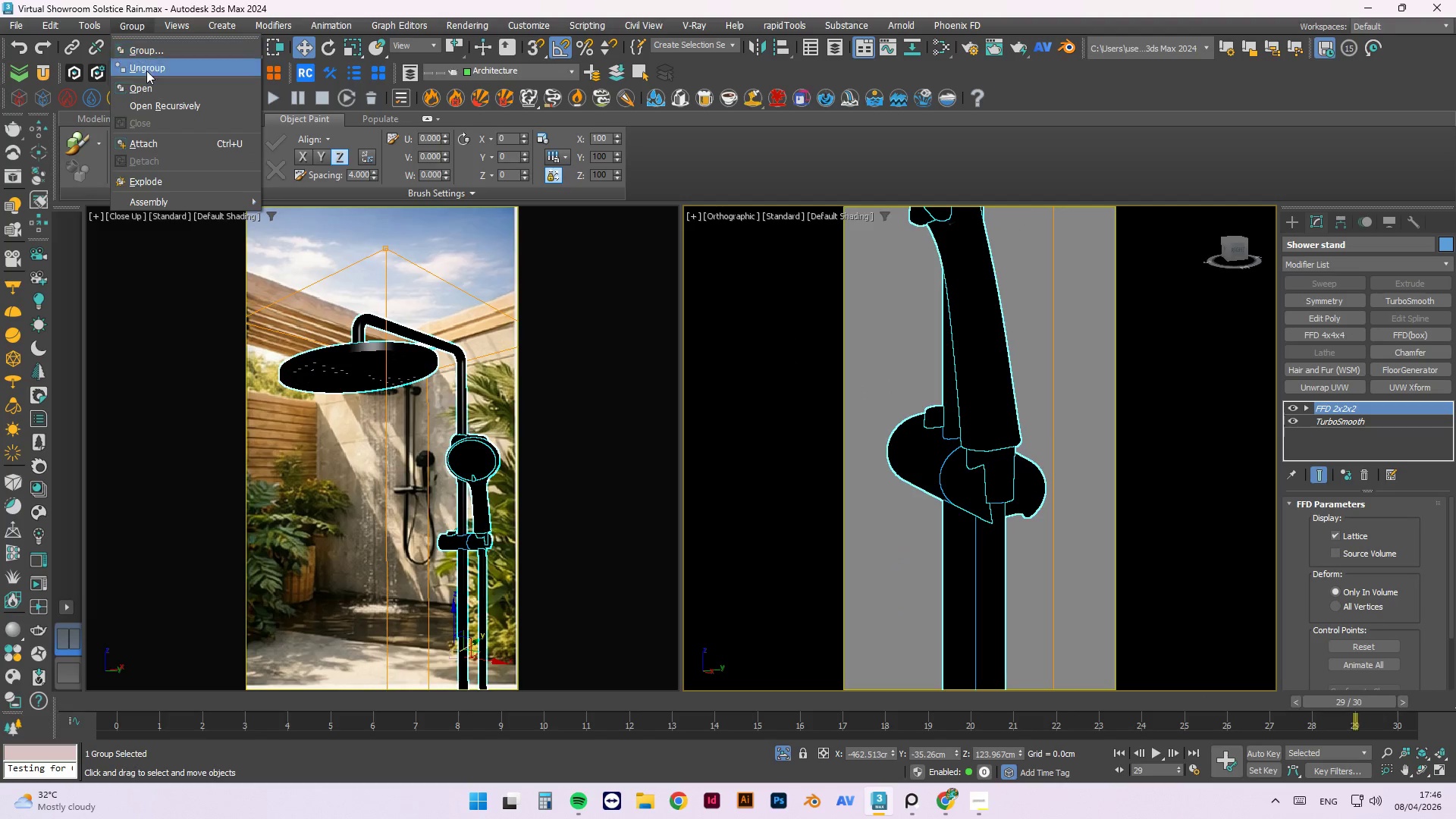 
left_click([149, 82])
 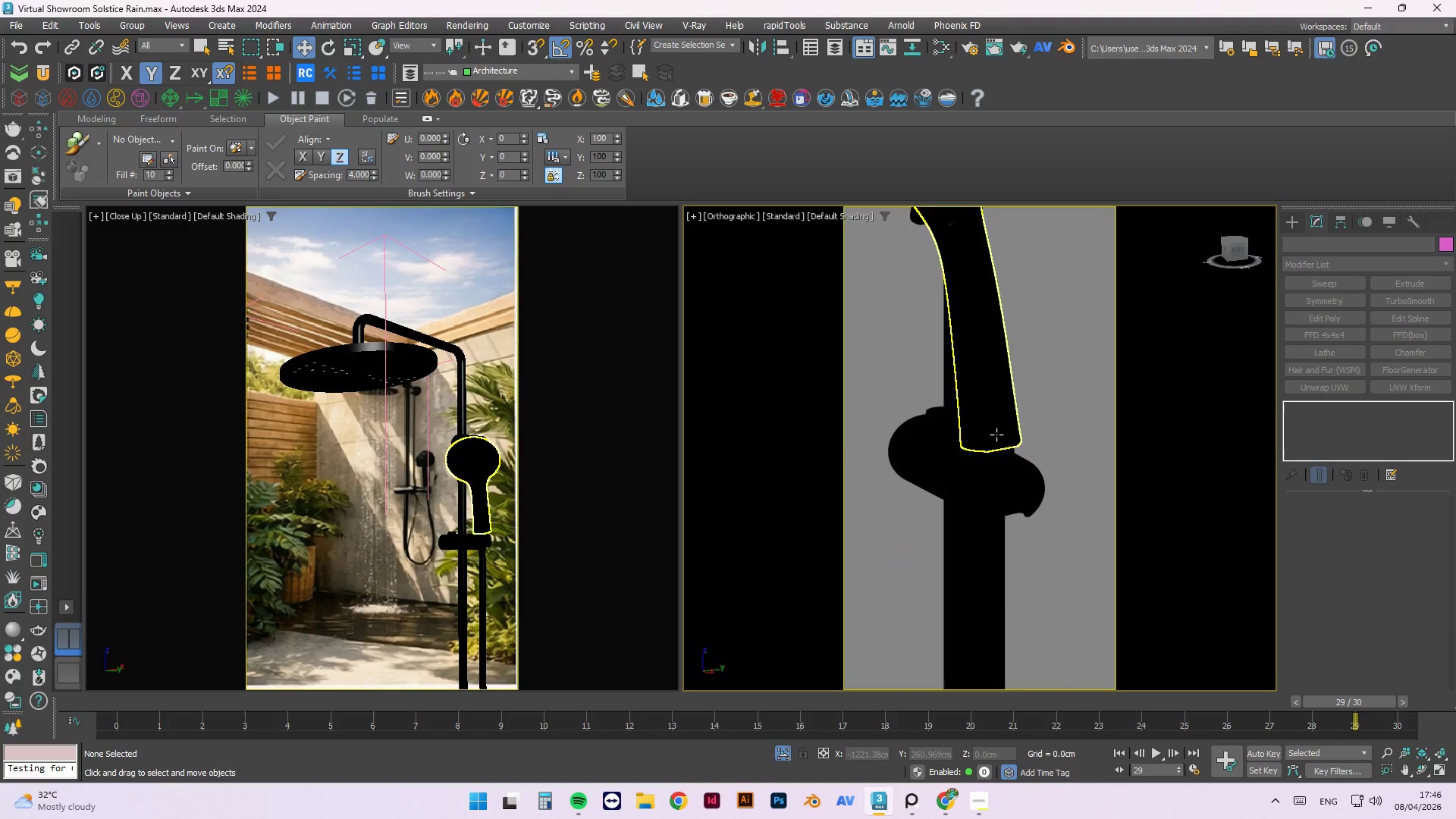 
scroll: coordinate [983, 477], scroll_direction: up, amount: 1.0
 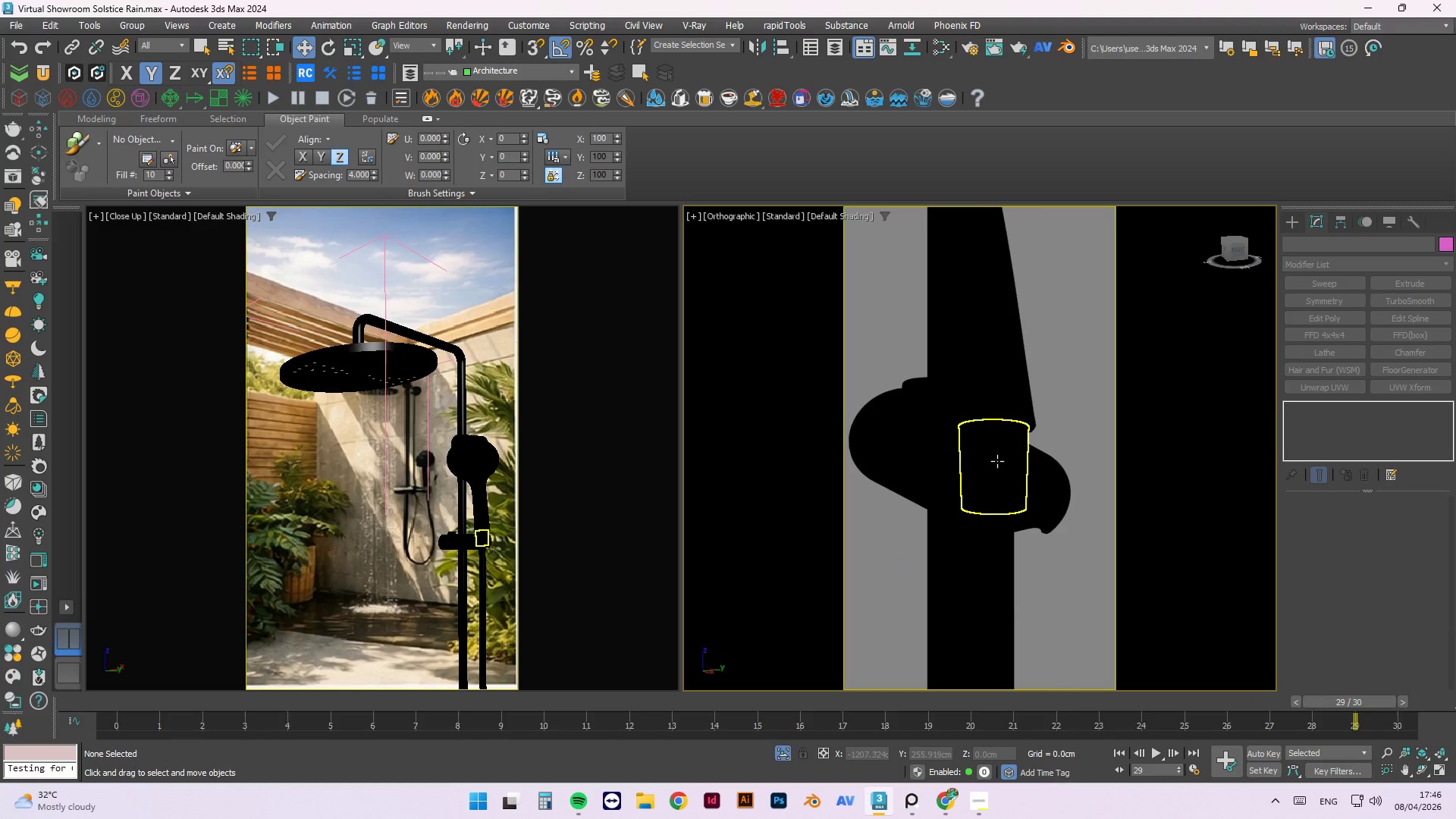 
left_click([997, 460])
 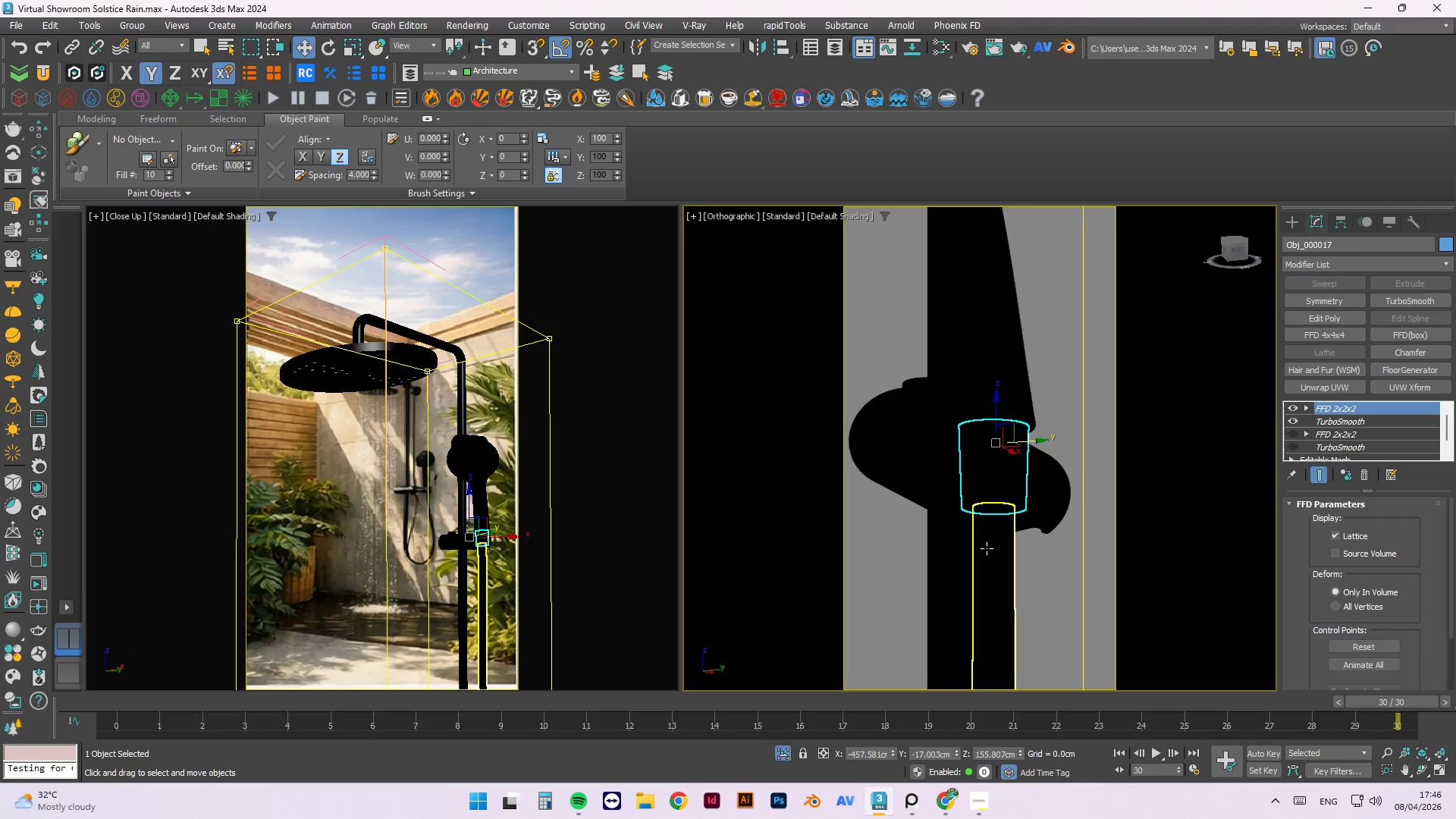 
hold_key(key=ControlLeft, duration=0.64)
left_click([990, 552])
 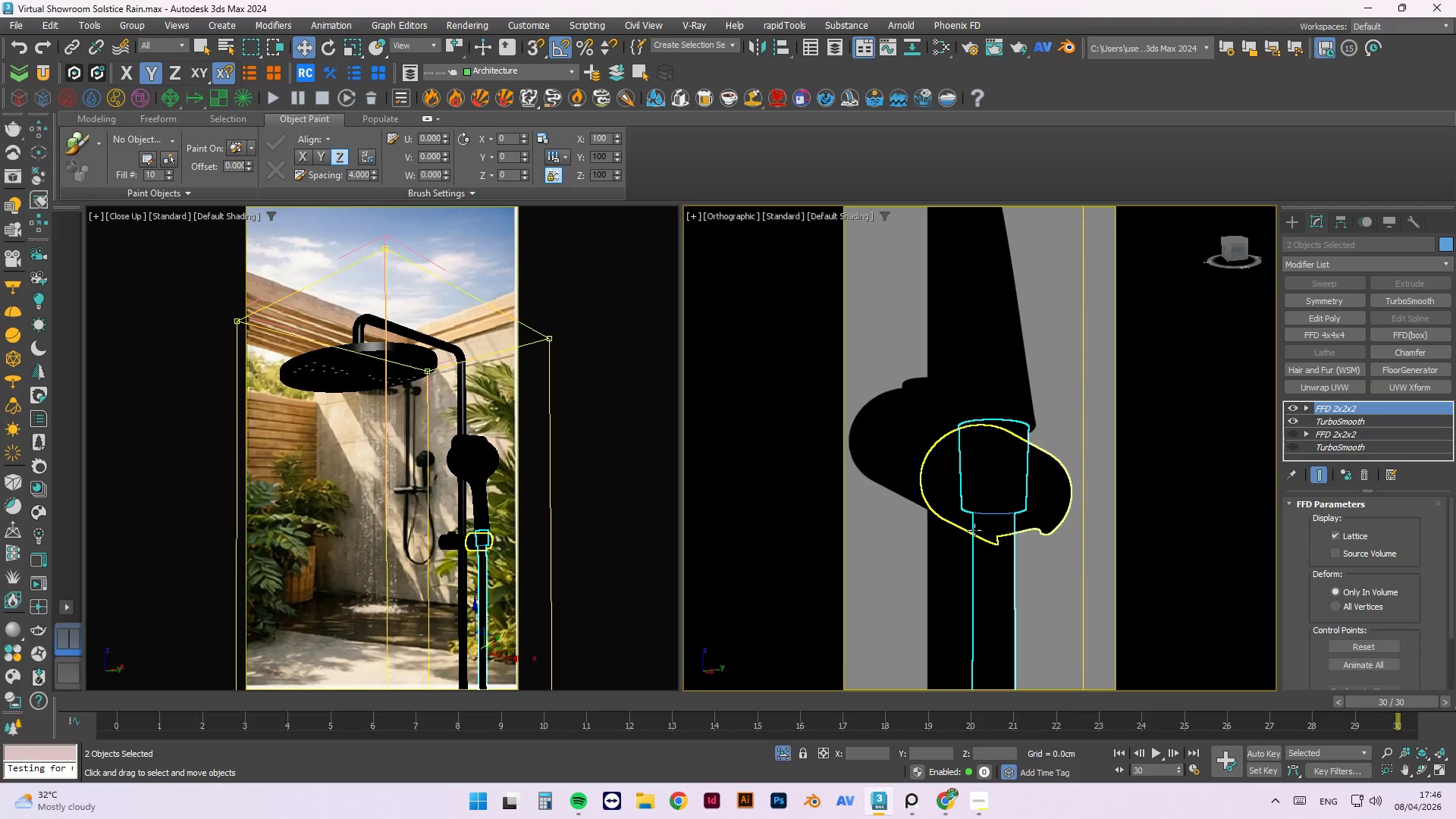 
hold_key(key=ControlLeft, duration=0.8)
left_click([982, 381])
 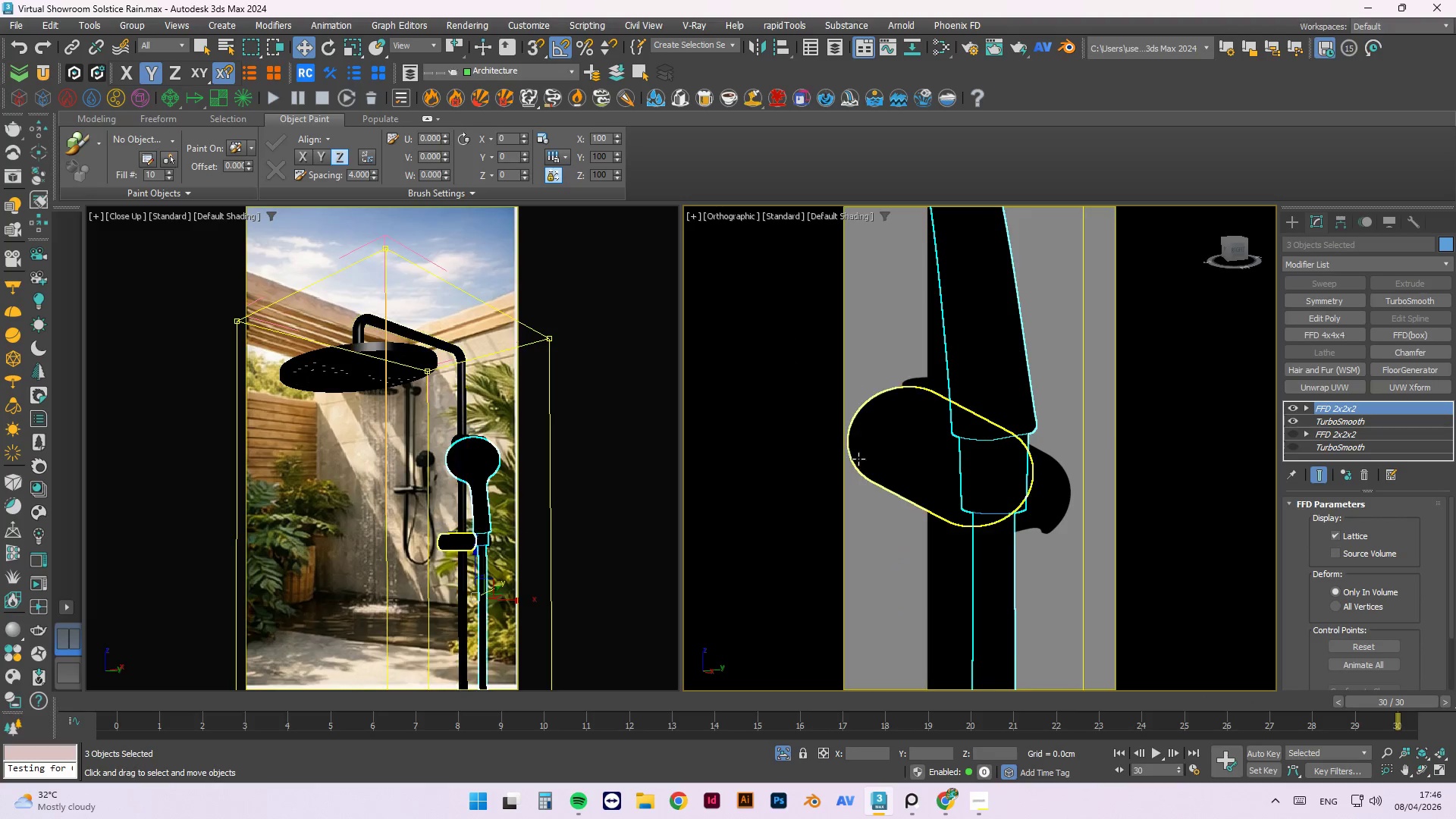 
scroll: coordinate [988, 491], scroll_direction: down, amount: 8.0
 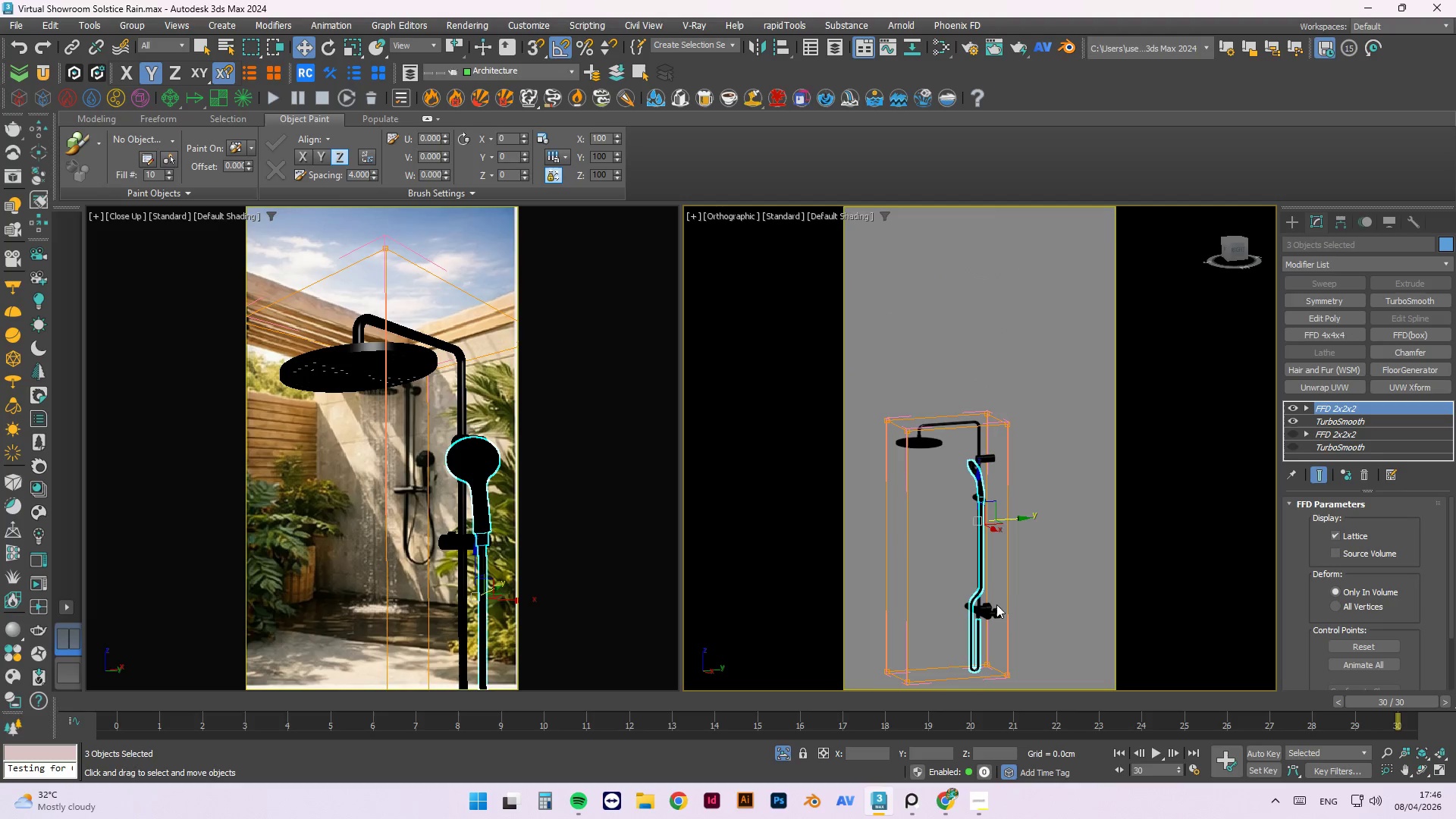 
scroll: coordinate [991, 573], scroll_direction: up, amount: 1.0
 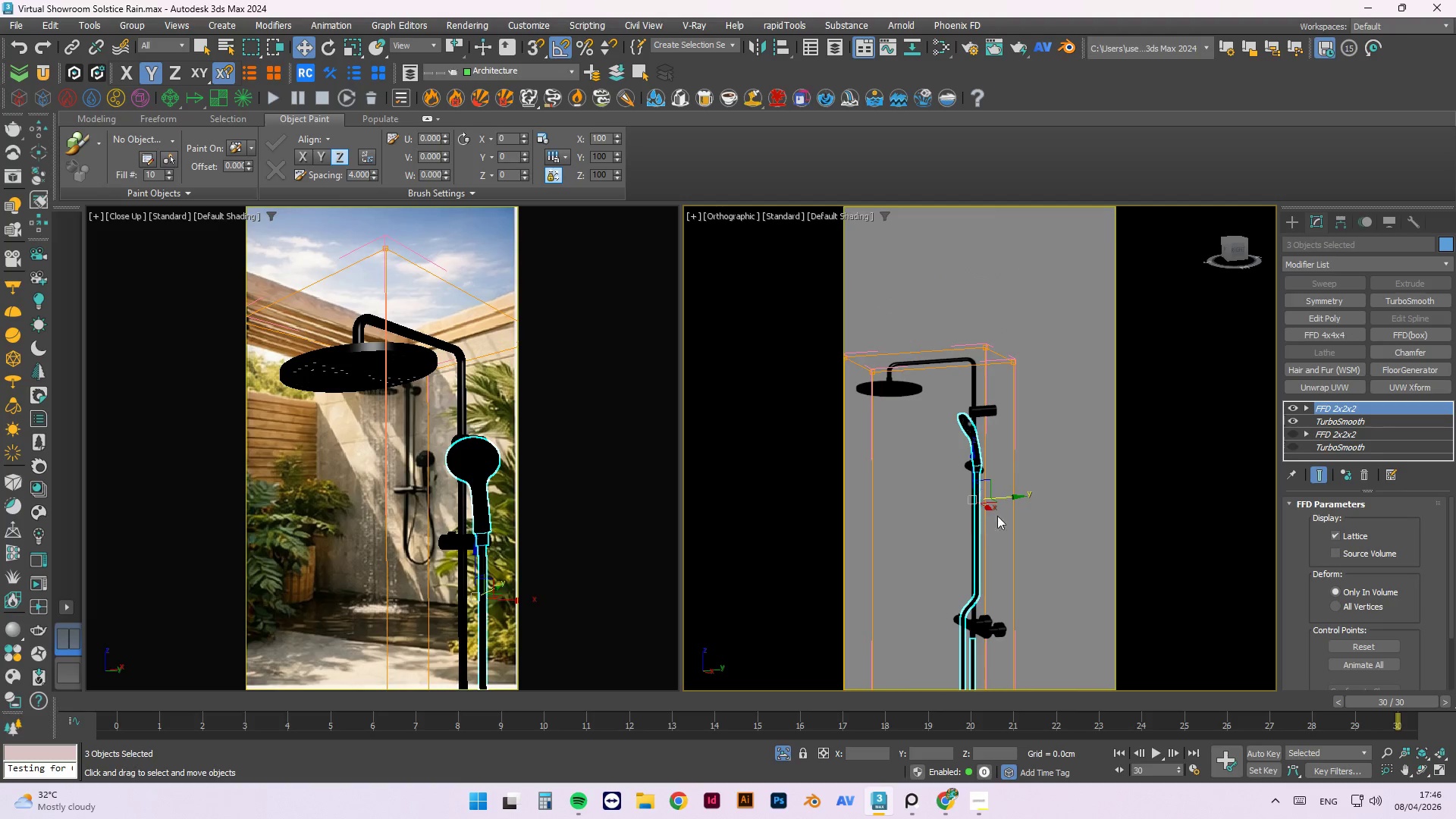 
hold_key(key=AltLeft, duration=1.5)
 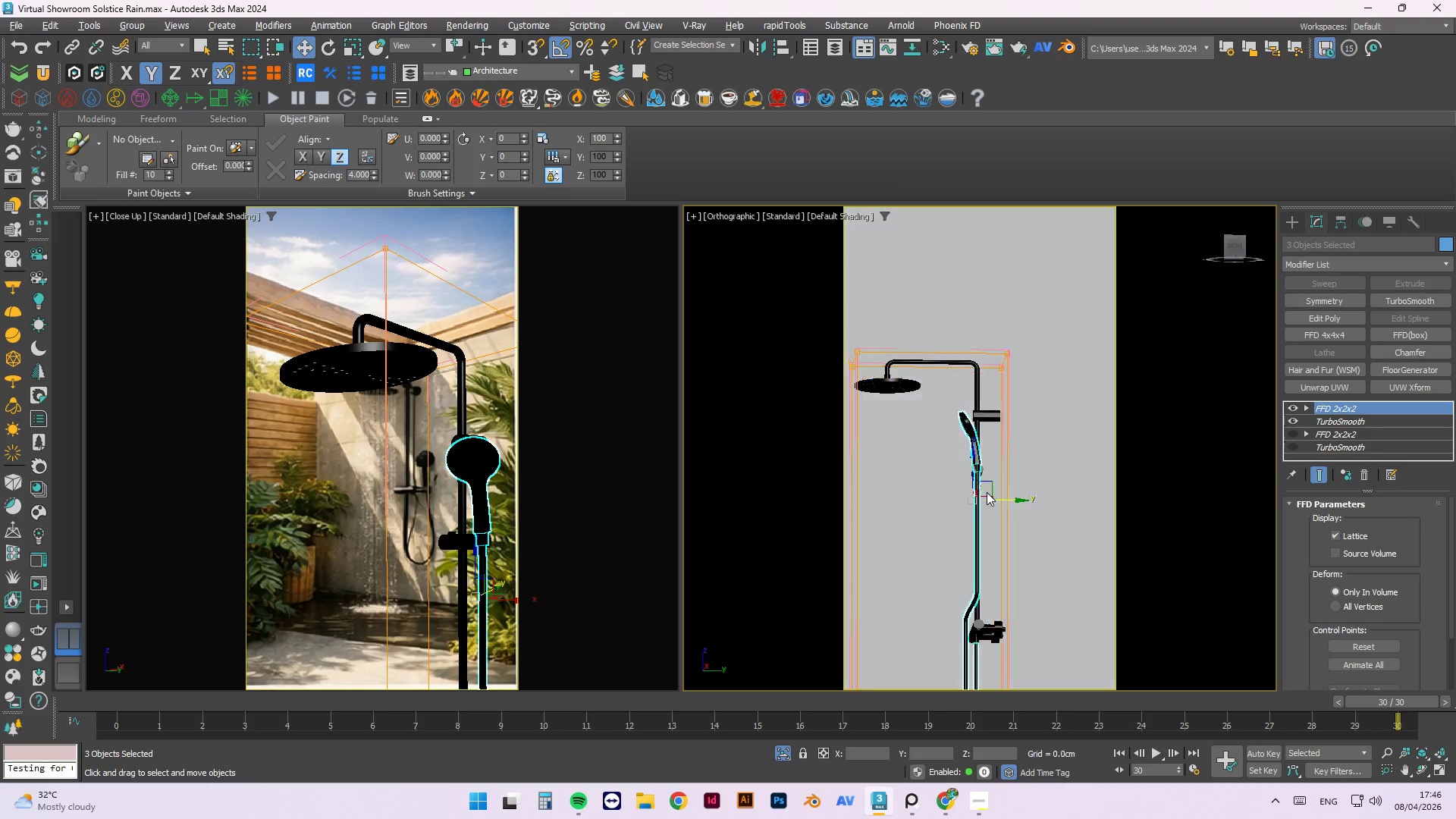 
hold_key(key=AltLeft, duration=1.52)
 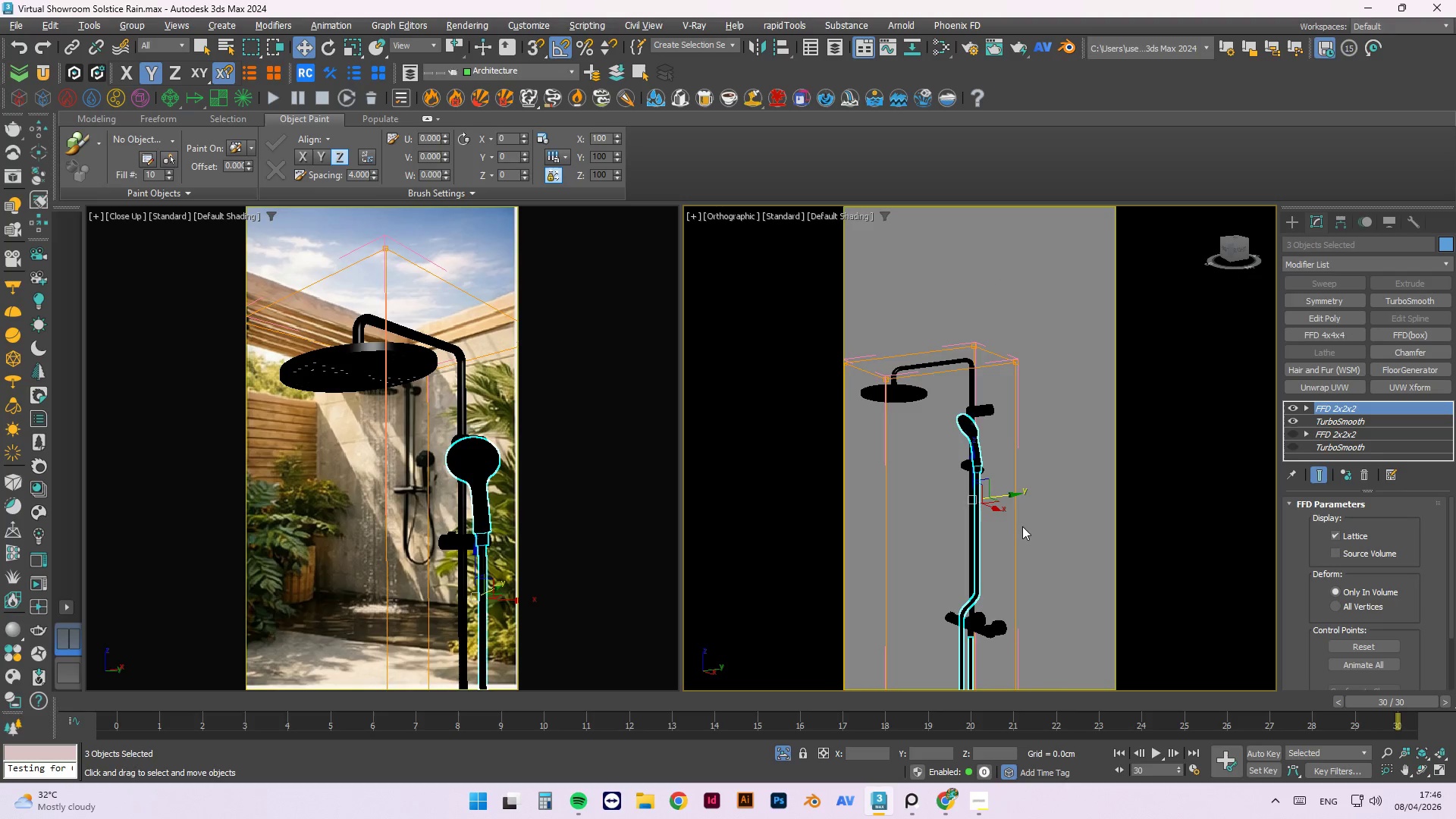 
hold_key(key=AltLeft, duration=0.84)
 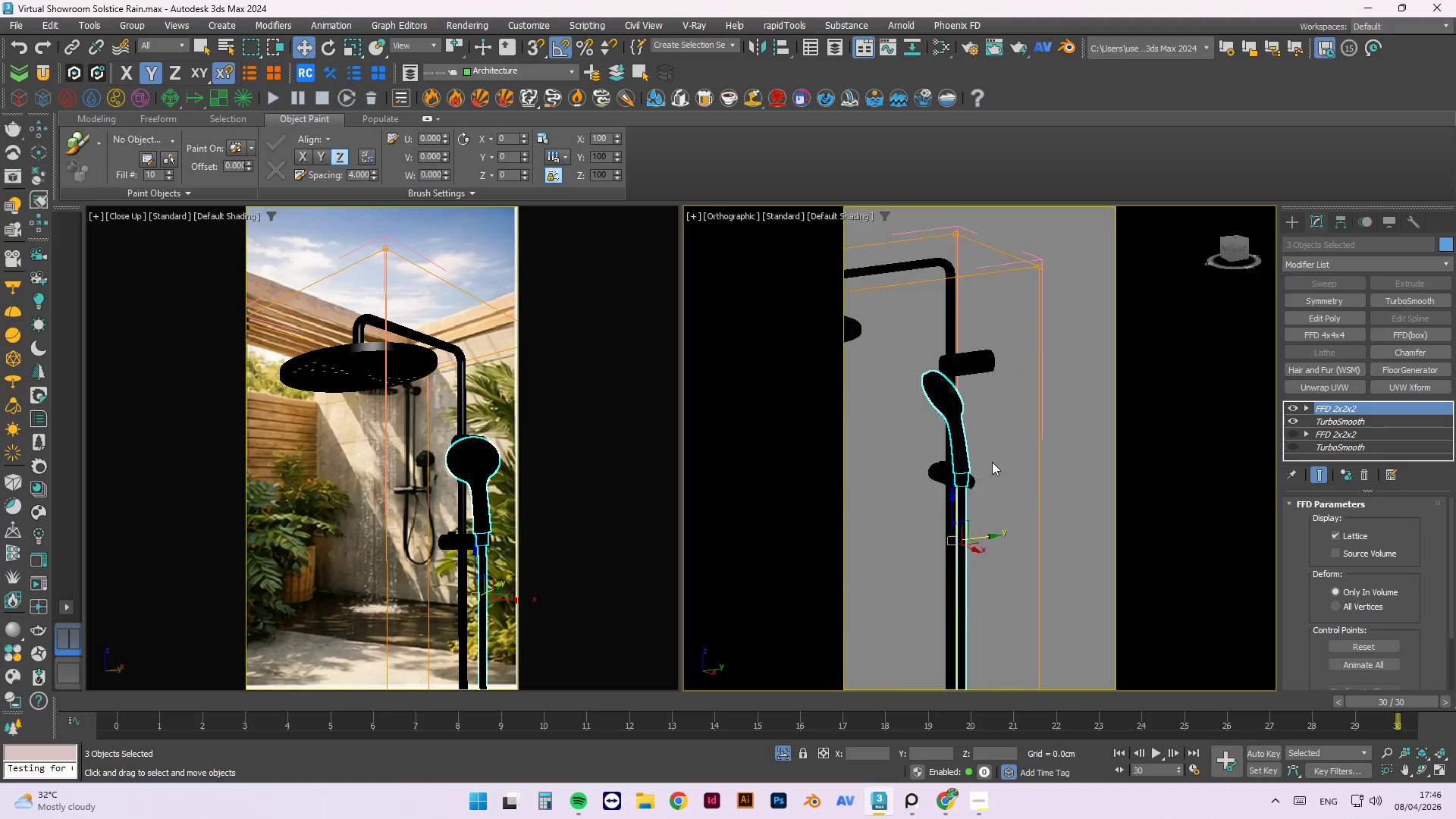 
scroll: coordinate [951, 497], scroll_direction: up, amount: 7.0
 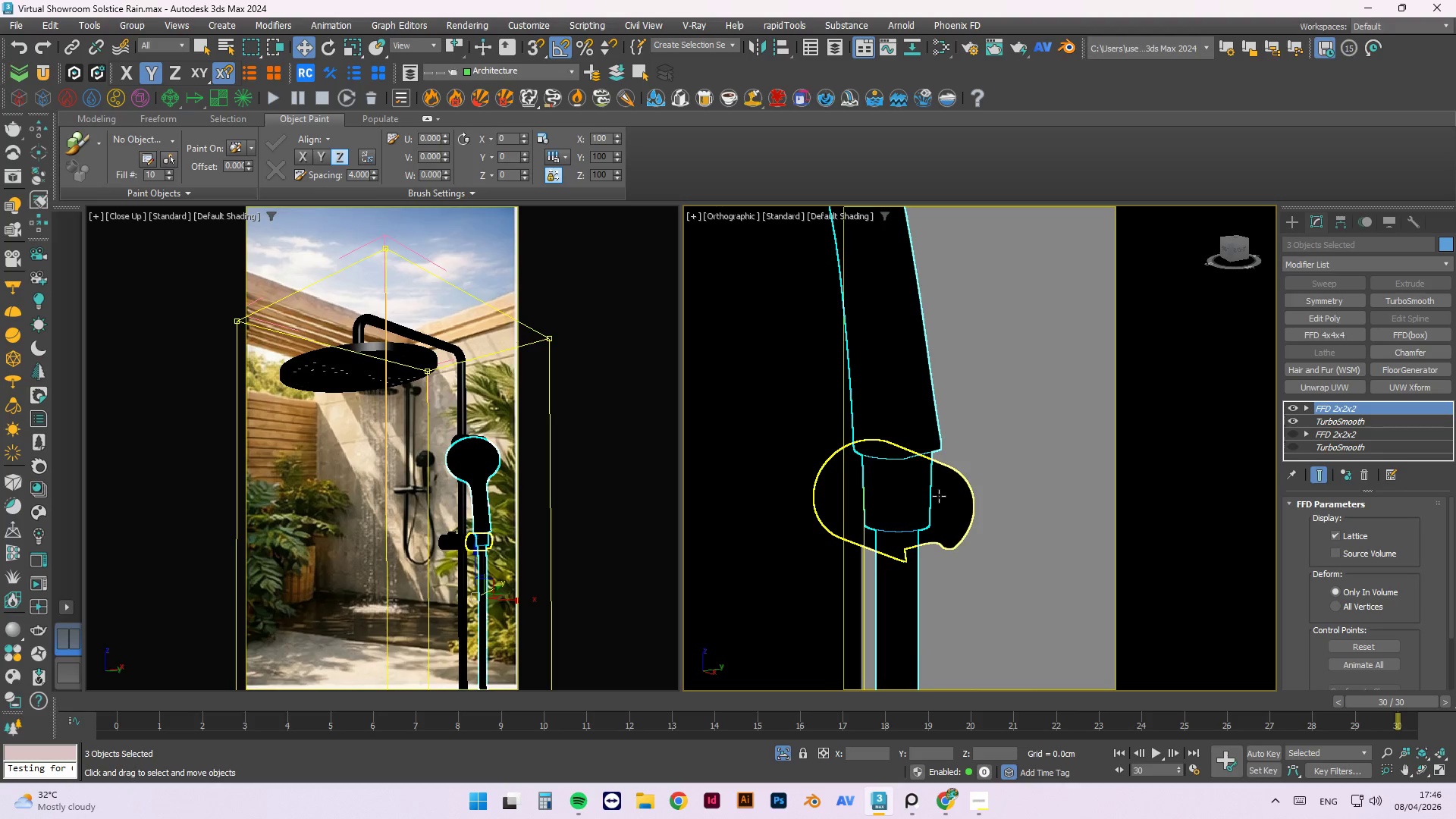 
hold_key(key=AltLeft, duration=1.5)
 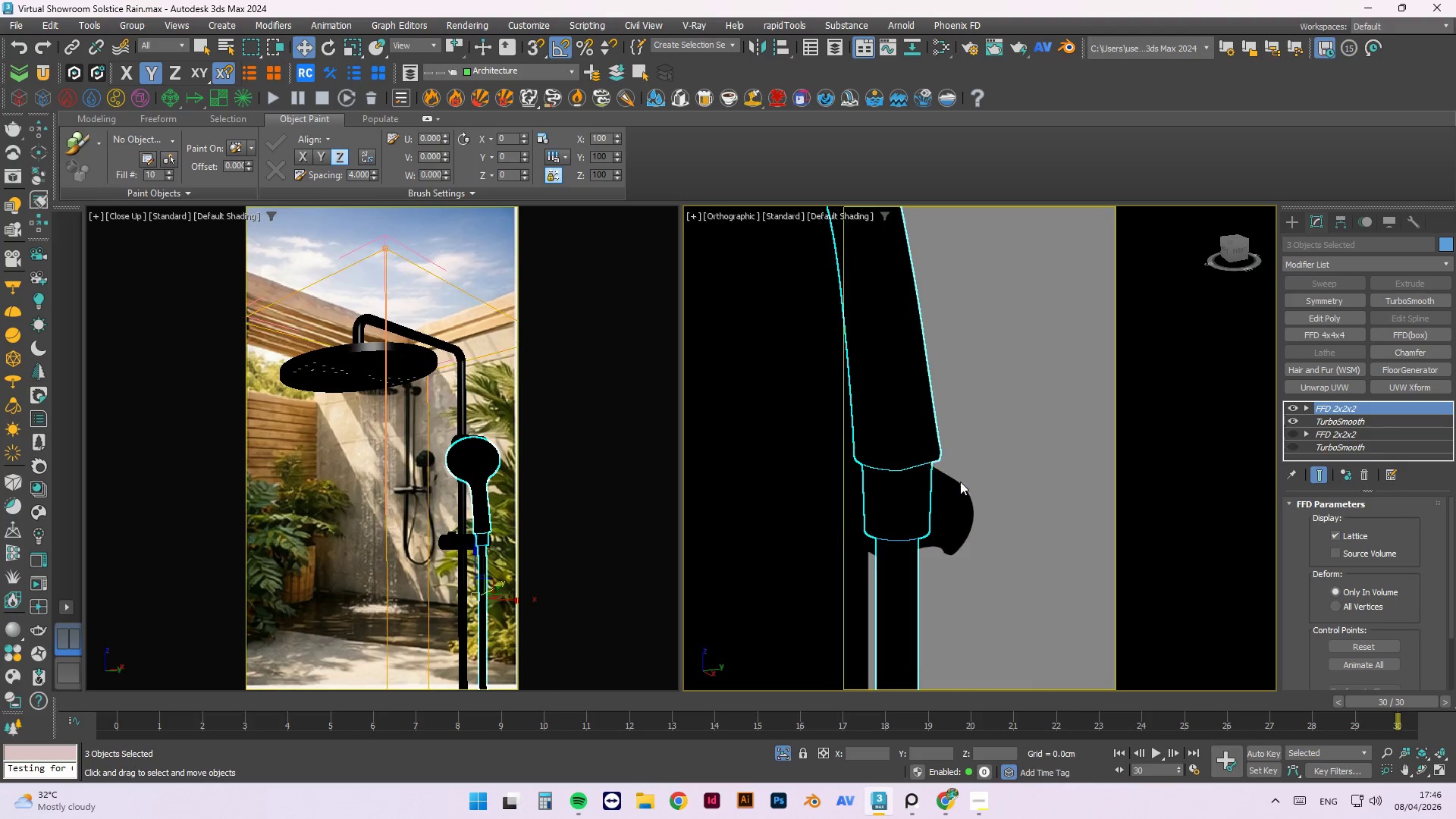 
hold_key(key=AltLeft, duration=0.34)
 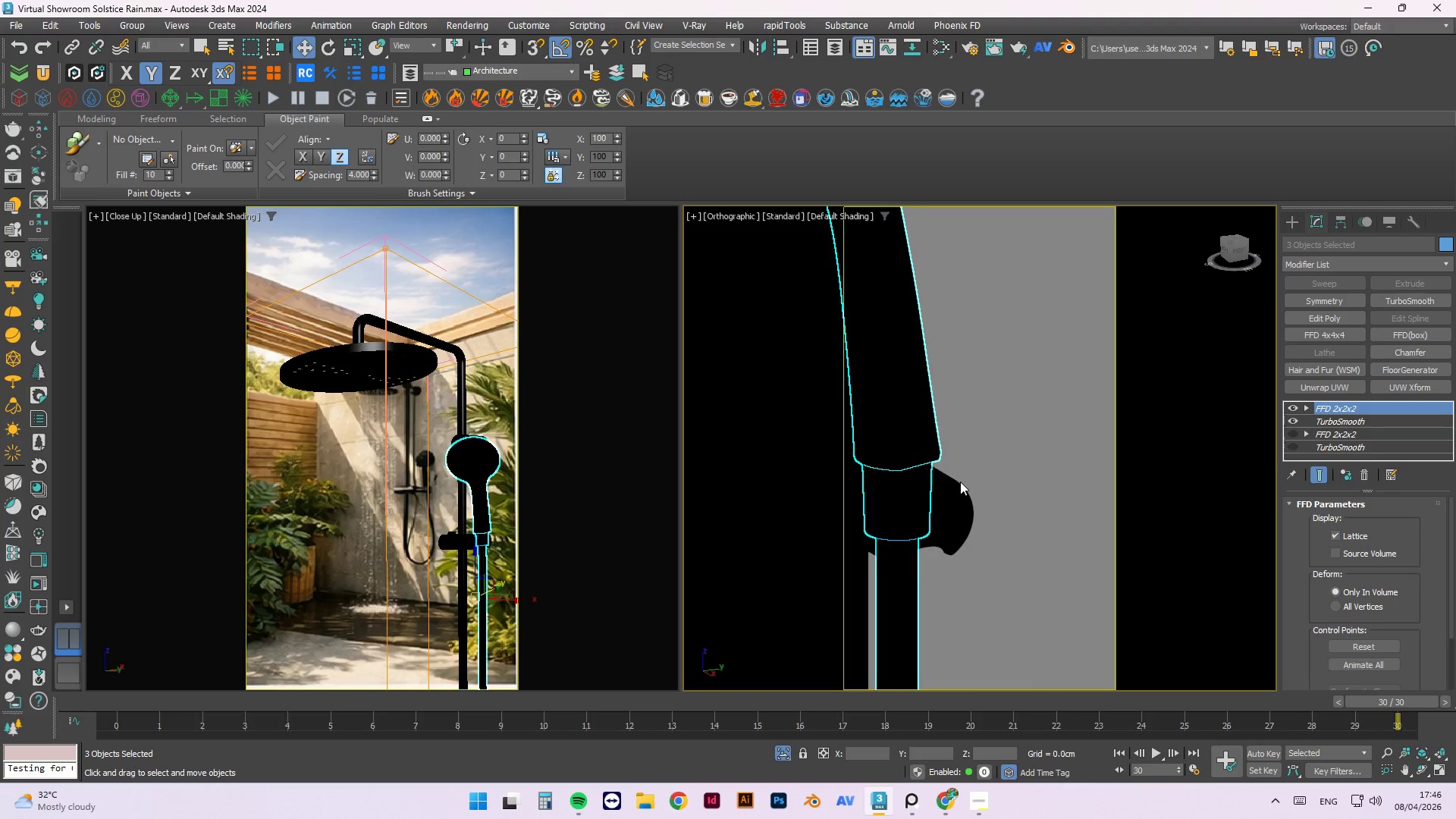 
key(F3)
 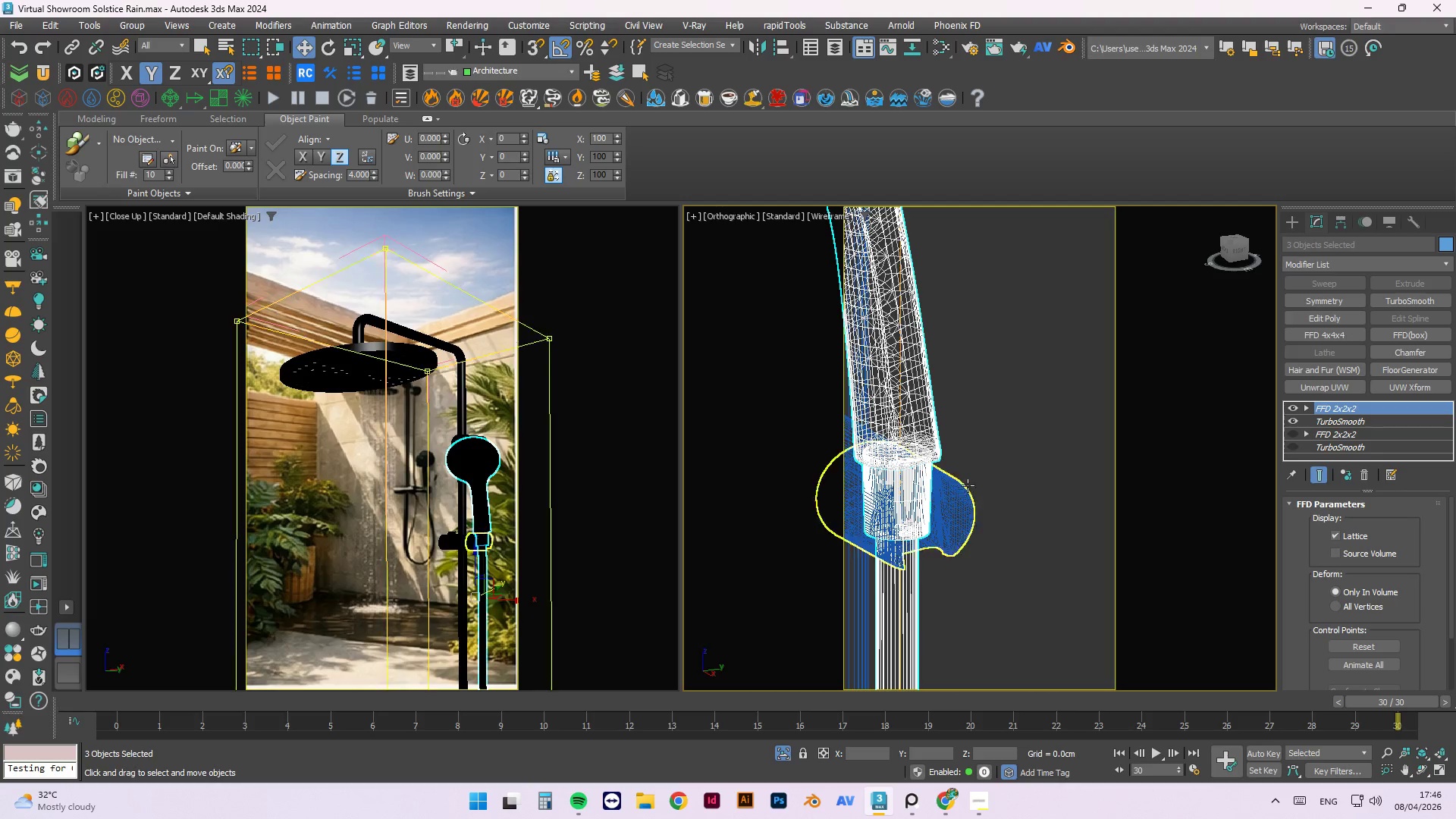 
hold_key(key=AltLeft, duration=0.91)
 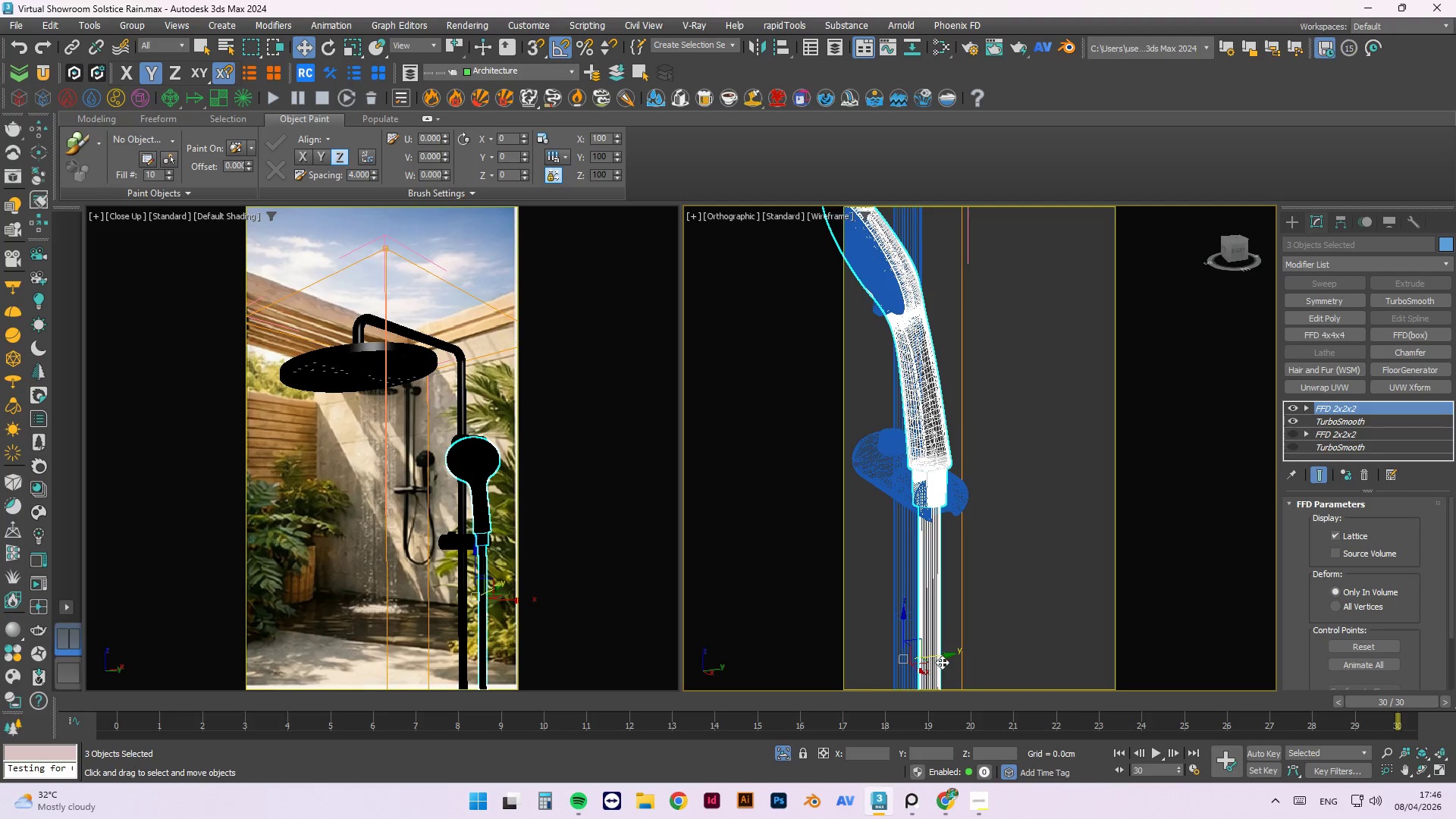 
scroll: coordinate [961, 474], scroll_direction: down, amount: 2.0
 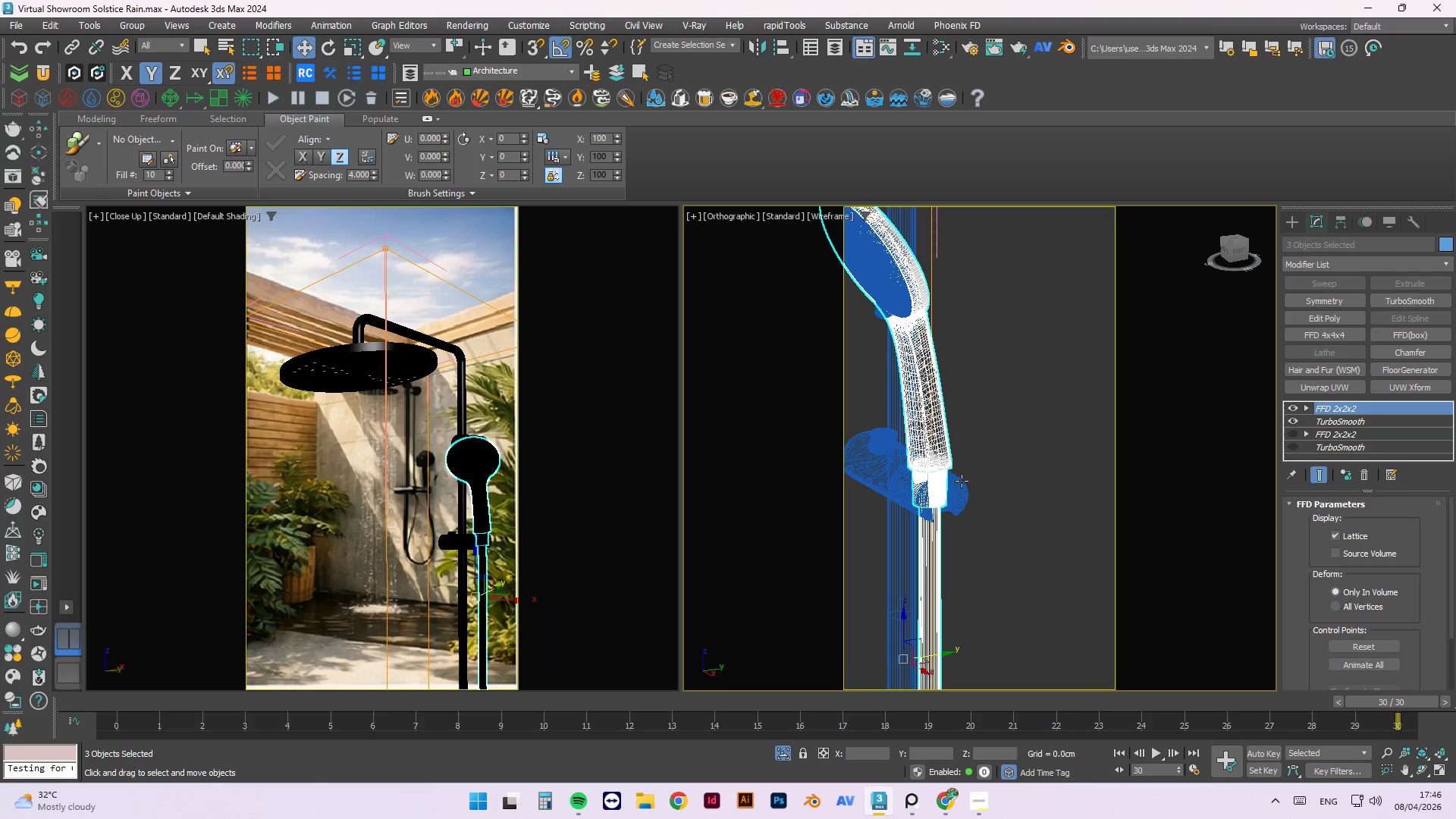 
hold_key(key=AltLeft, duration=5.97)
left_click_drag(start_coordinate=[942, 657], to_coordinate=[948, 659])
 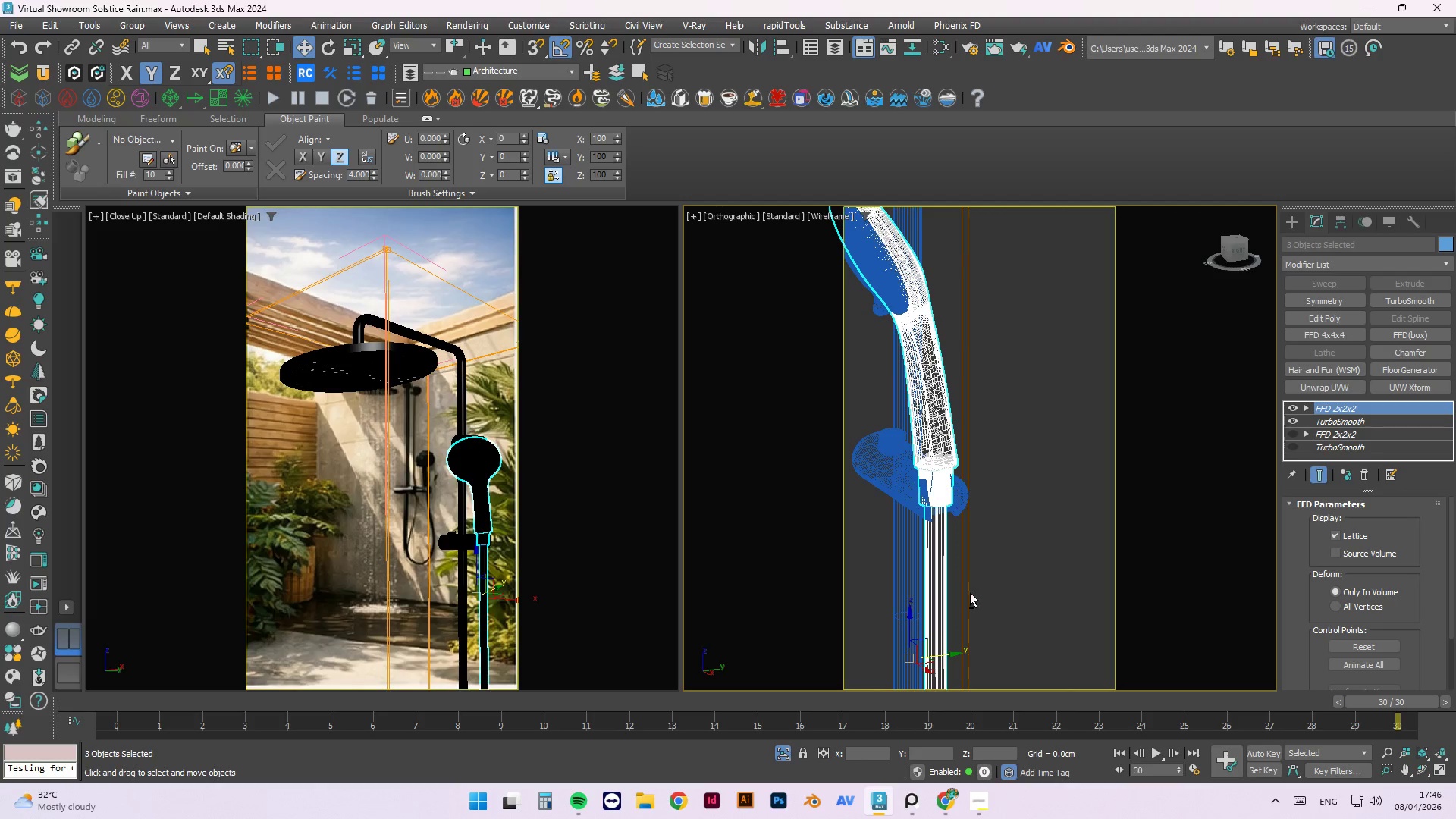 
hold_key(key=AltLeft, duration=0.94)
 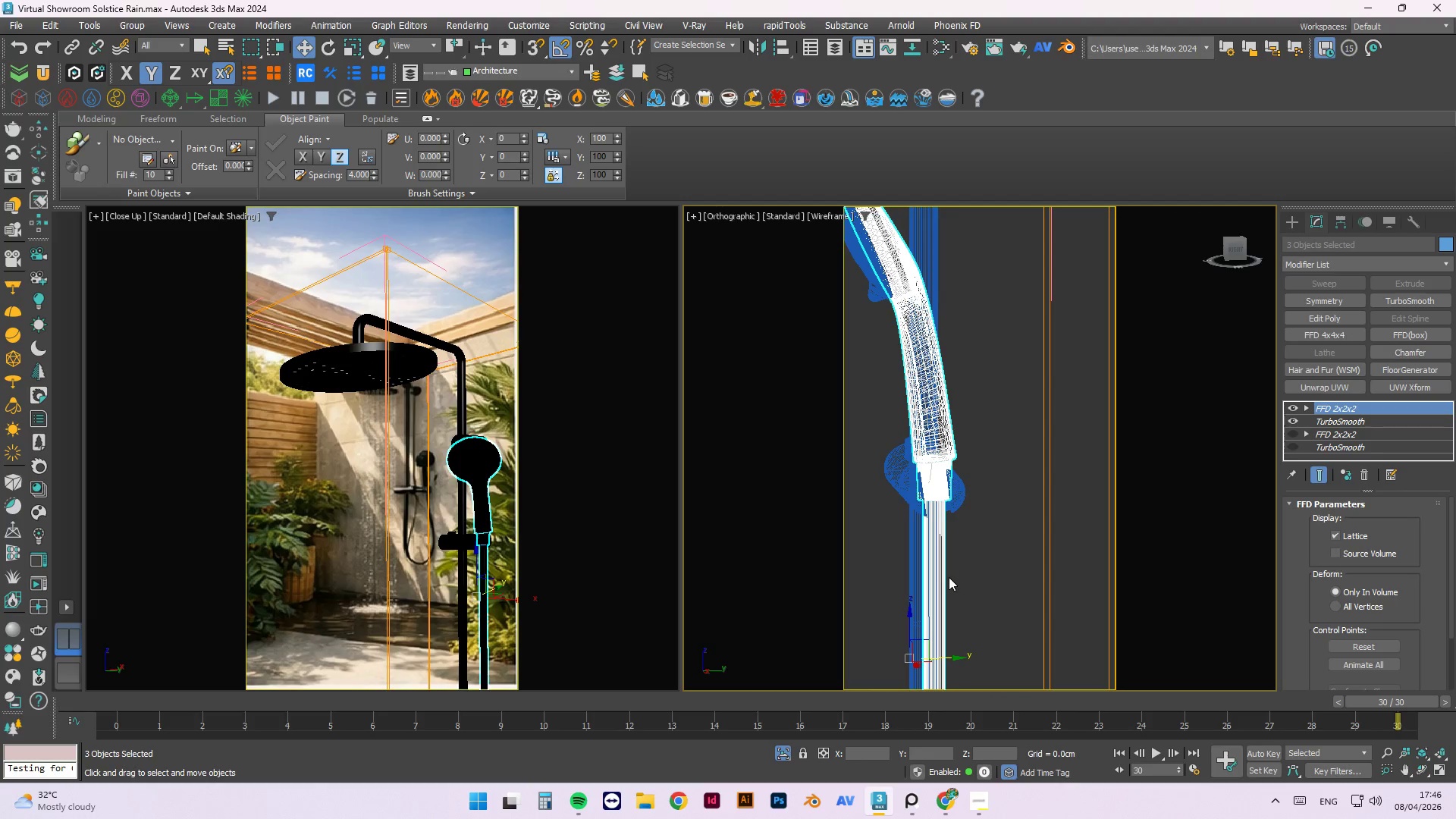 
key(Control+Z)
 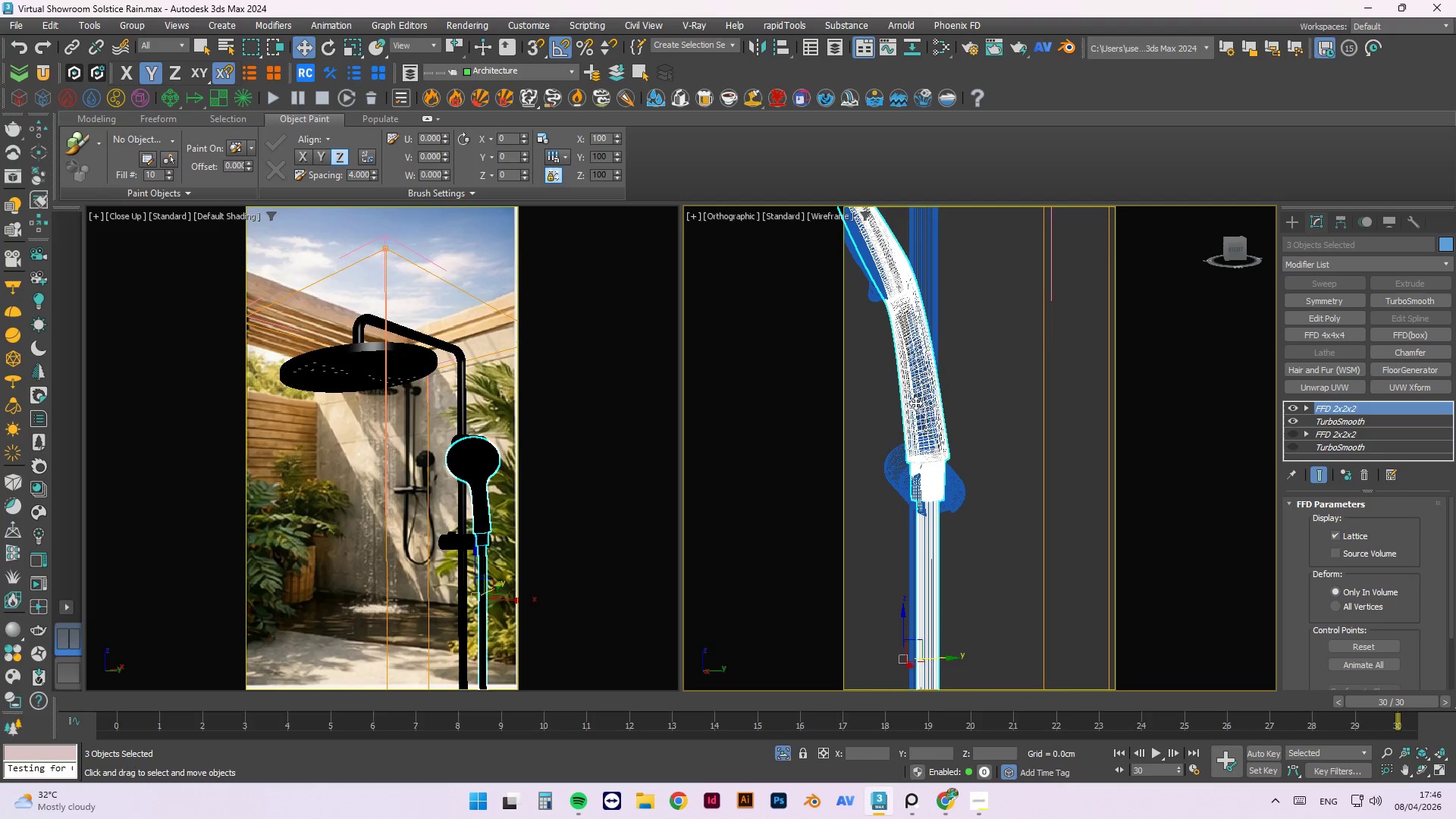 
scroll: coordinate [924, 404], scroll_direction: up, amount: 1.0
 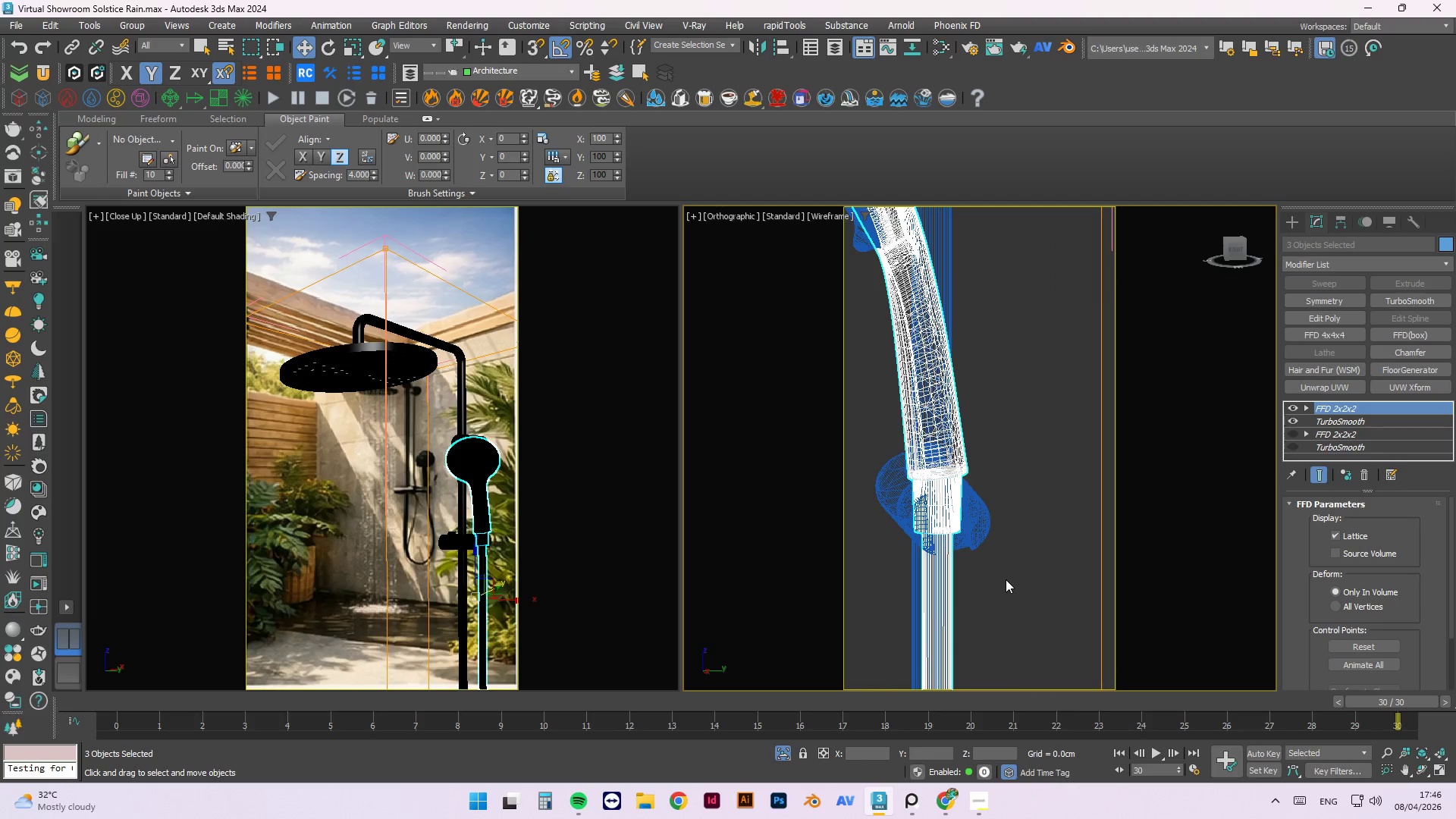 
hold_key(key=AltLeft, duration=1.52)
 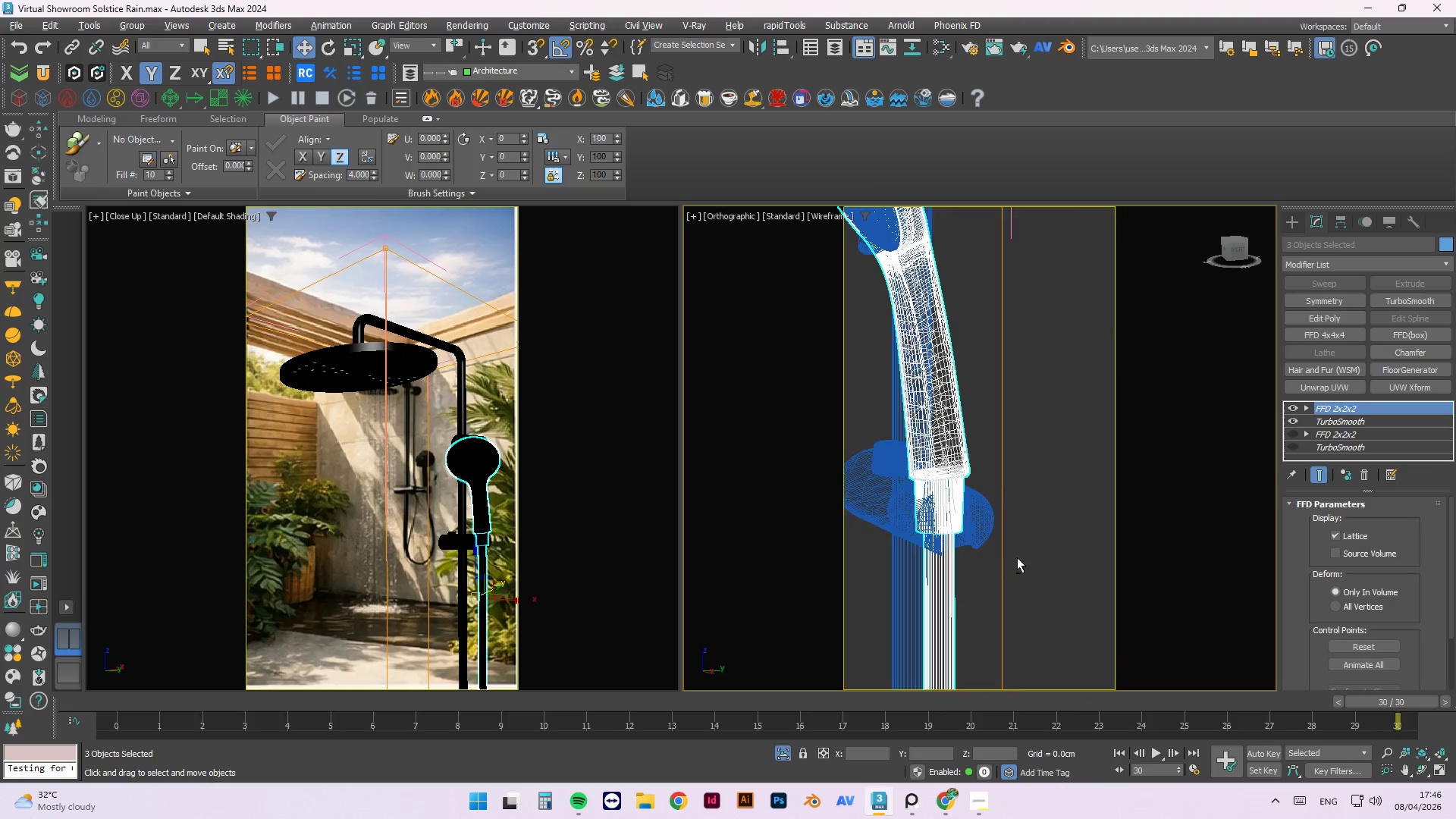 
hold_key(key=AltLeft, duration=1.5)
 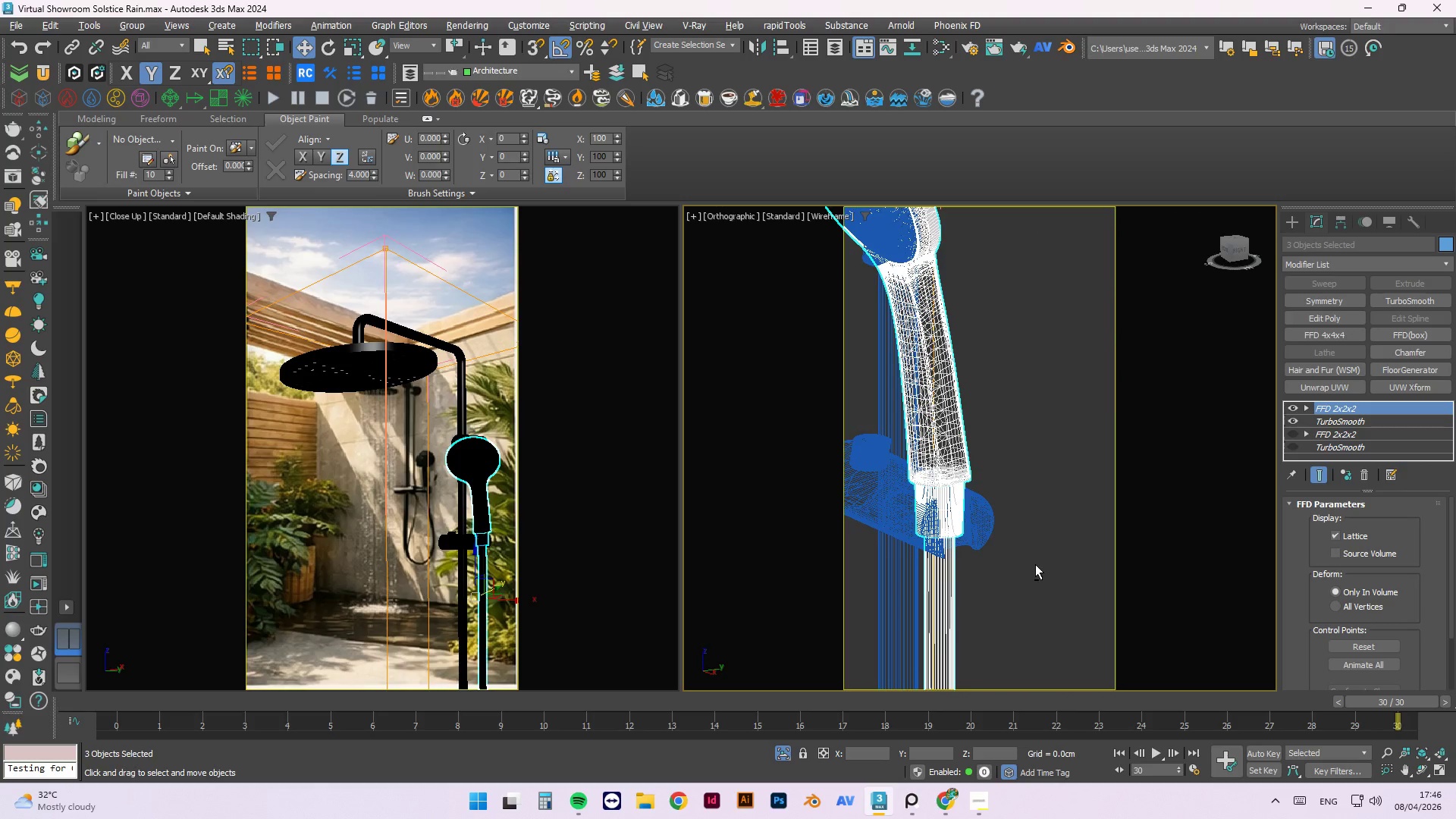 
hold_key(key=AltLeft, duration=1.0)
 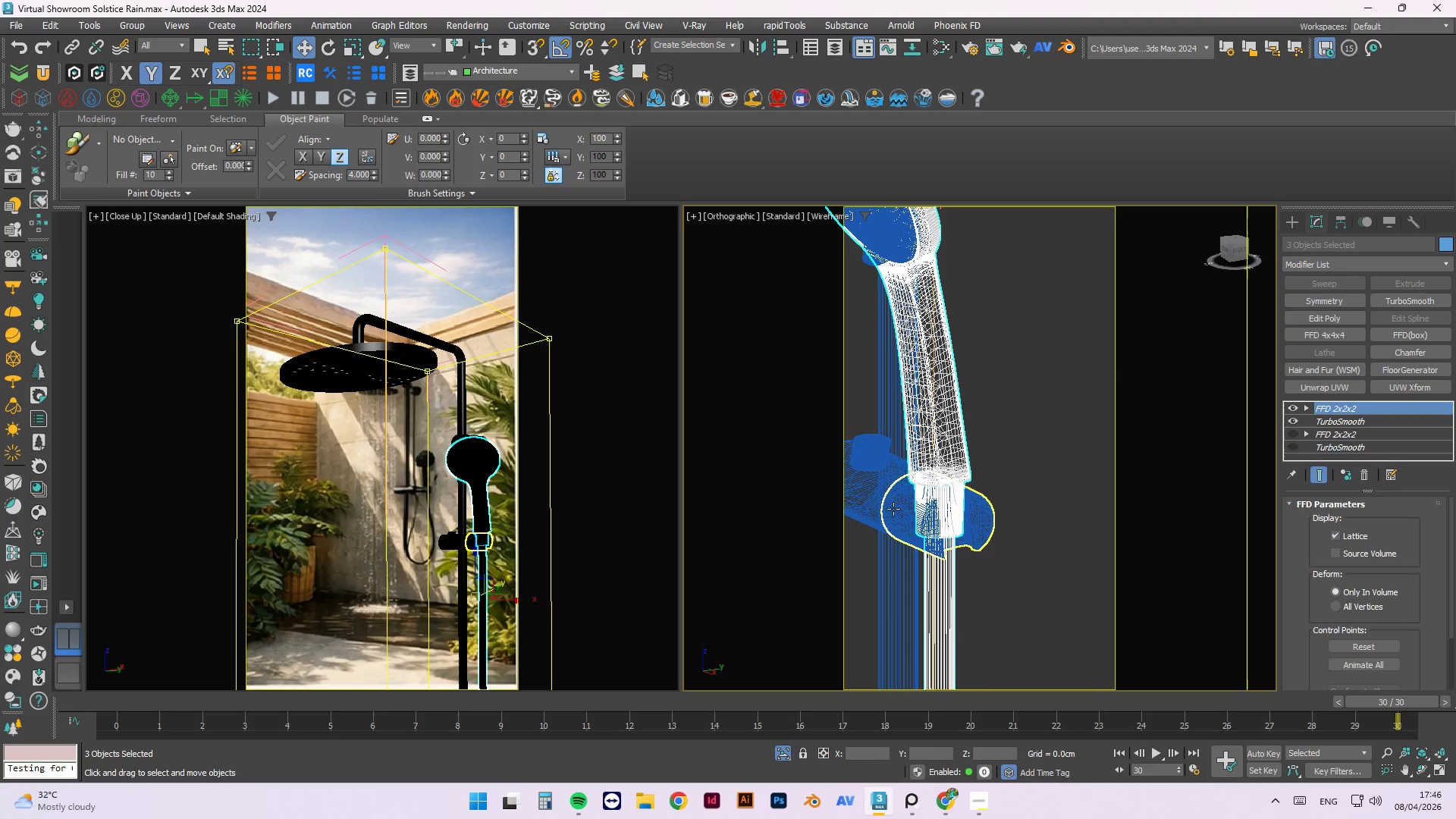 
left_click([893, 509])
 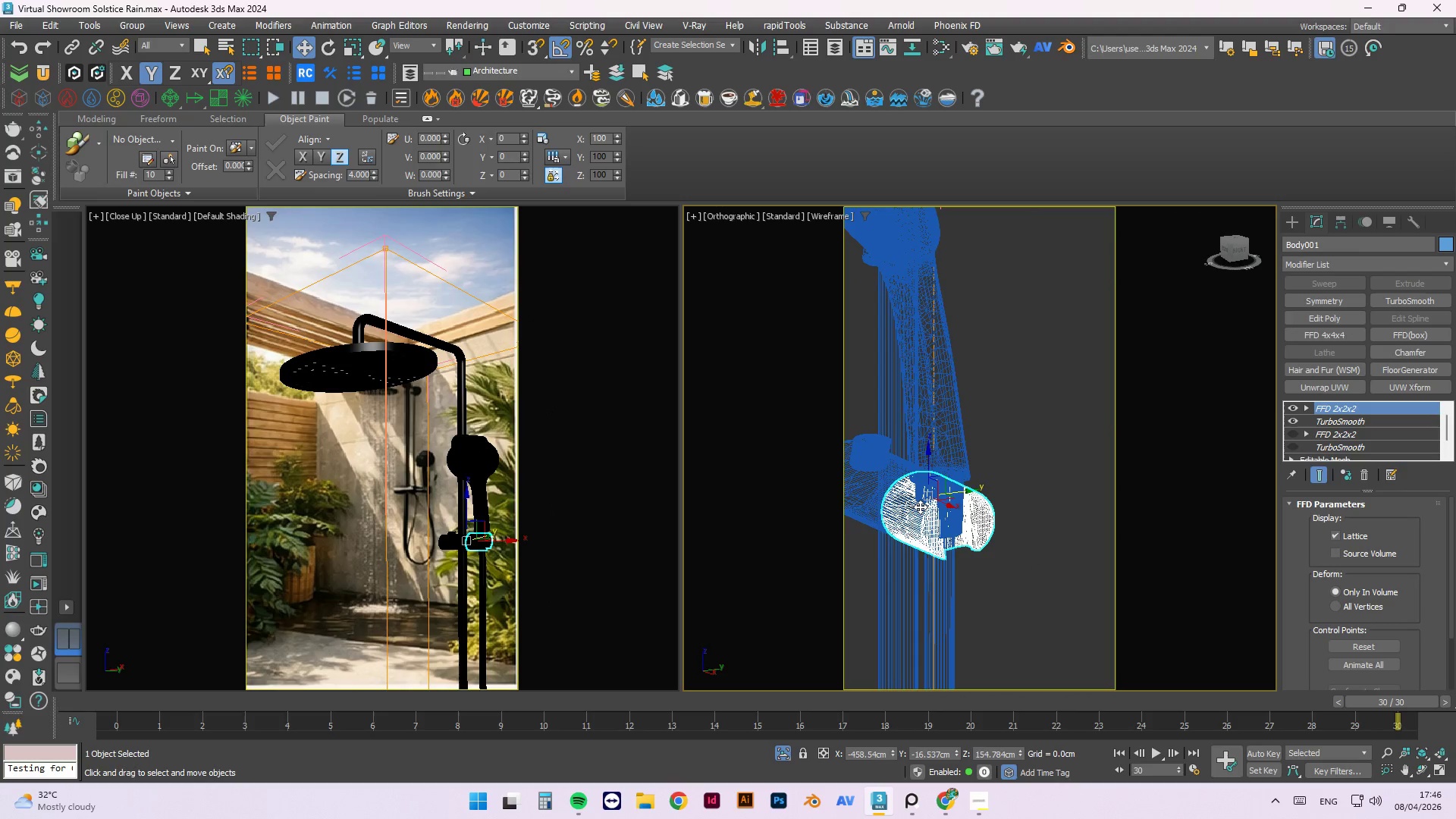 
scroll: coordinate [919, 506], scroll_direction: up, amount: 2.0
 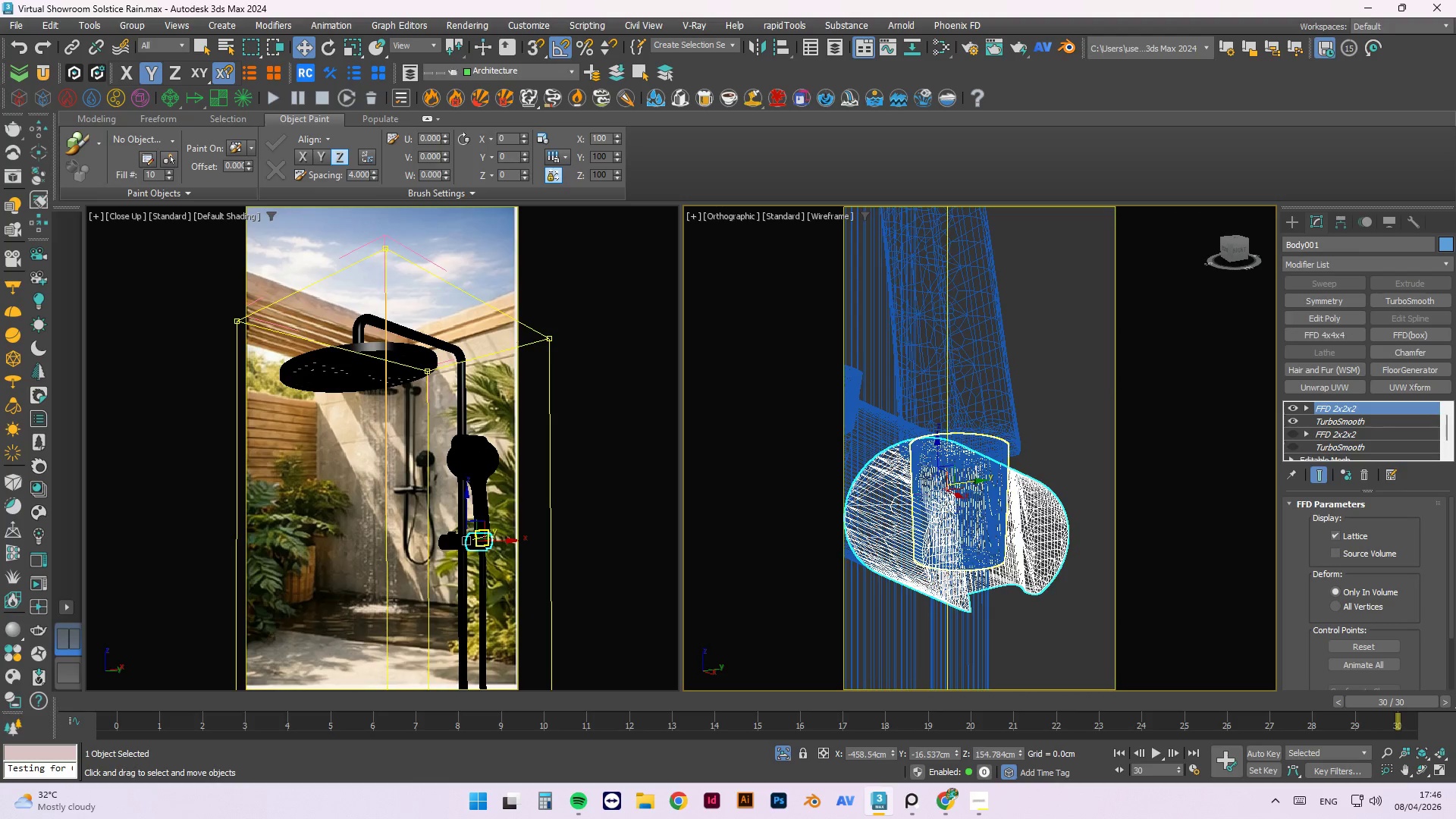 
scroll: coordinate [925, 478], scroll_direction: down, amount: 1.0
 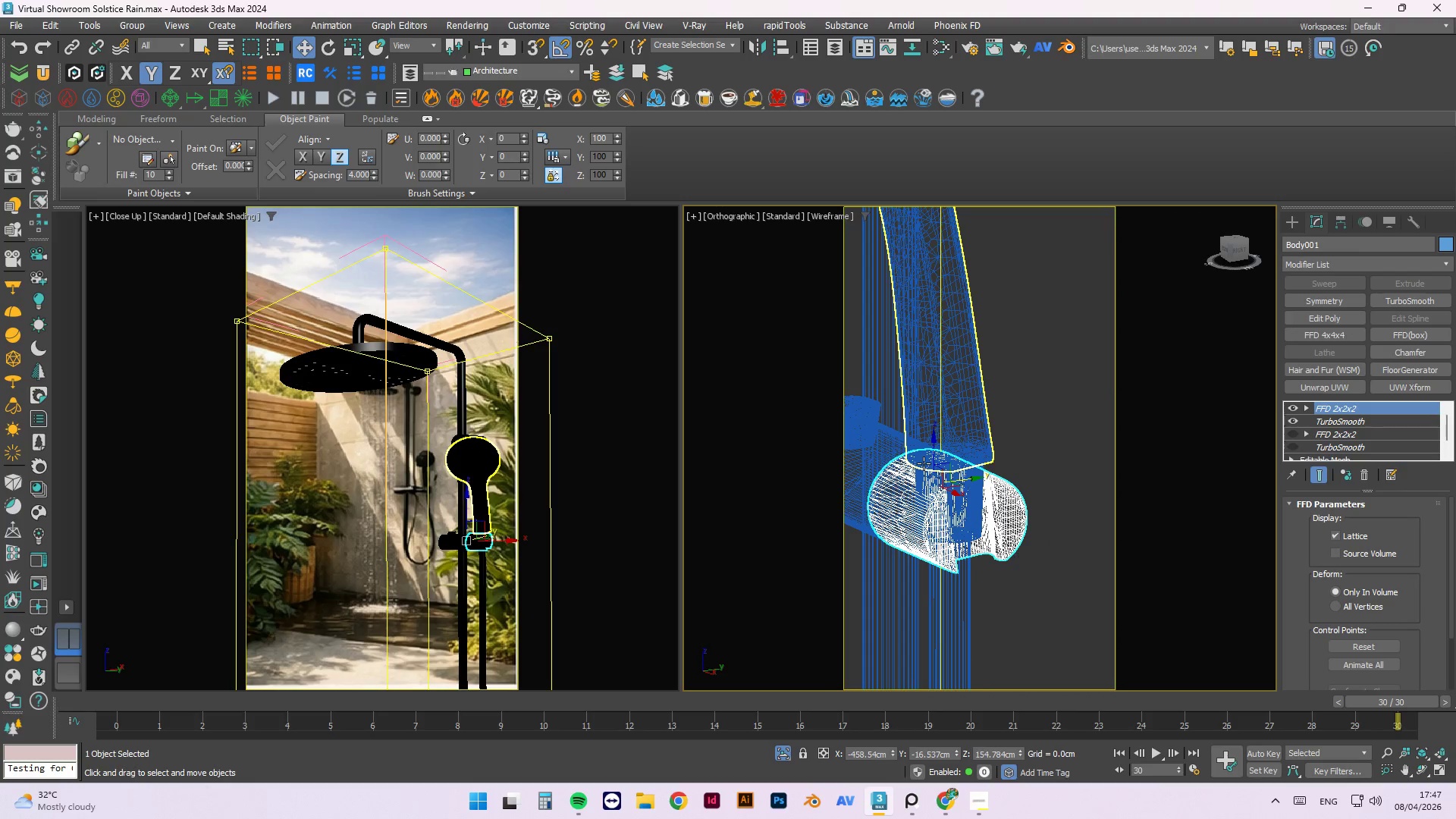 
key(Alt+Y)
 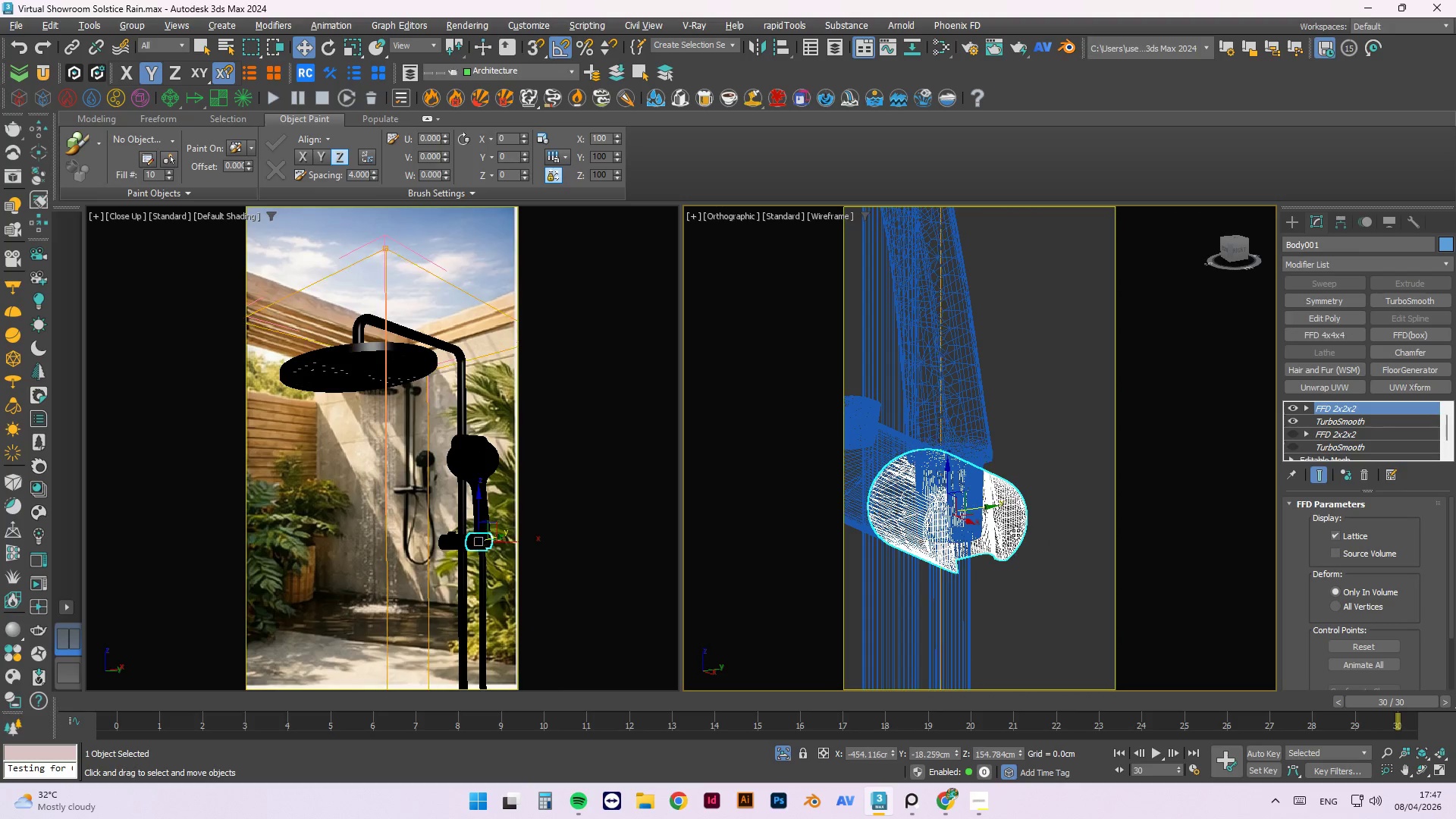 
hold_key(key=AltLeft, duration=1.5)
 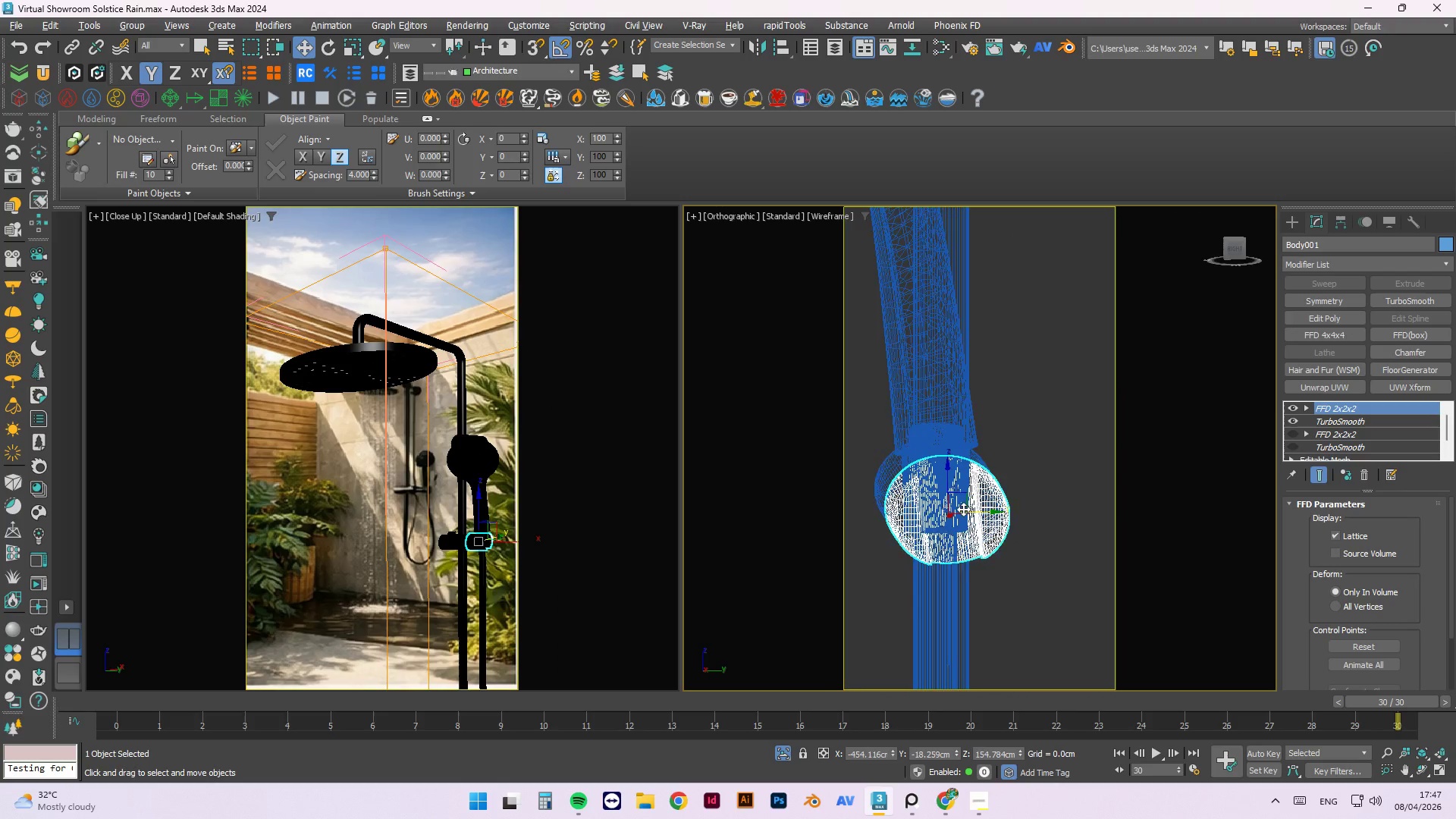 
hold_key(key=AltLeft, duration=1.42)
 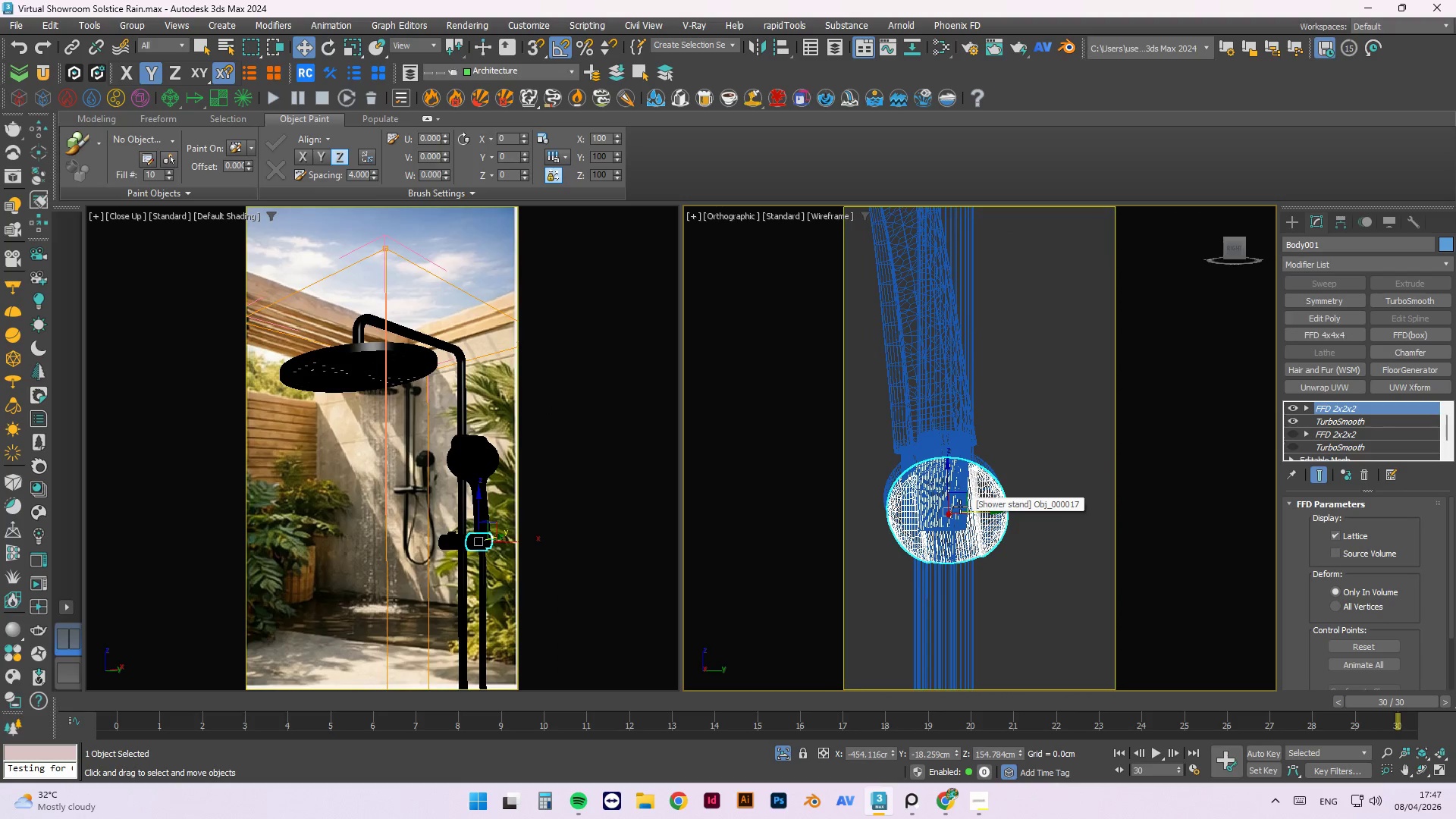 
key(E)
 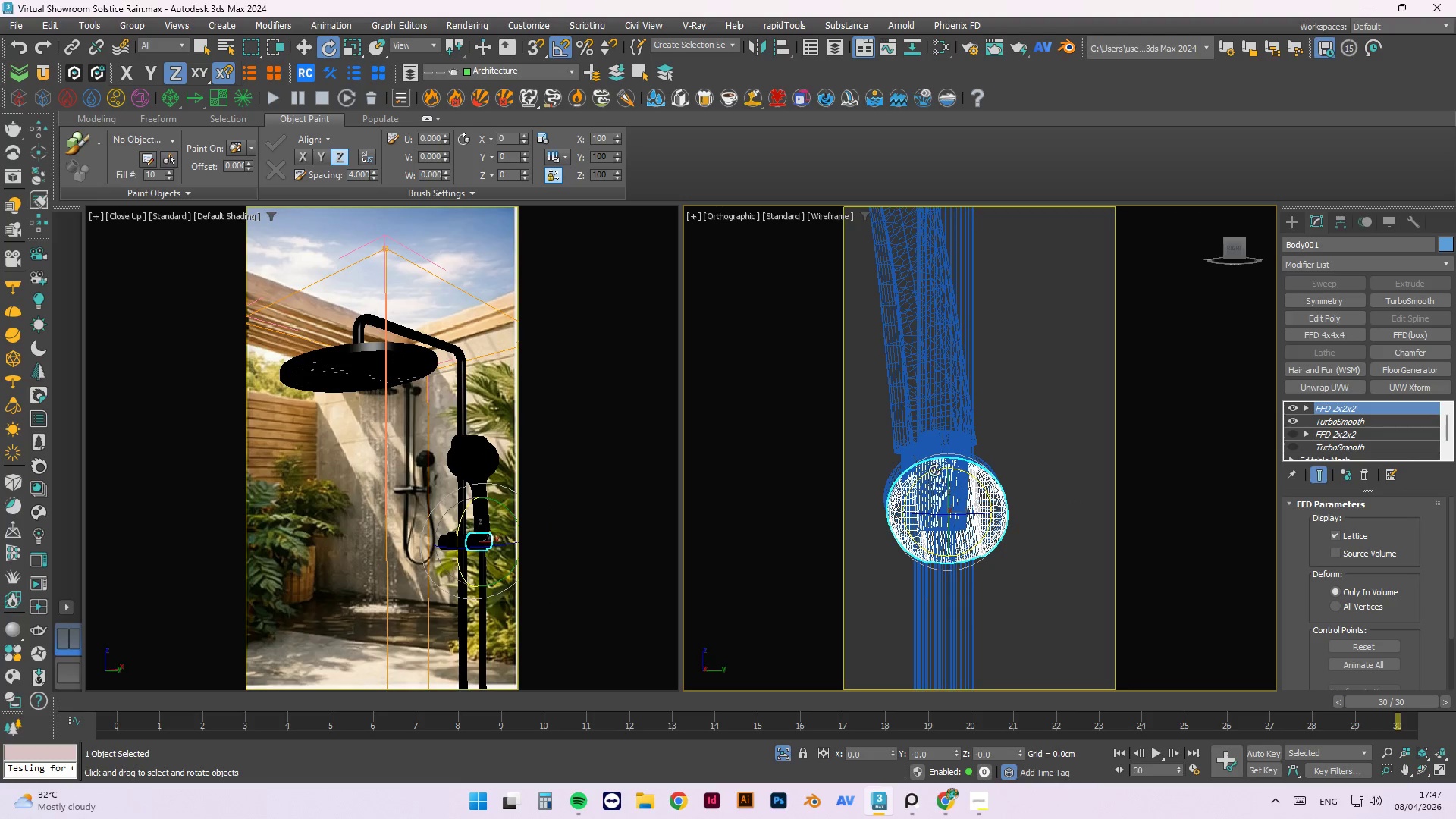 
left_click_drag(start_coordinate=[932, 471], to_coordinate=[946, 472])
 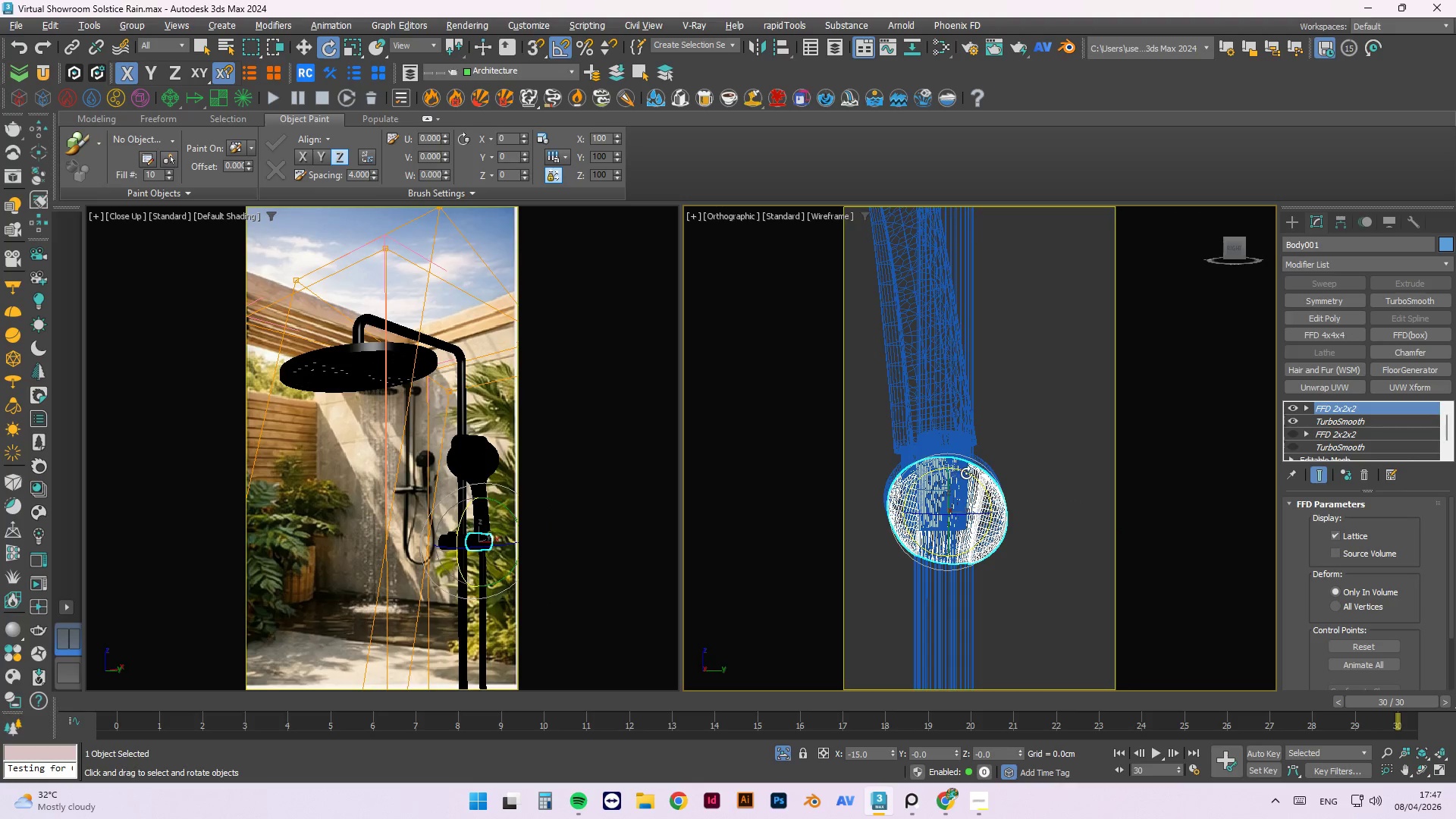 
hold_key(key=AltLeft, duration=1.5)
 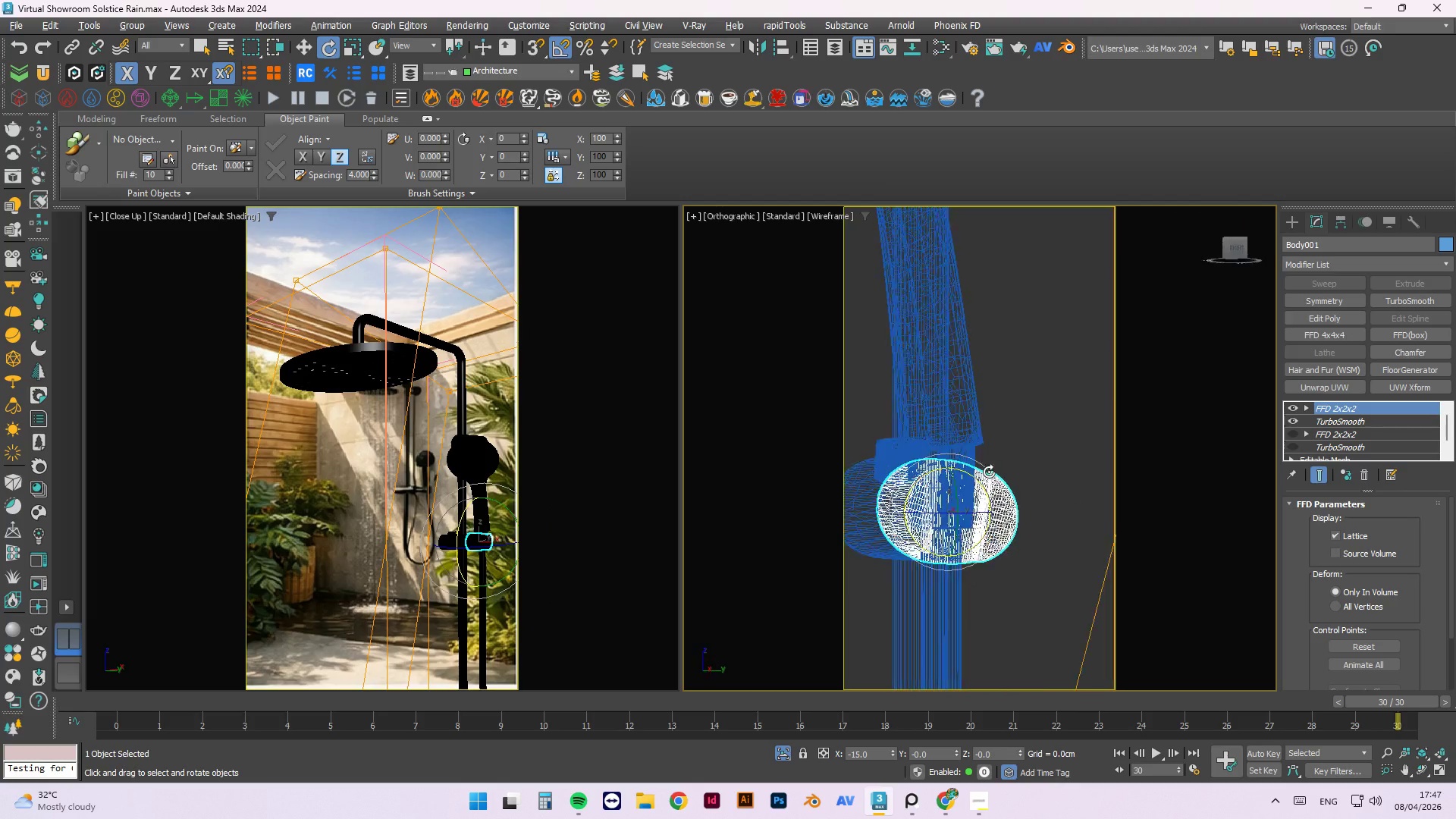 
hold_key(key=AltLeft, duration=1.52)
 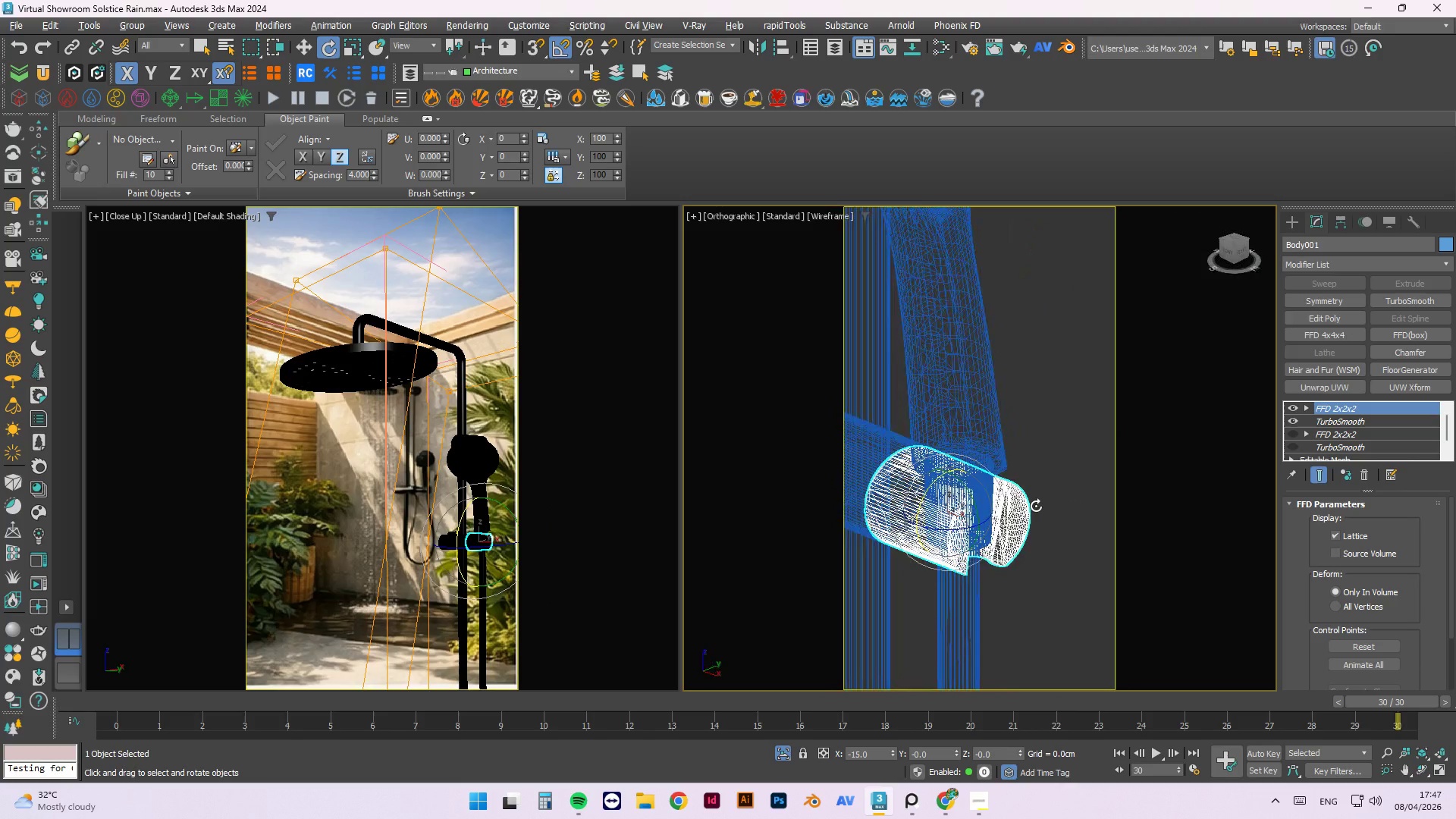 
hold_key(key=AltLeft, duration=1.52)
 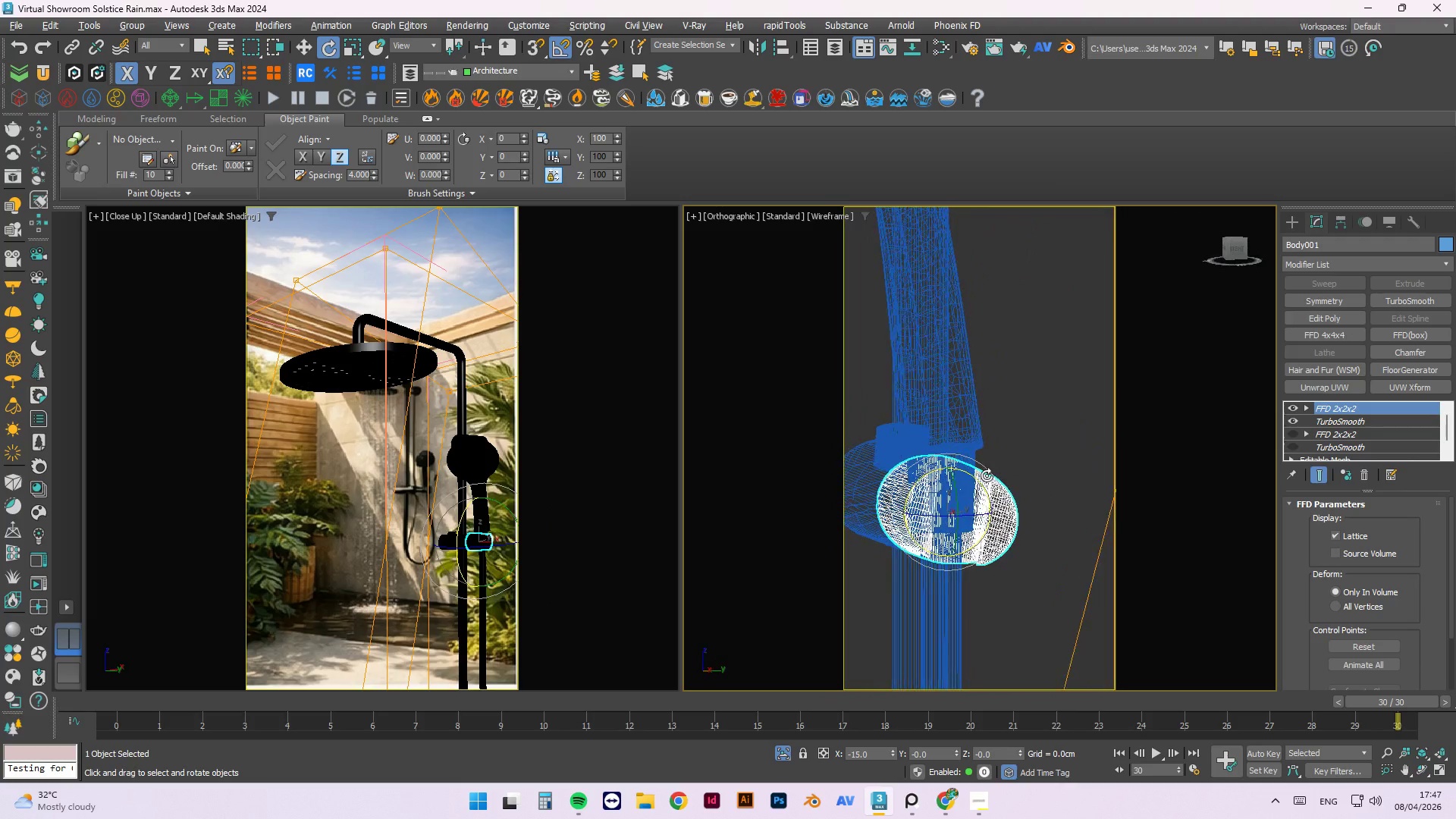 
hold_key(key=AltLeft, duration=1.28)
 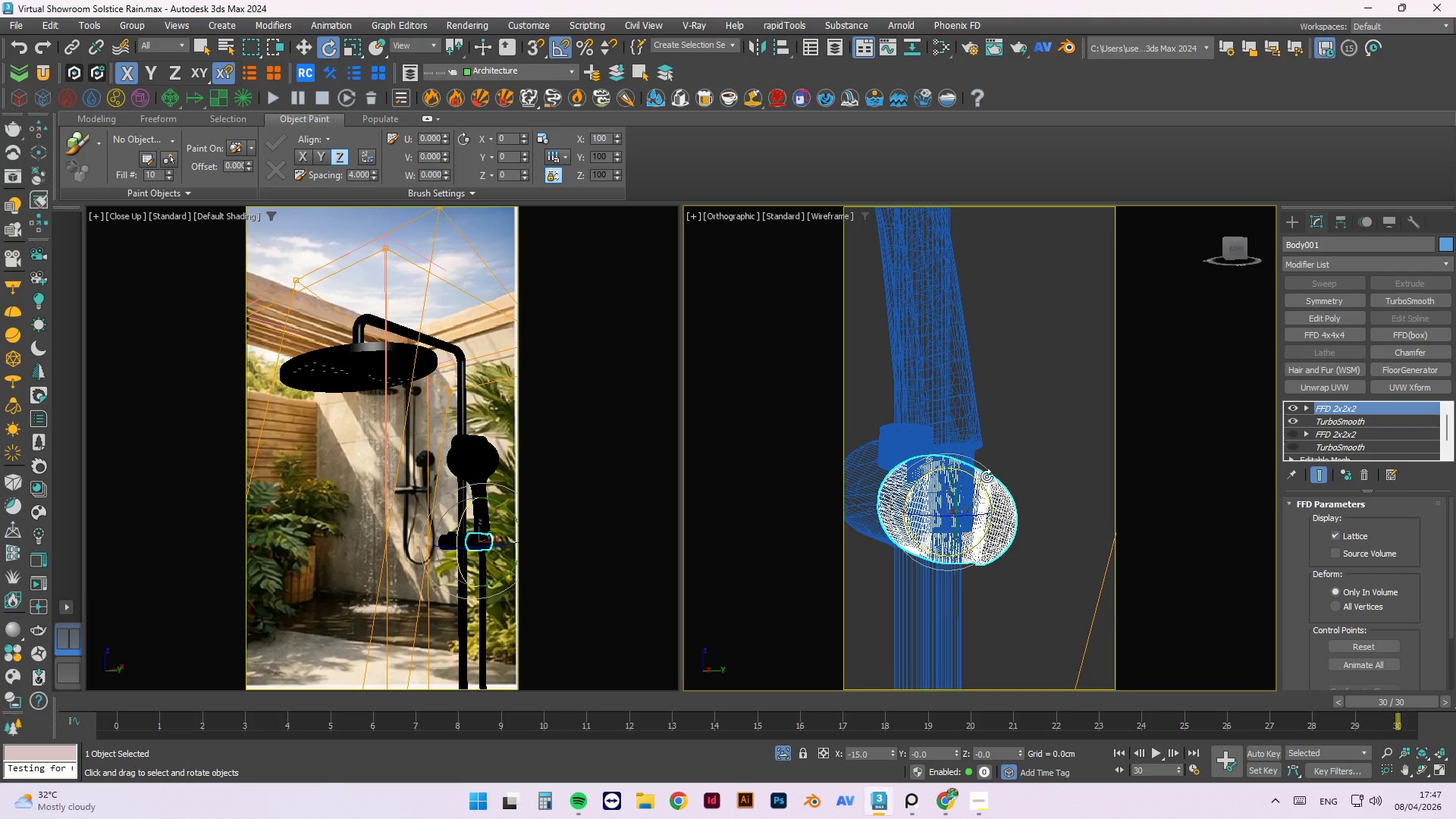 
key(Control+Z)
 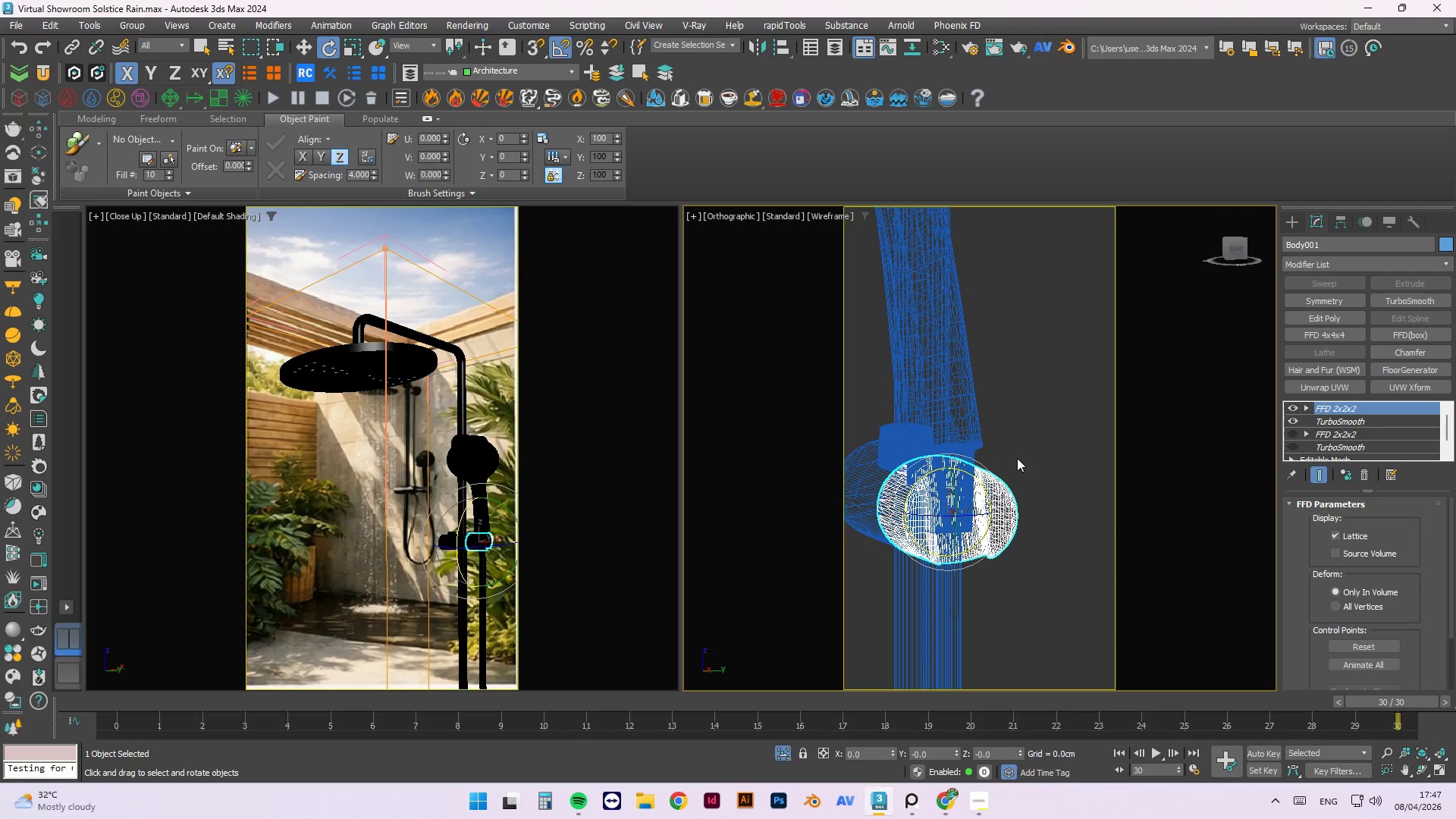 
scroll: coordinate [990, 441], scroll_direction: up, amount: 1.0
 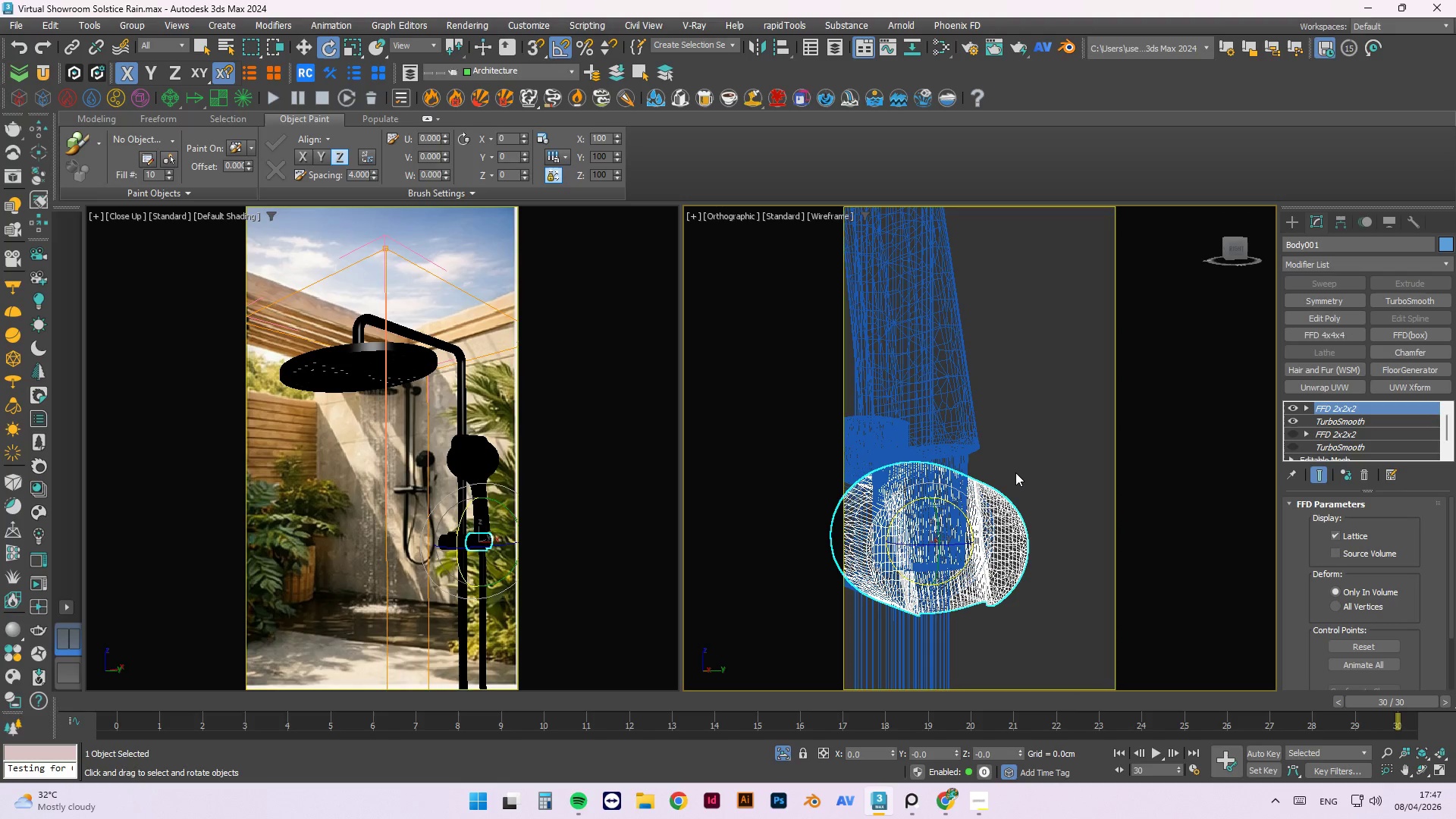 
key(Control+Z)
 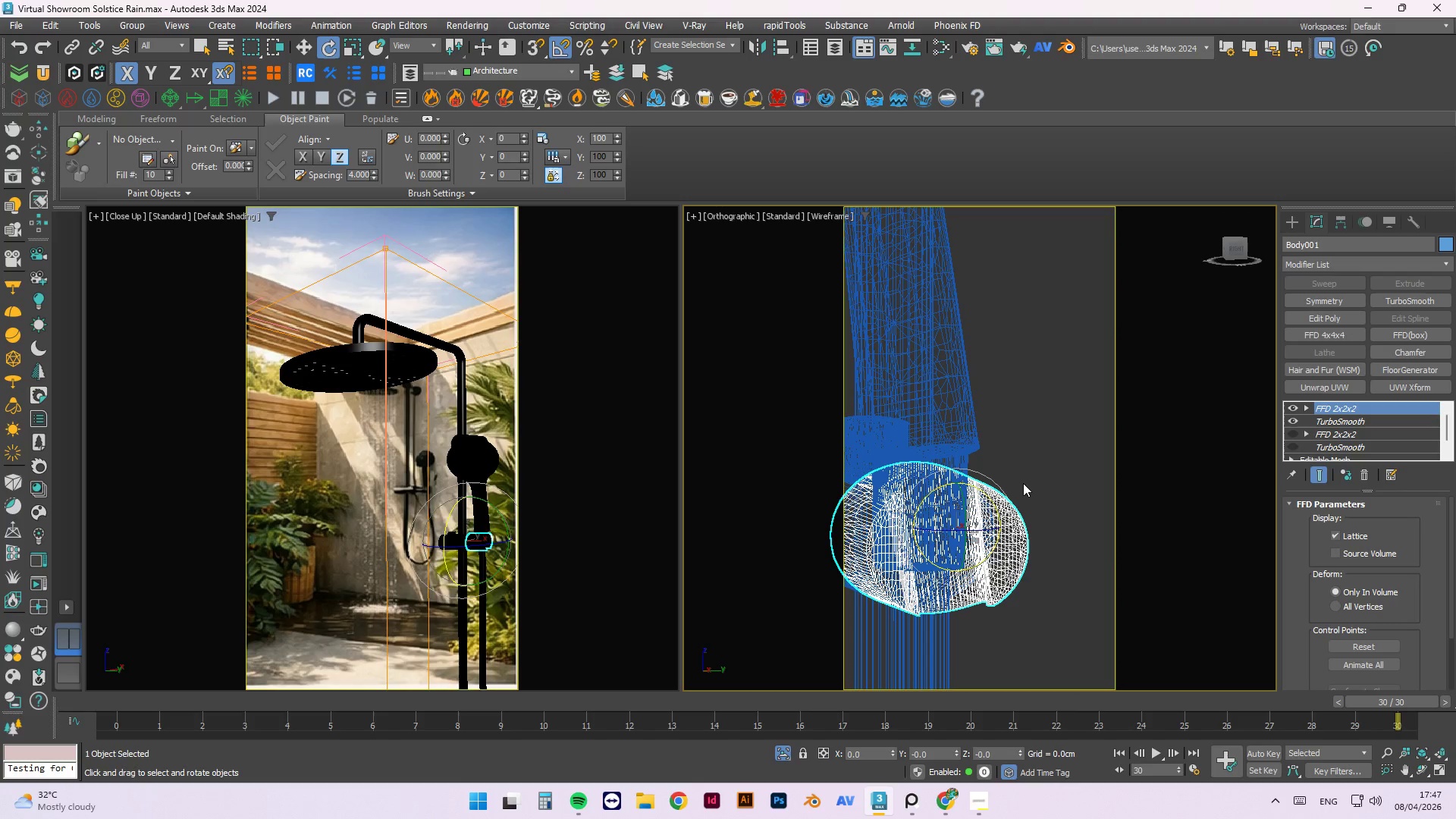 
key(Alt+Y)
 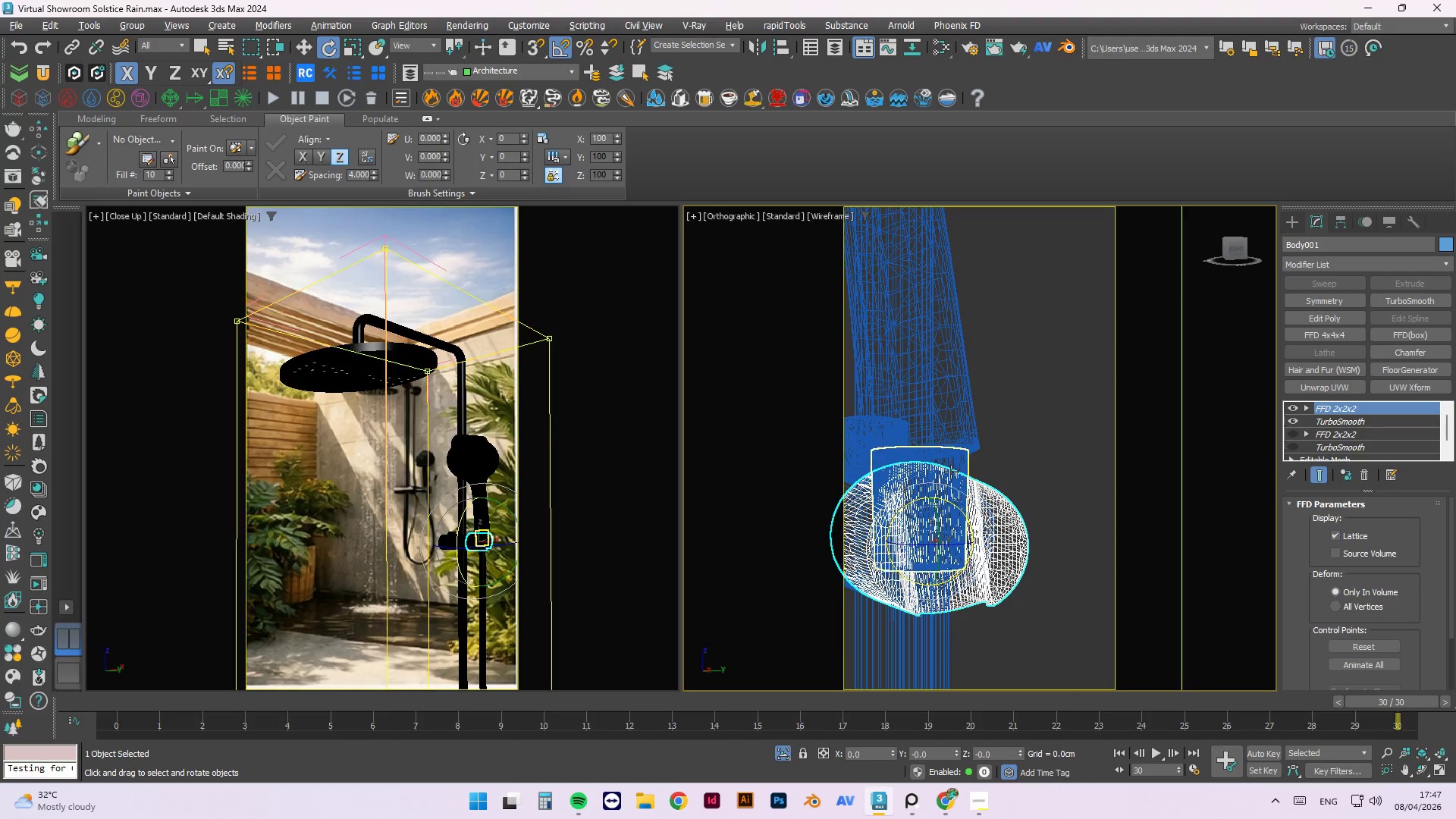 
left_click([947, 480])
 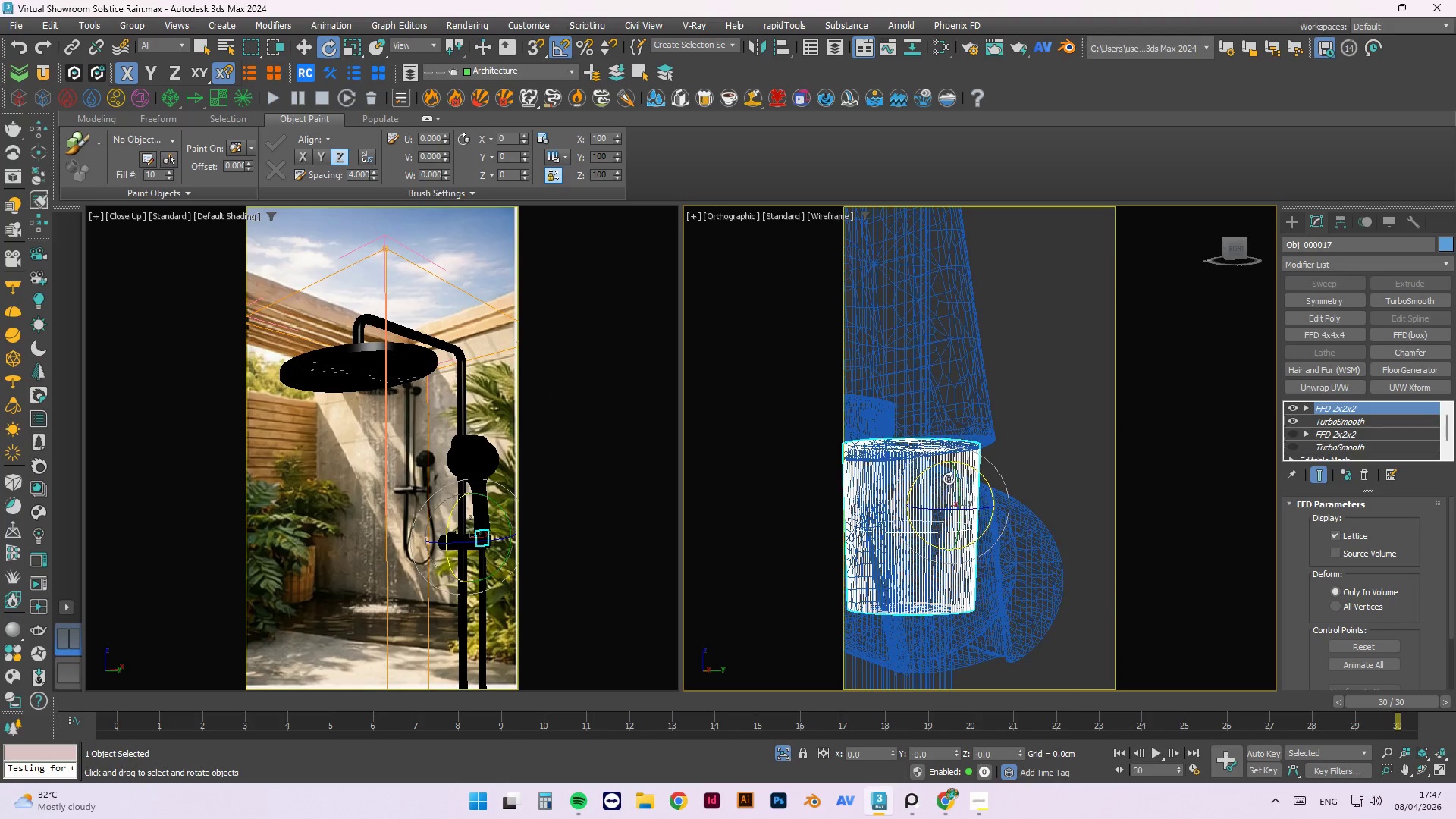 
scroll: coordinate [941, 467], scroll_direction: up, amount: 1.0
 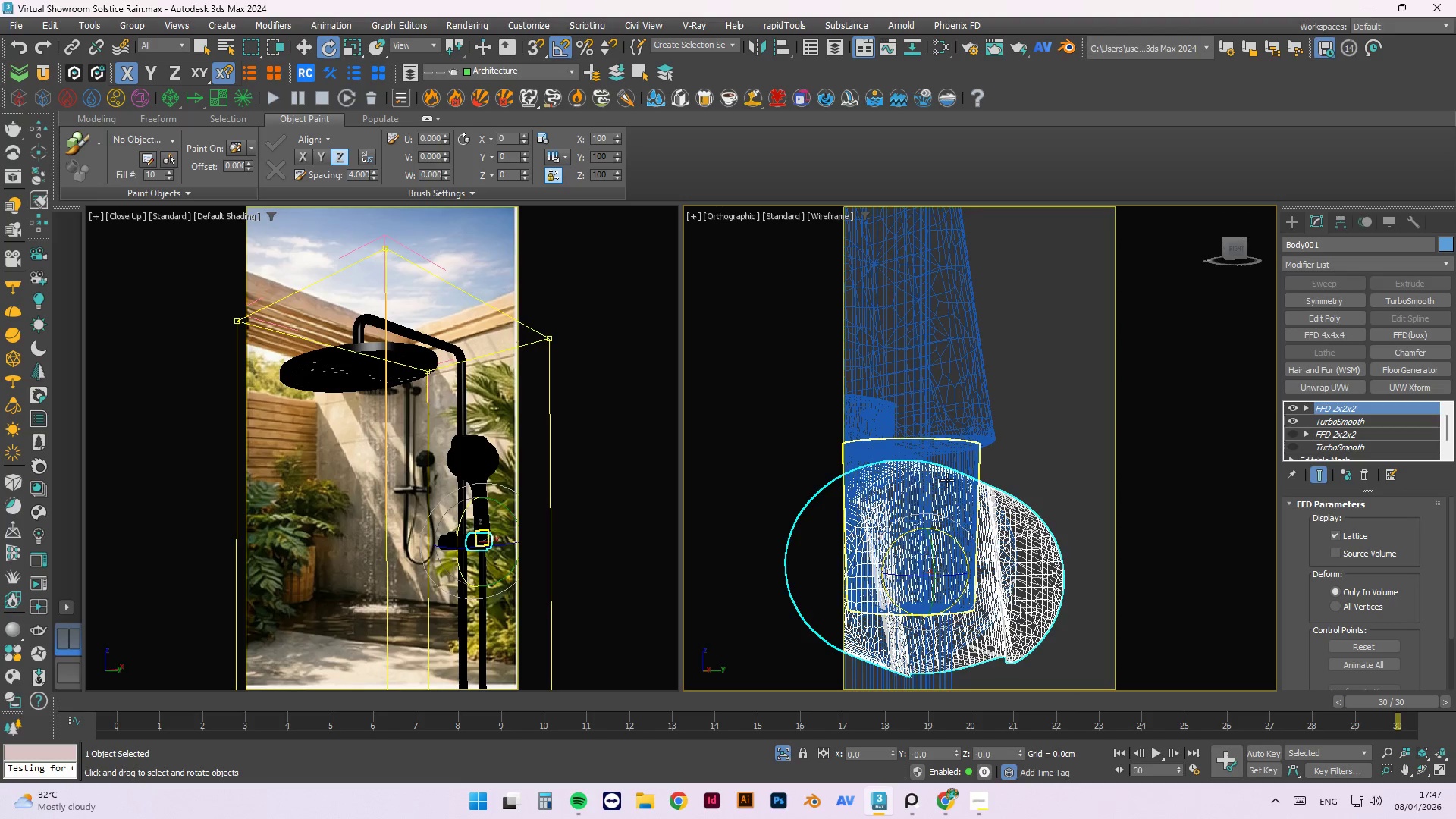 
hold_key(key=AltLeft, duration=1.5)
 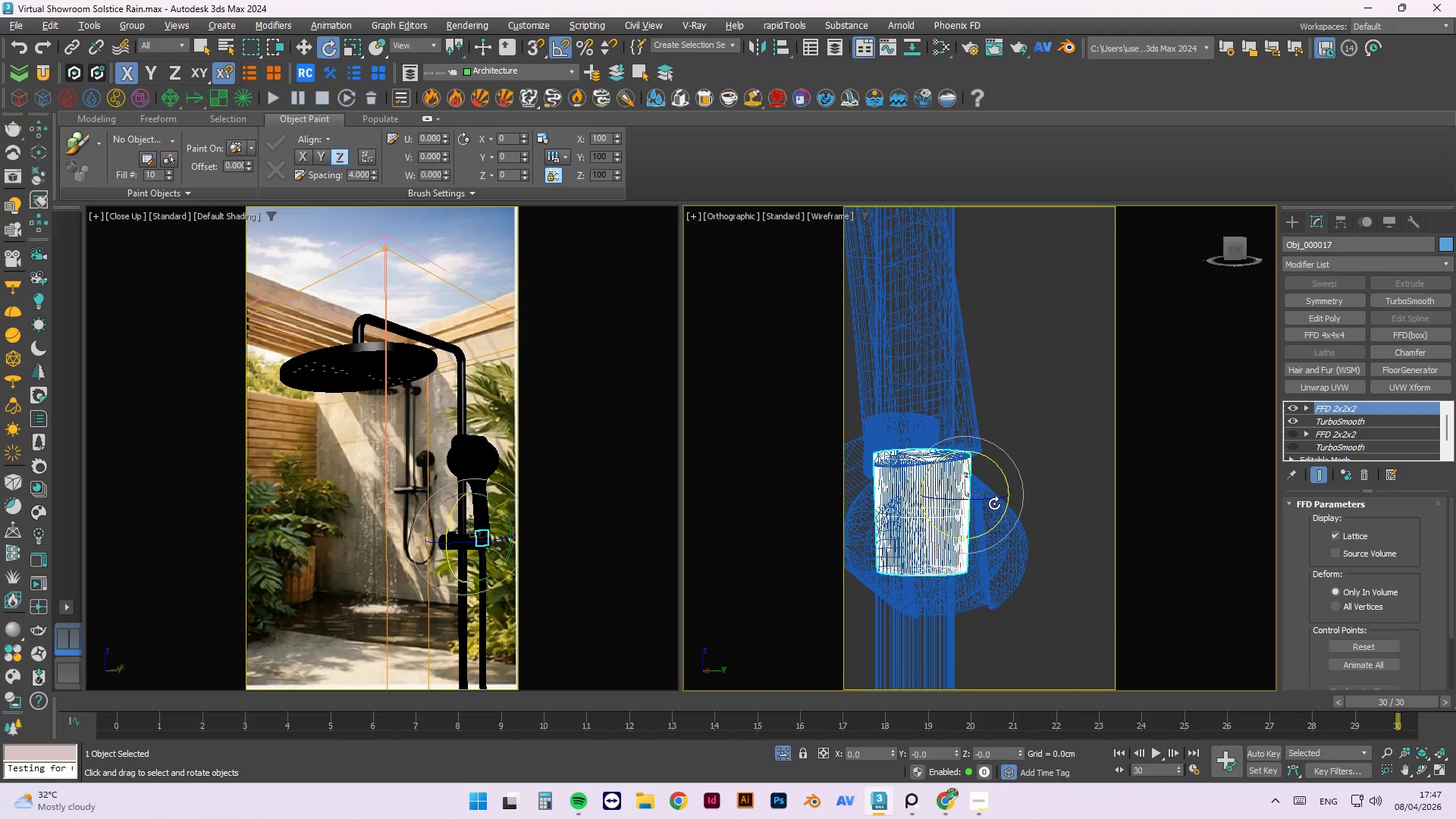 
scroll: coordinate [949, 479], scroll_direction: down, amount: 1.0
 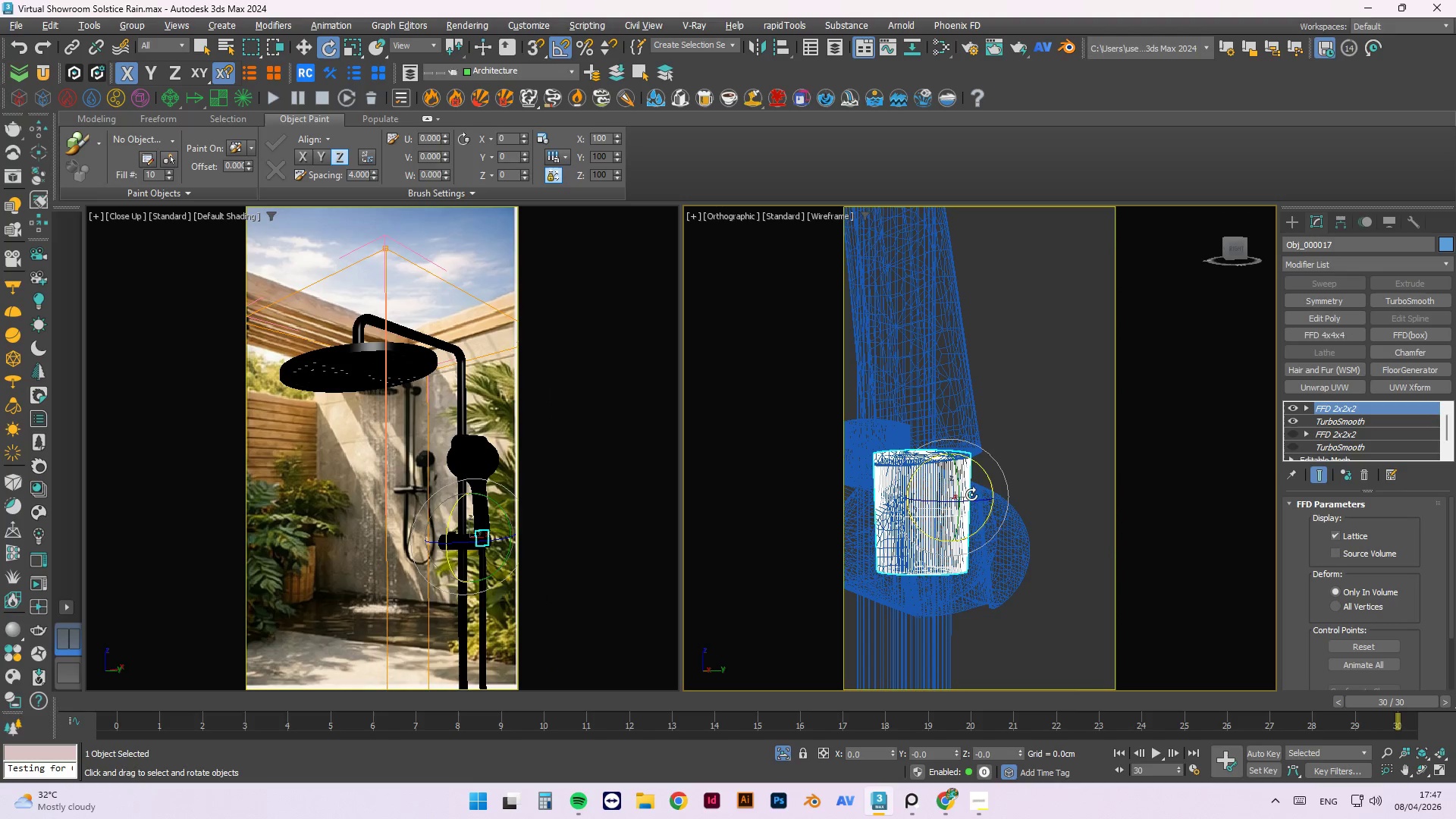 
hold_key(key=AltLeft, duration=0.67)
 